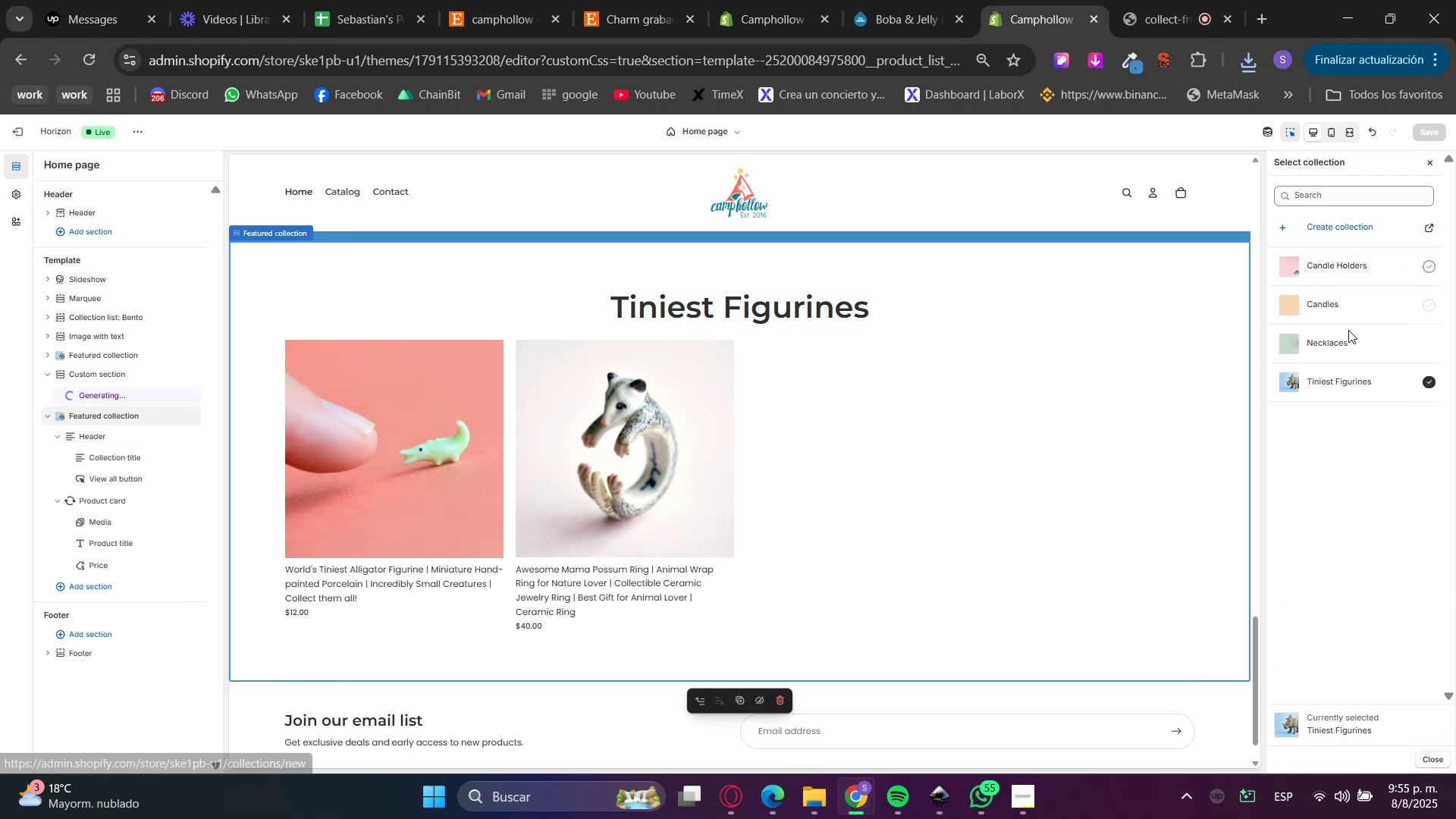 
left_click([1332, 344])
 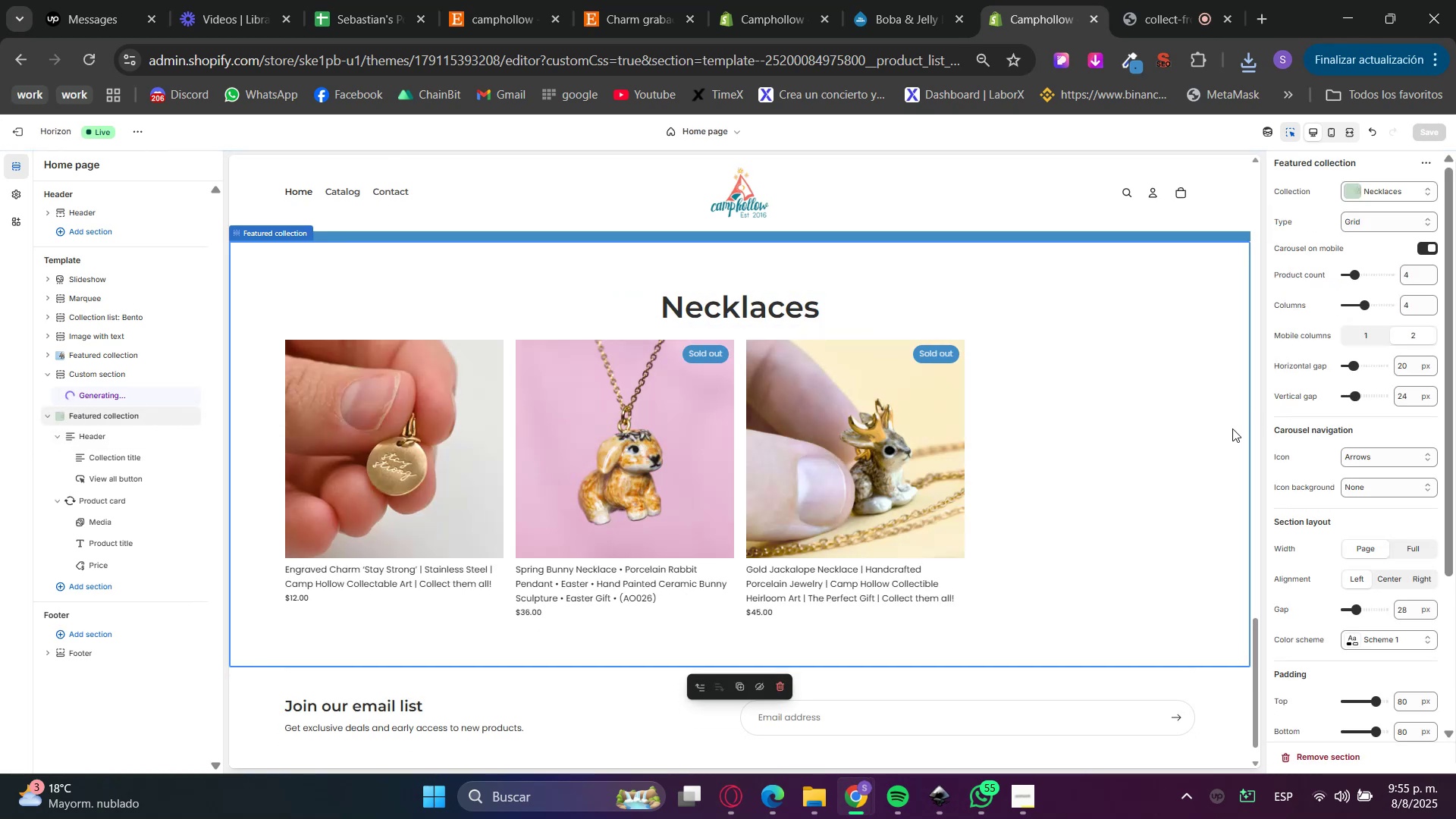 
scroll: coordinate [1203, 475], scroll_direction: up, amount: 4.0
 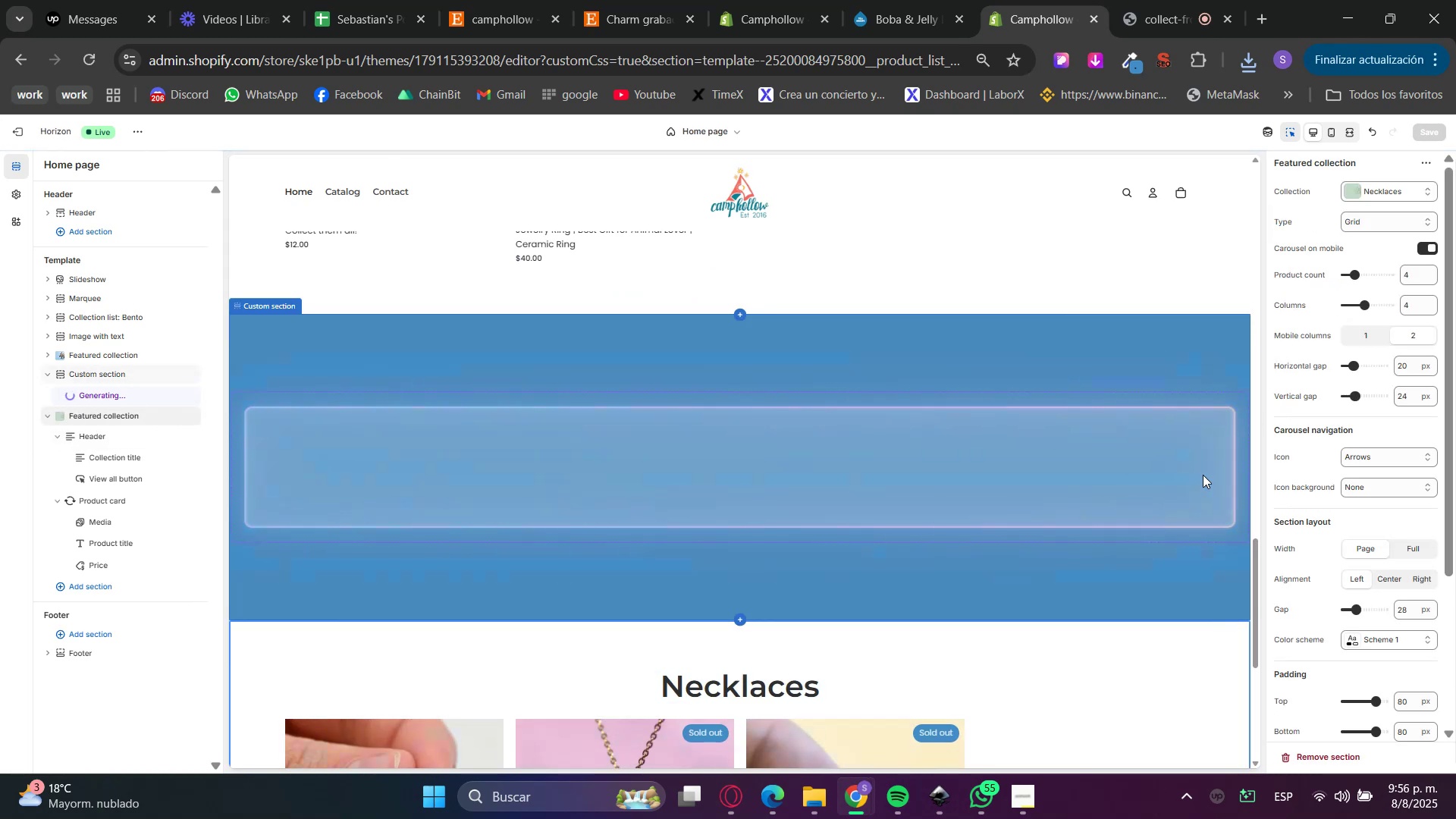 
scroll: coordinate [1200, 477], scroll_direction: down, amount: 4.0
 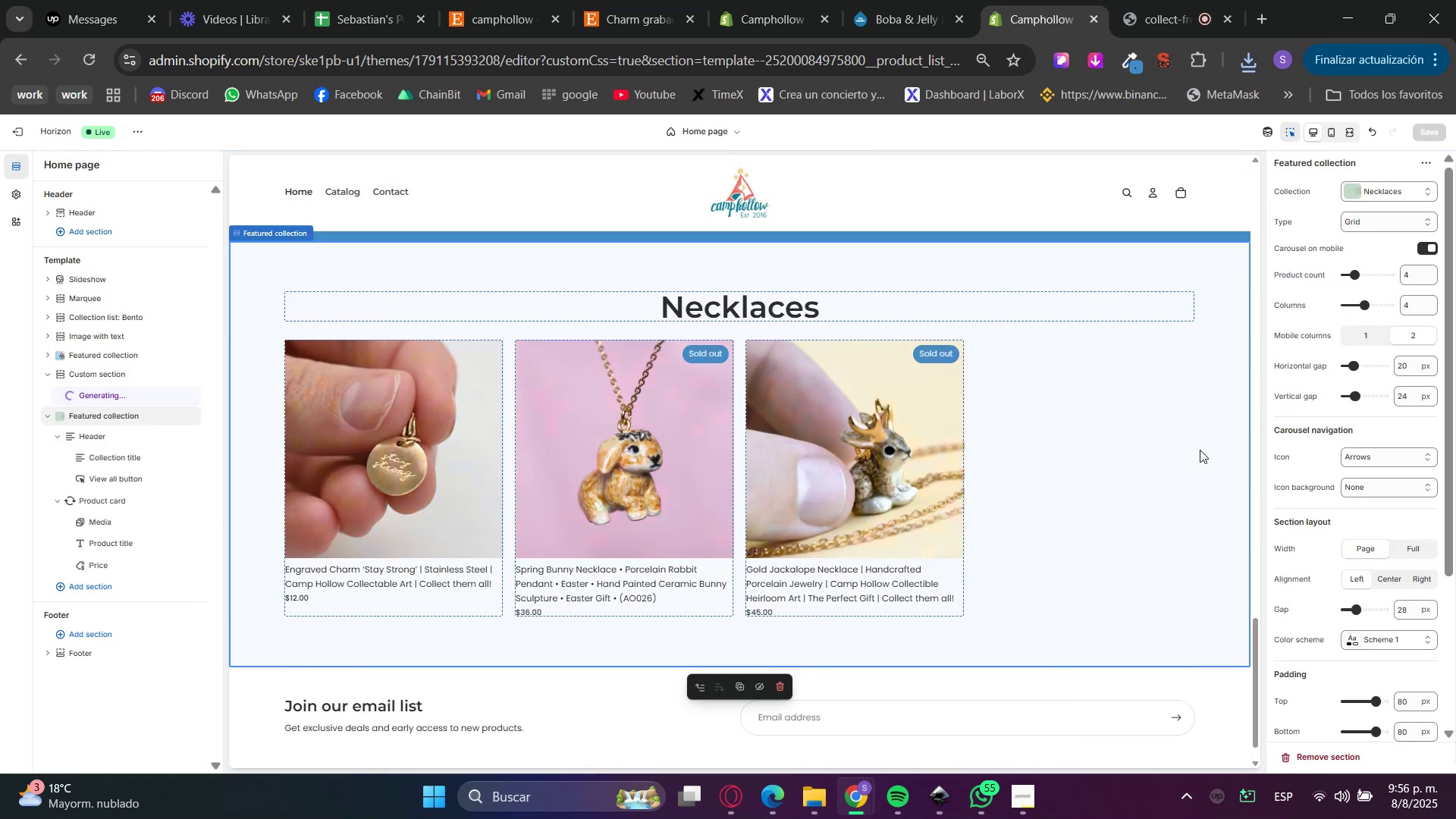 
scroll: coordinate [1122, 536], scroll_direction: up, amount: 11.0
 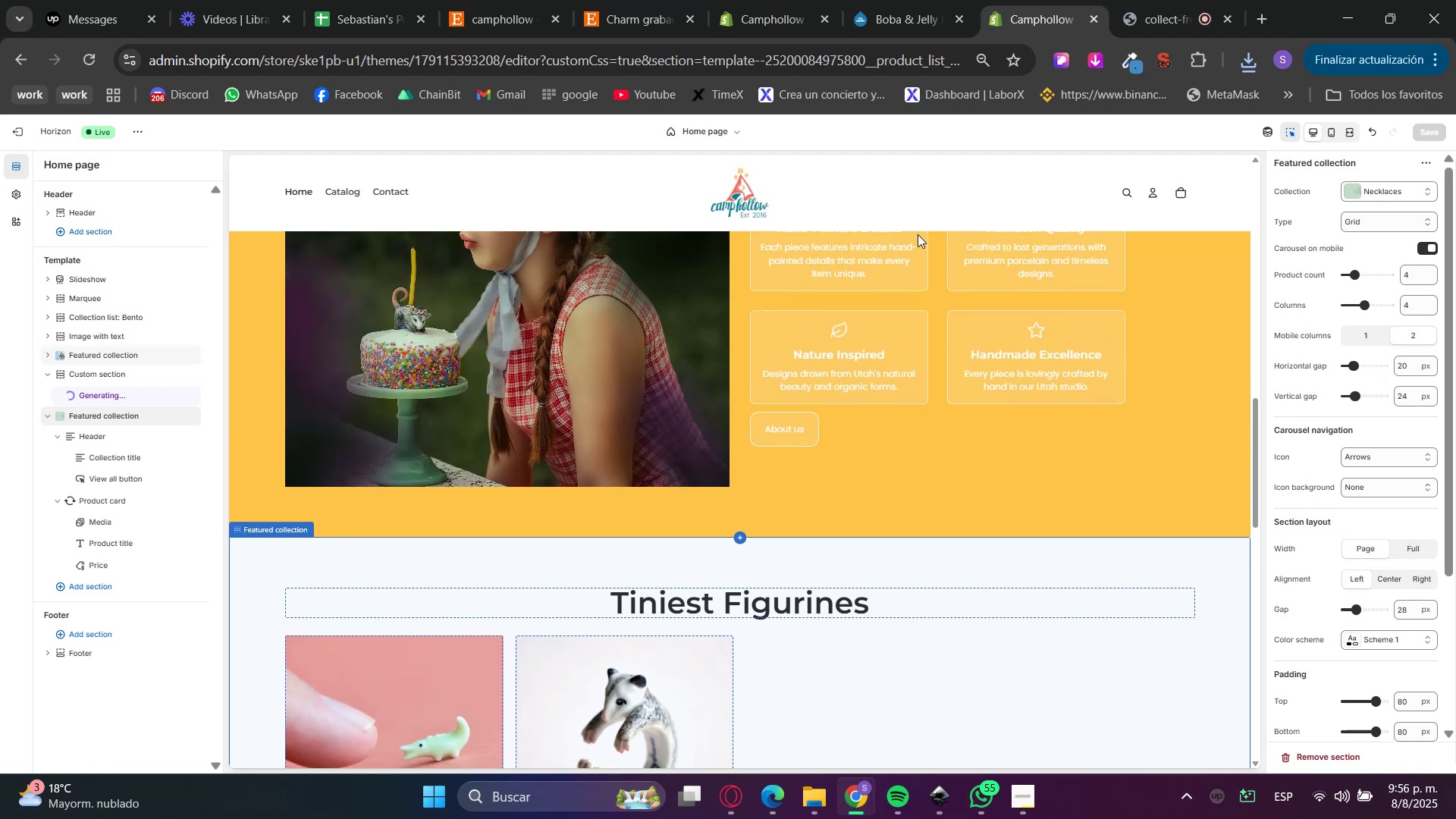 
left_click([635, 0])
 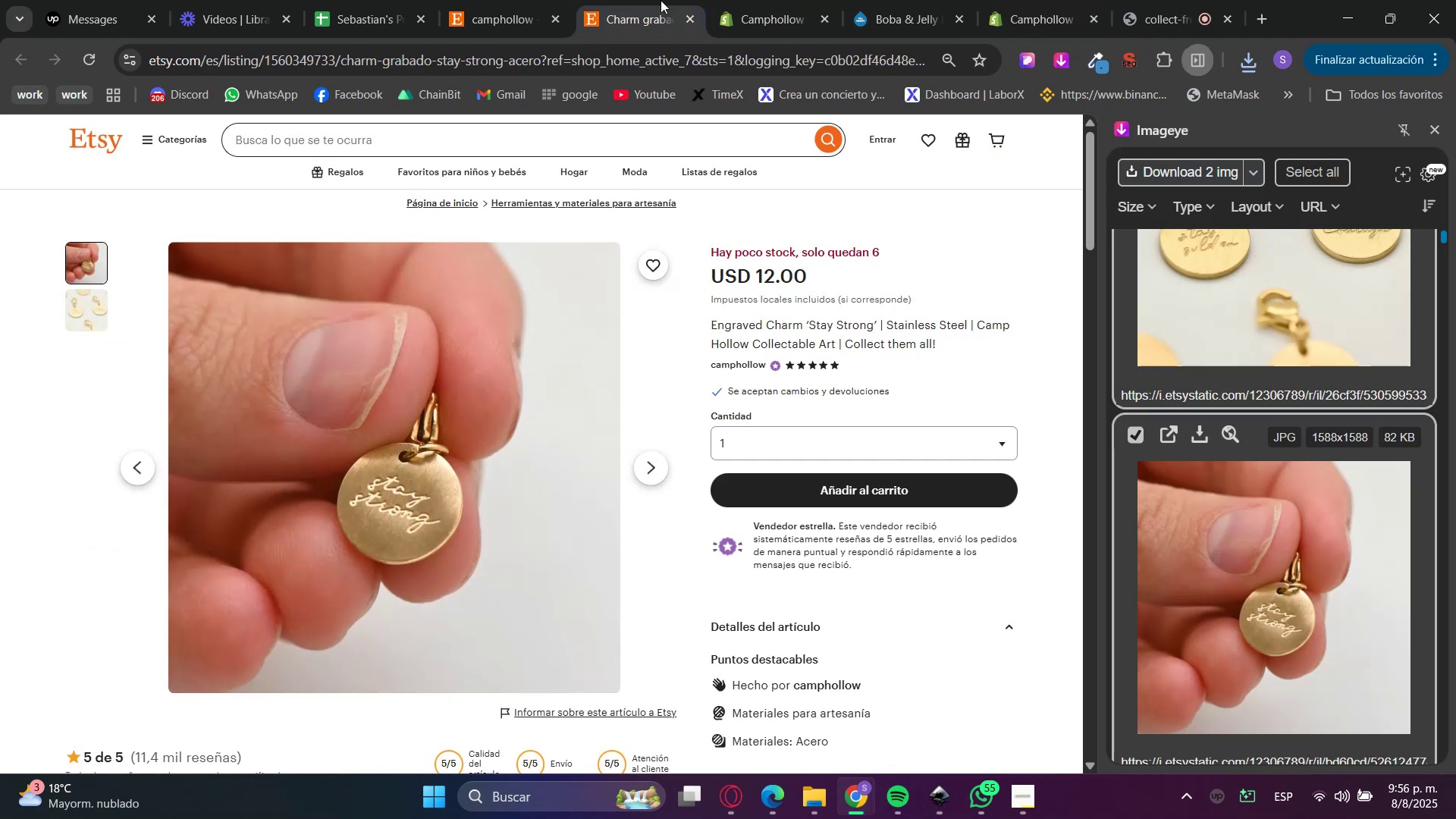 
left_click([776, 0])
 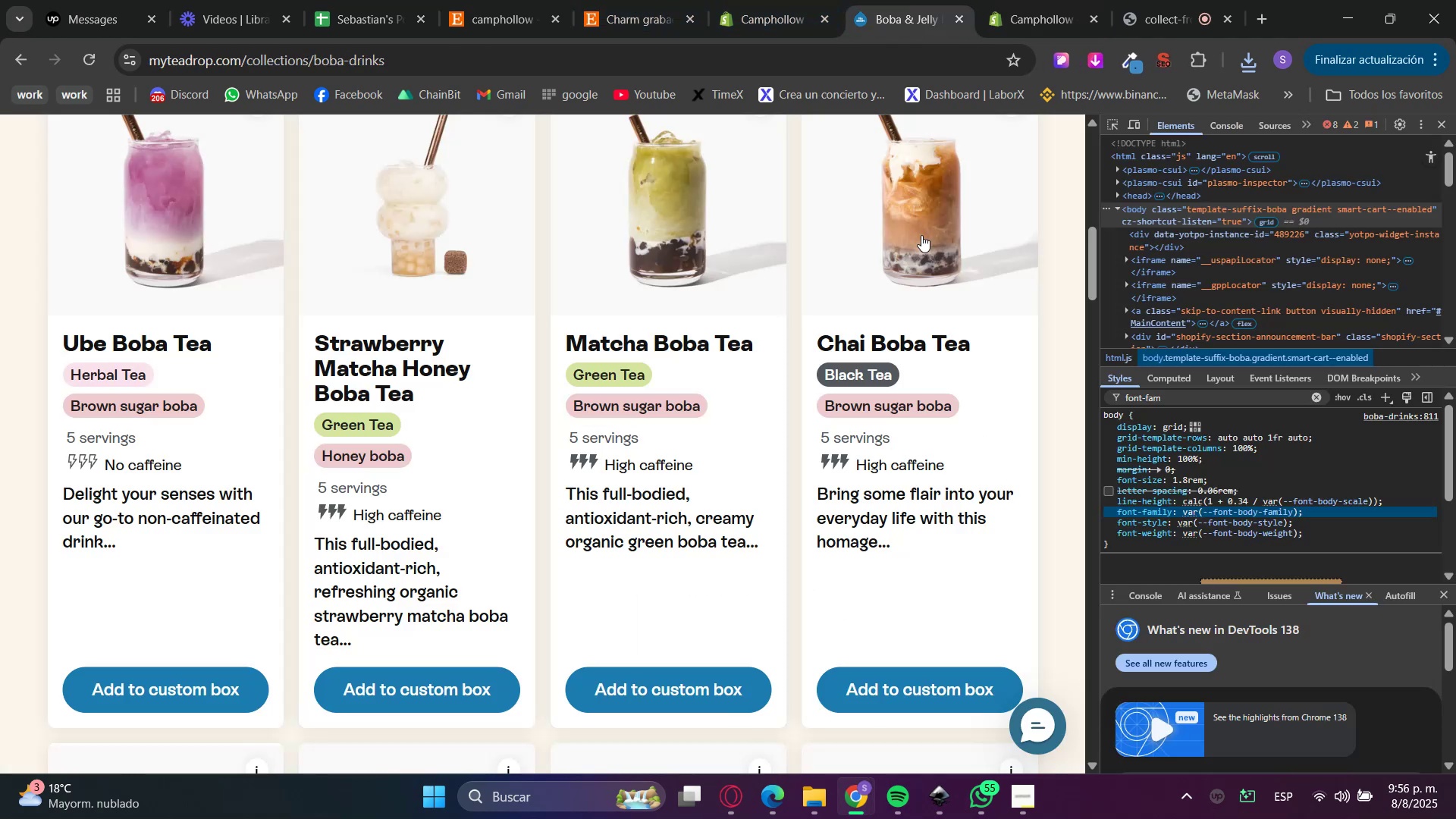 
scroll: coordinate [959, 454], scroll_direction: up, amount: 5.0
 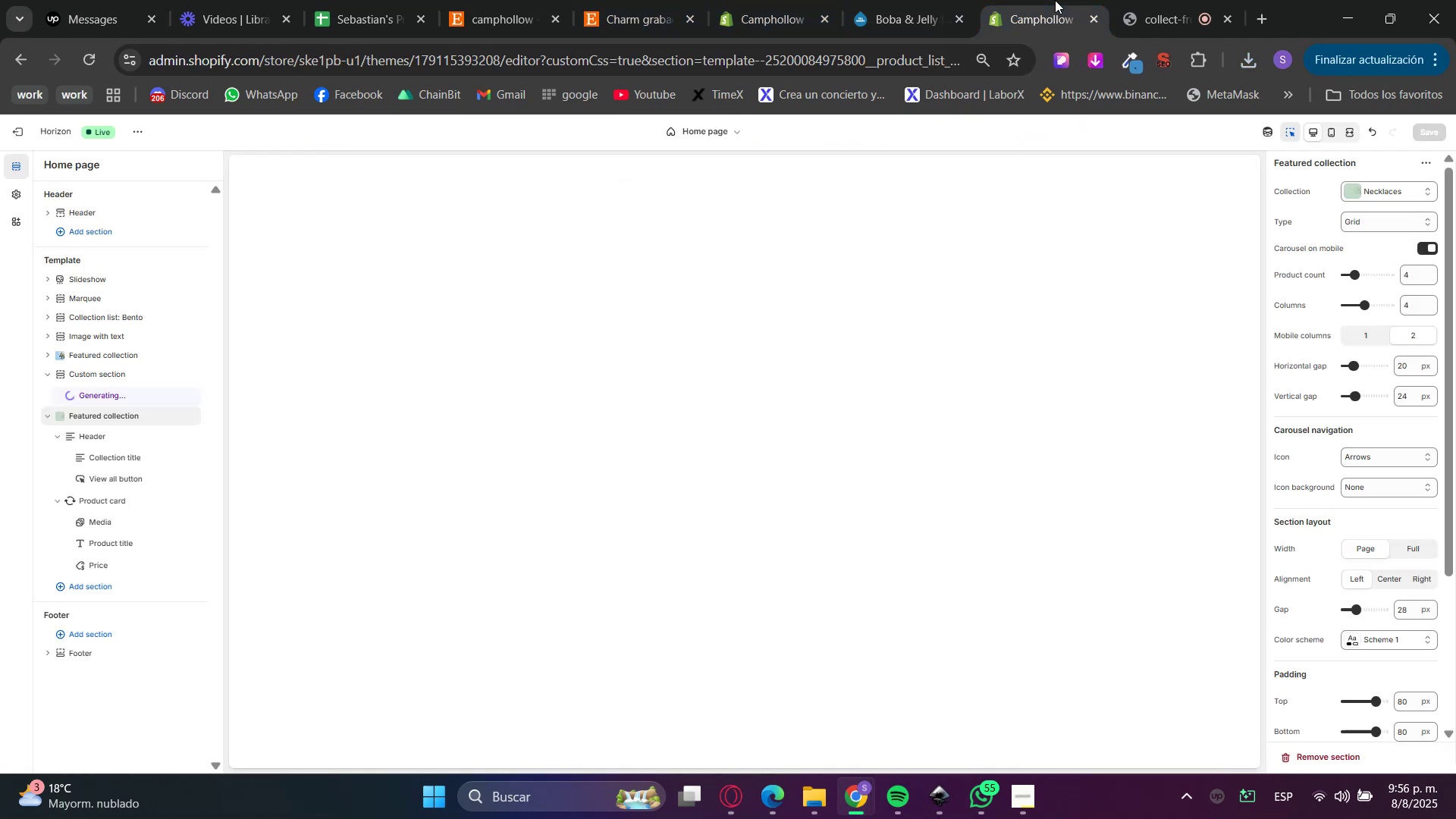 
double_click([1148, 0])
 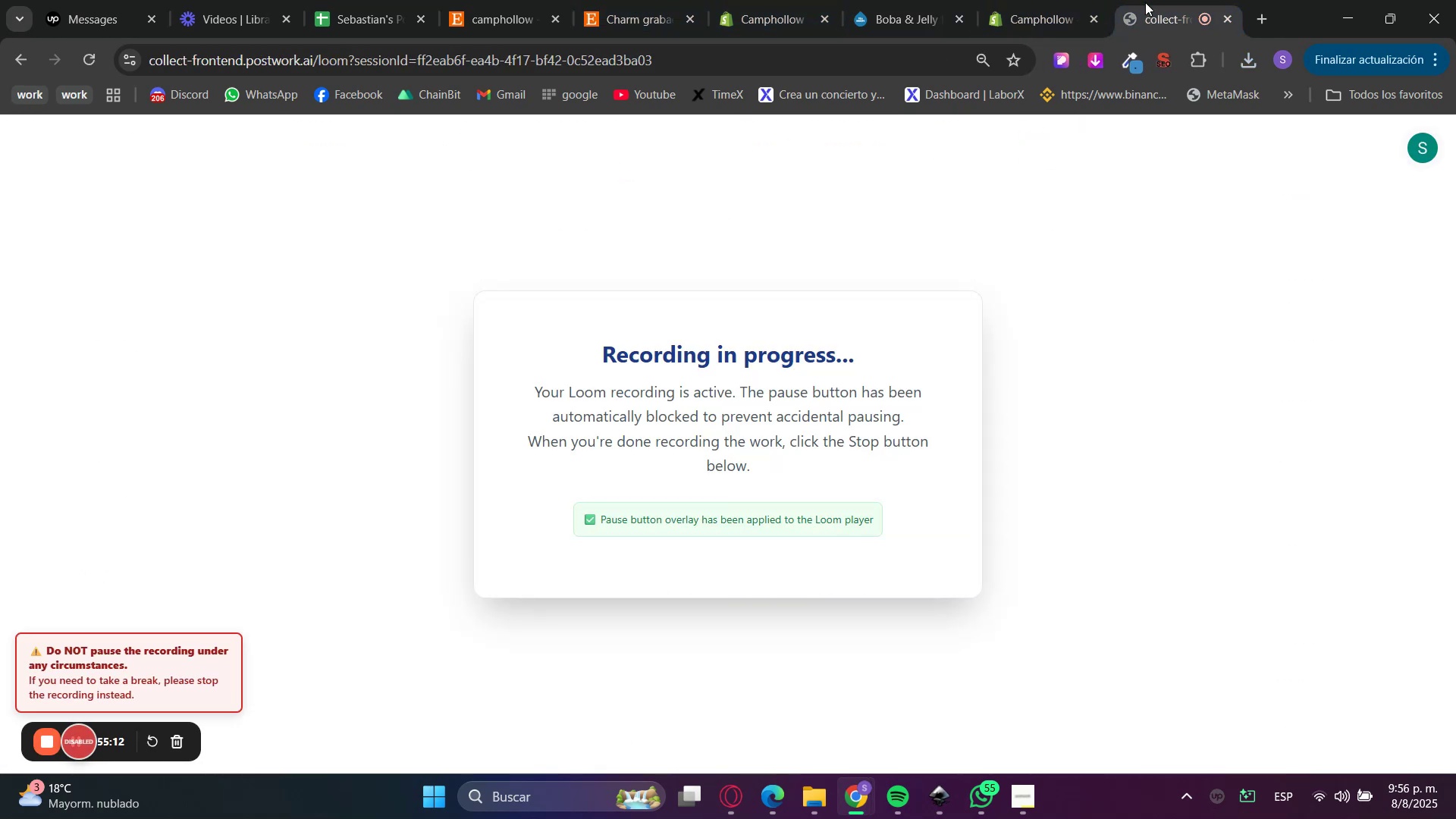 
left_click([1035, 0])
 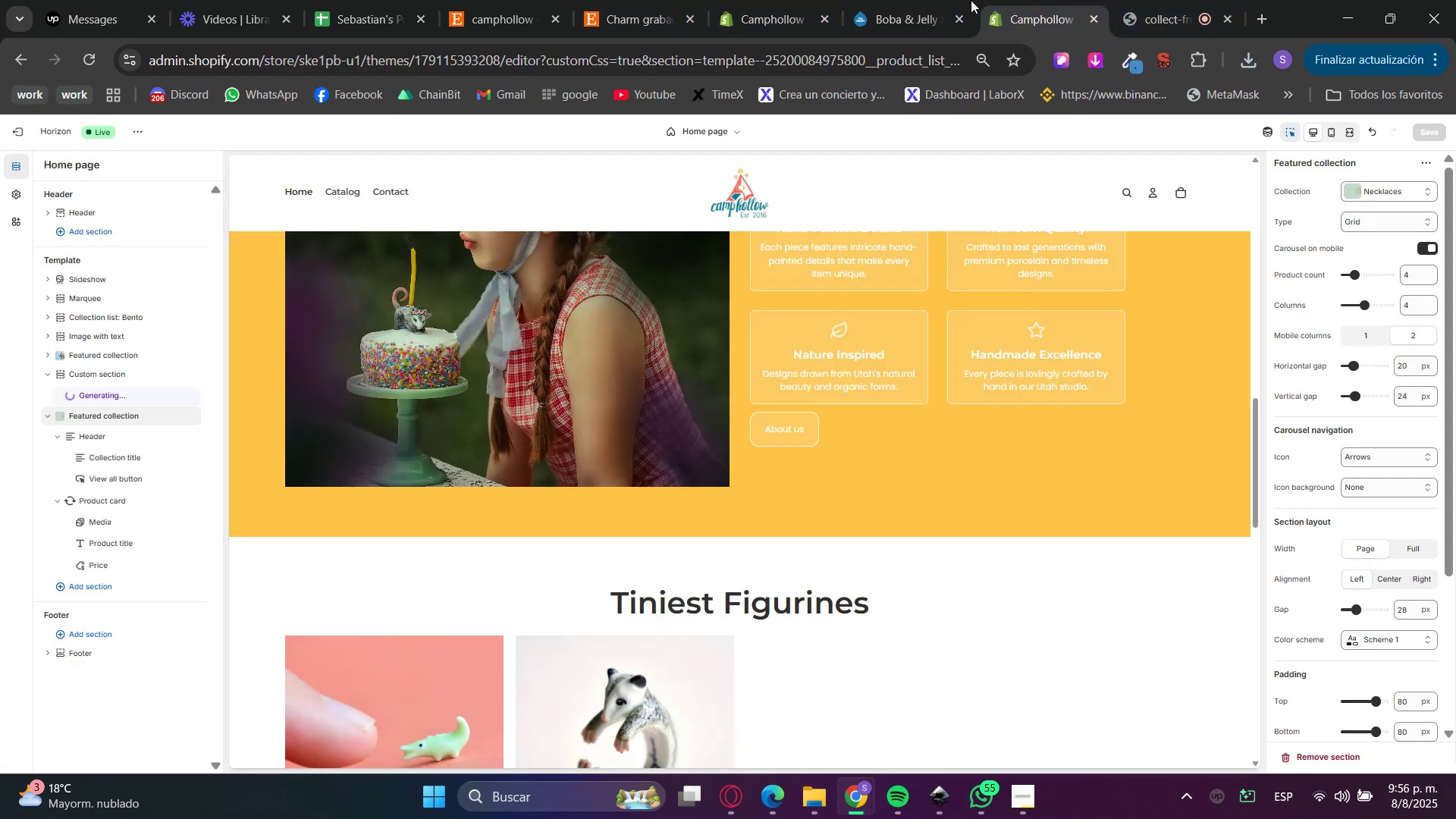 
left_click([1183, 0])
 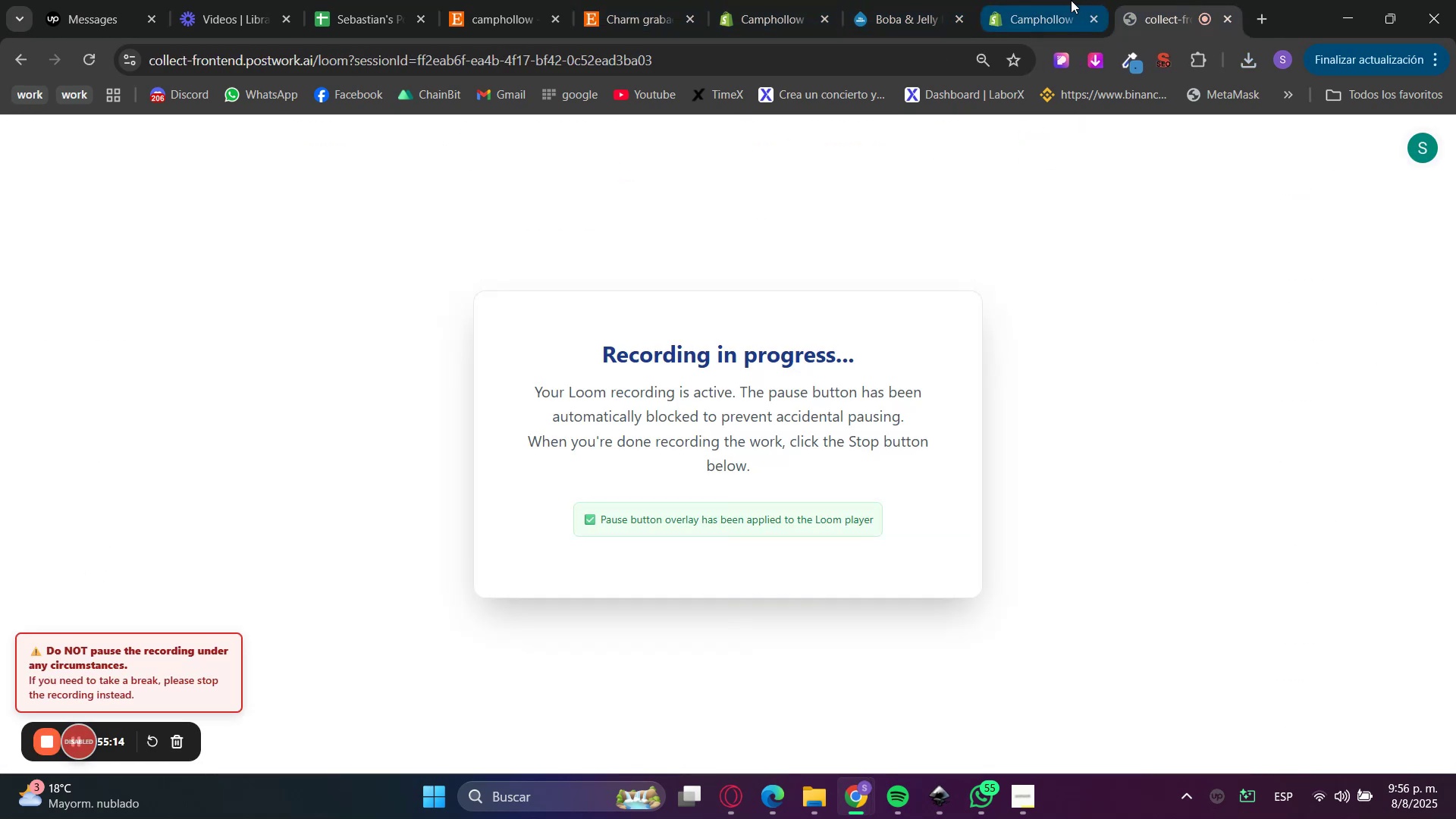 
left_click([1056, 0])
 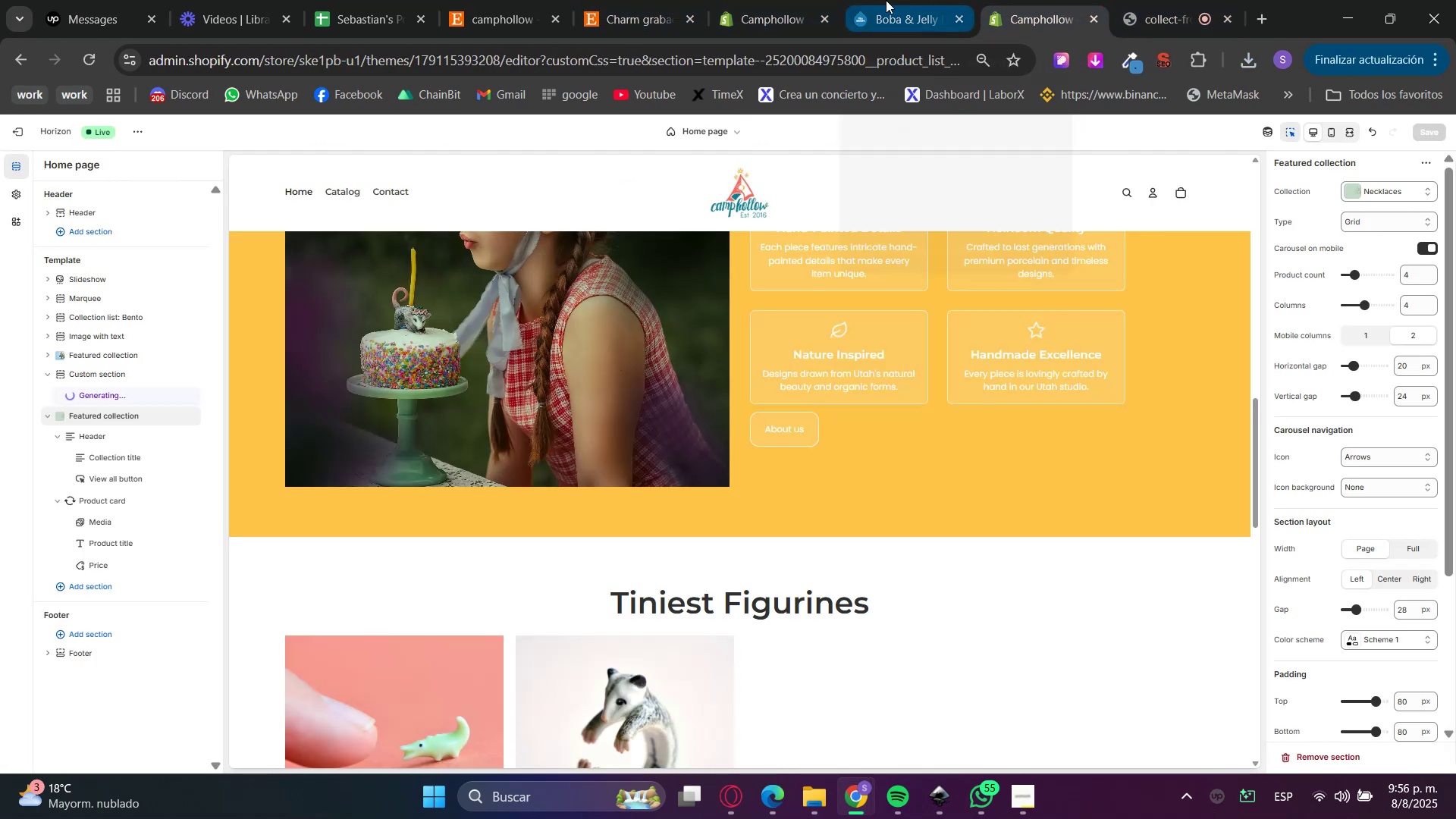 
scroll: coordinate [1071, 574], scroll_direction: up, amount: 3.0
 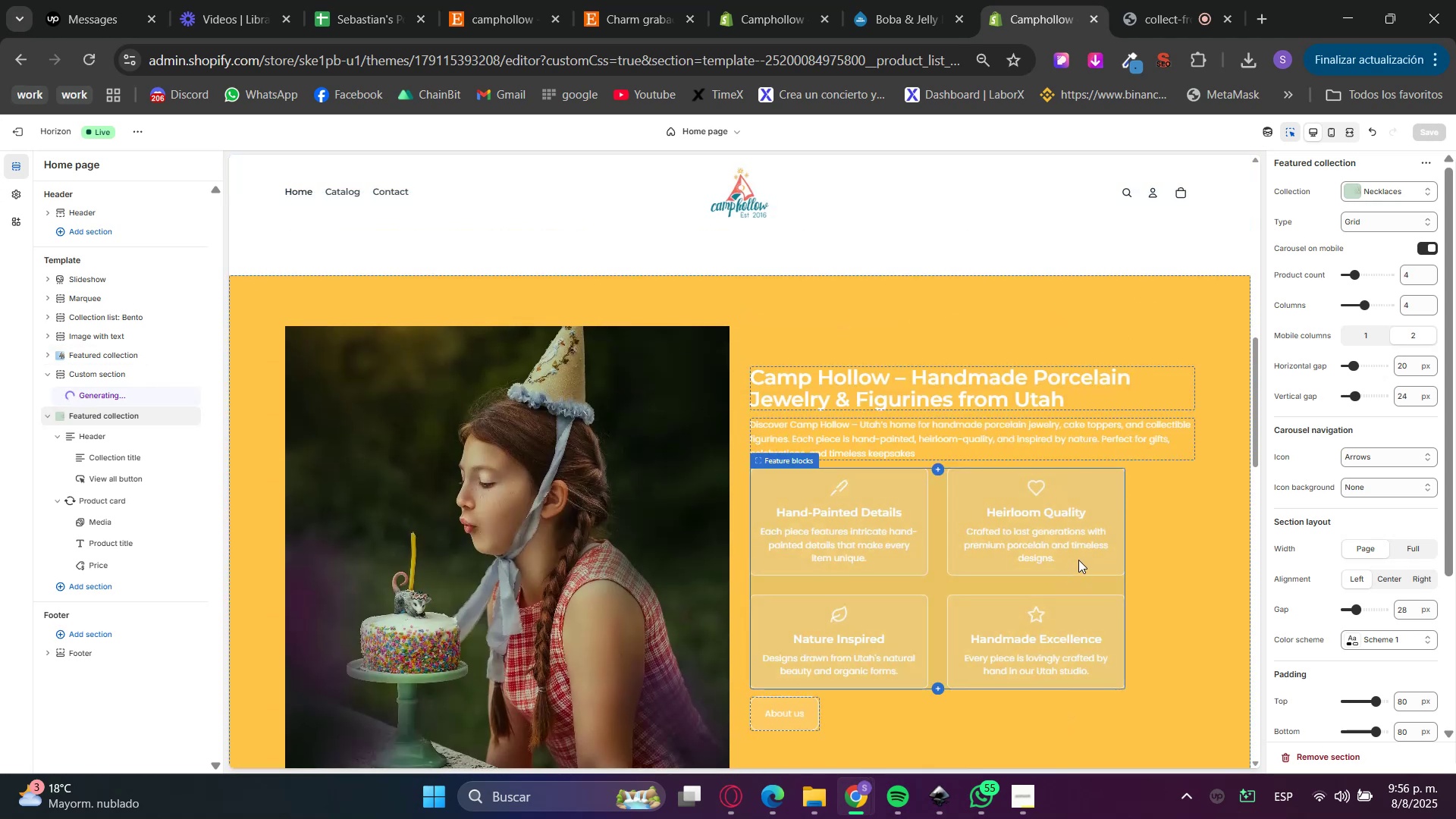 
scroll: coordinate [838, 624], scroll_direction: down, amount: 13.0
 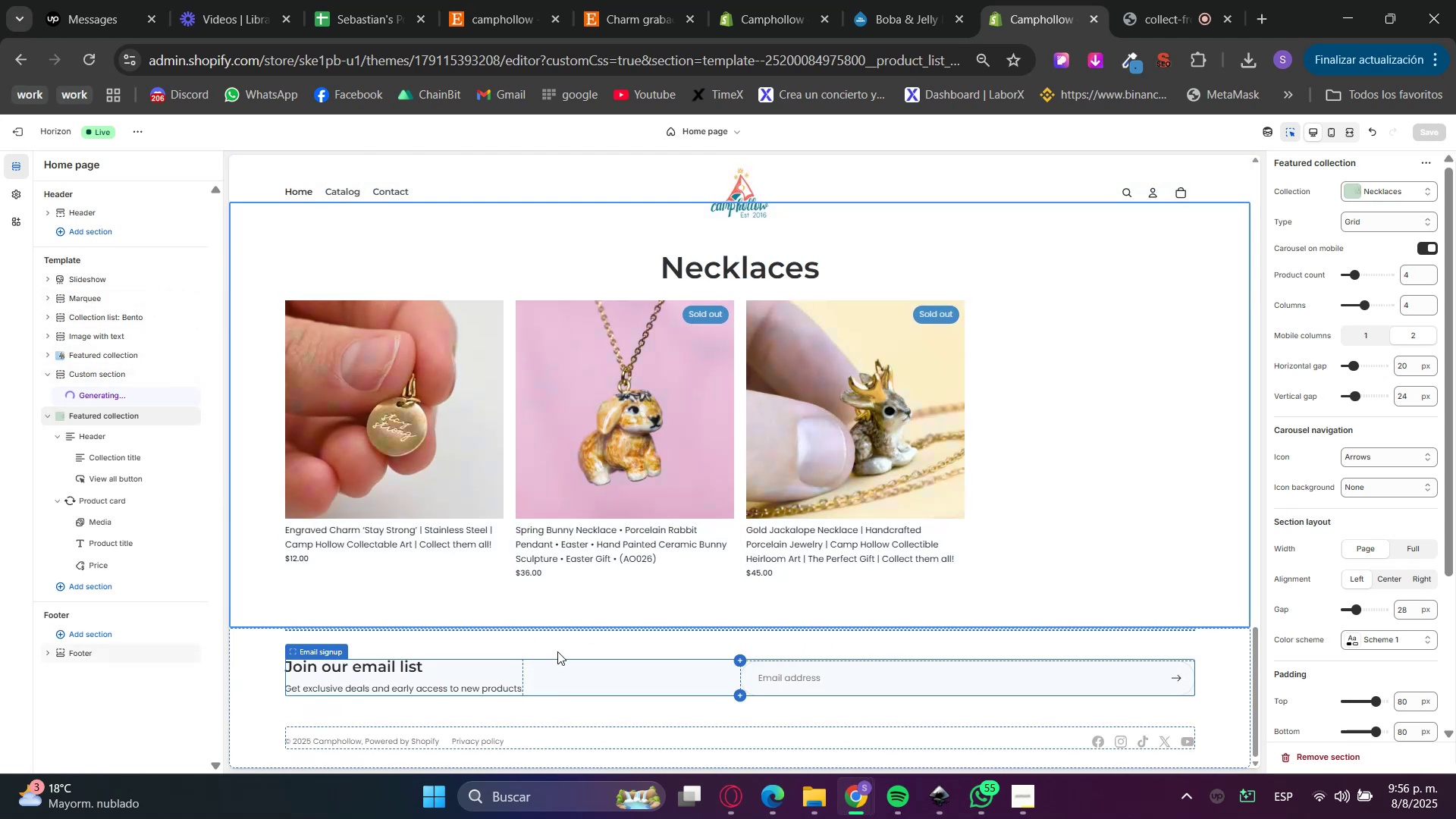 
left_click([722, 645])
 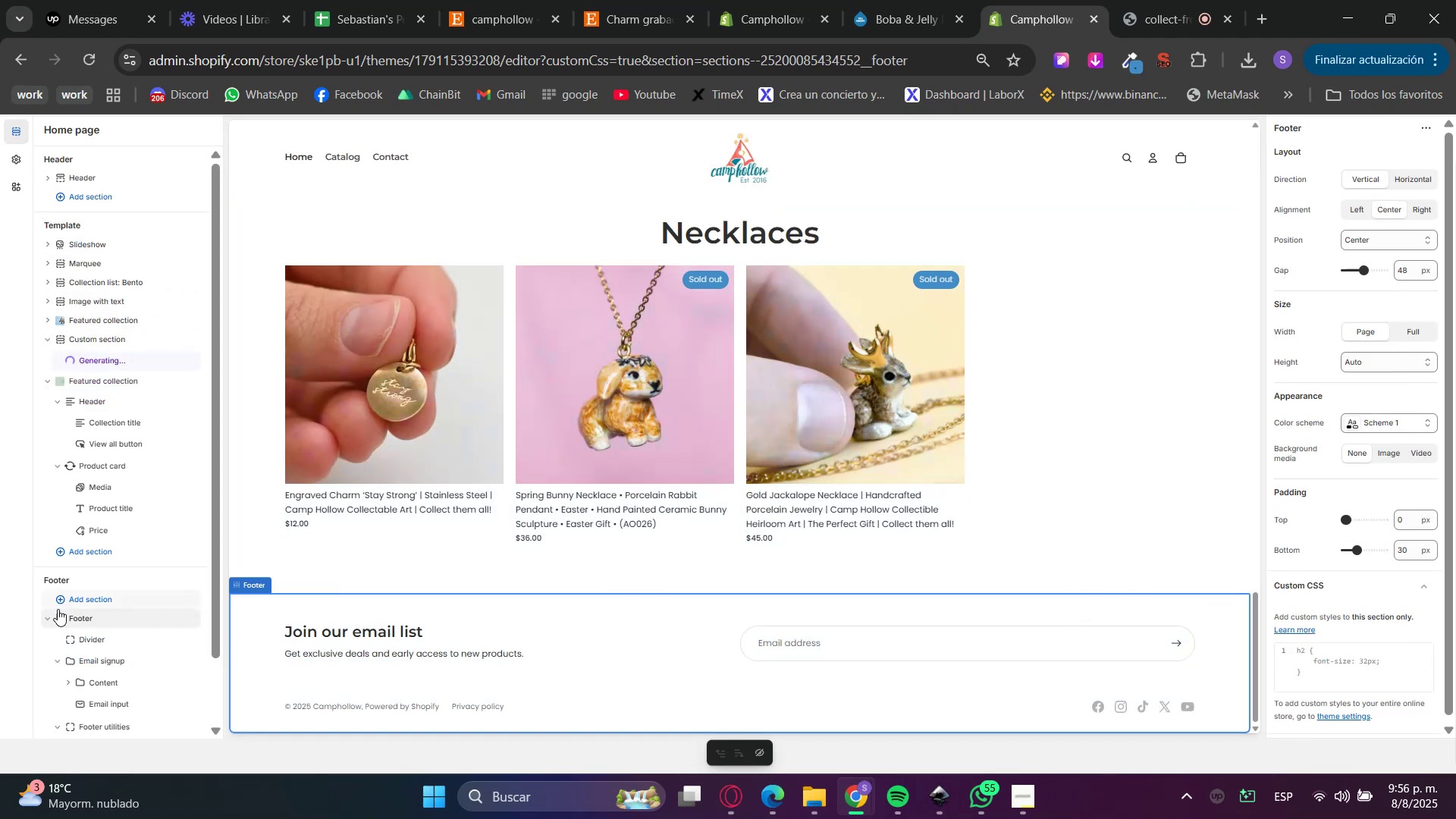 
left_click([90, 554])
 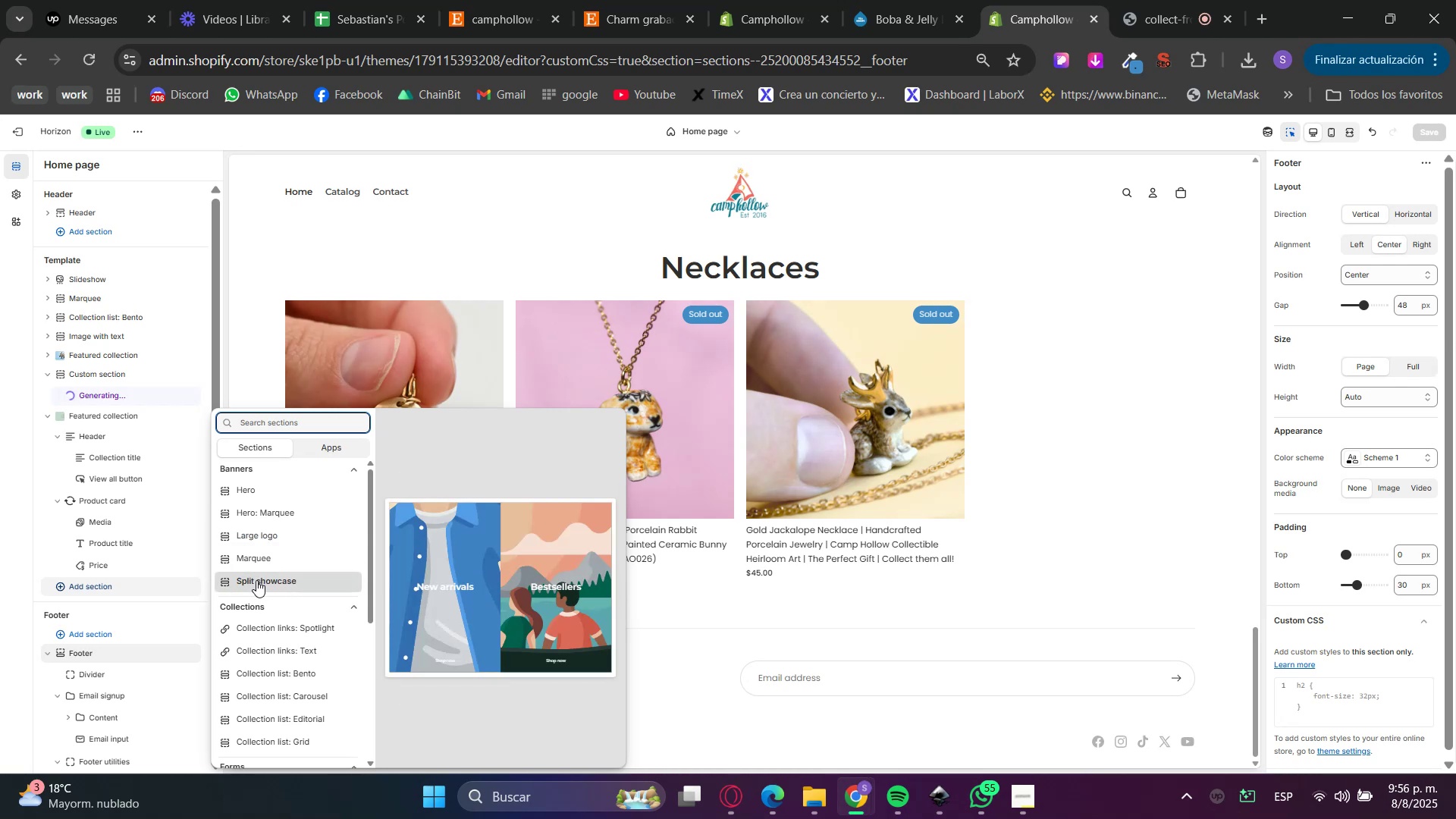 
scroll: coordinate [254, 661], scroll_direction: down, amount: 7.0
 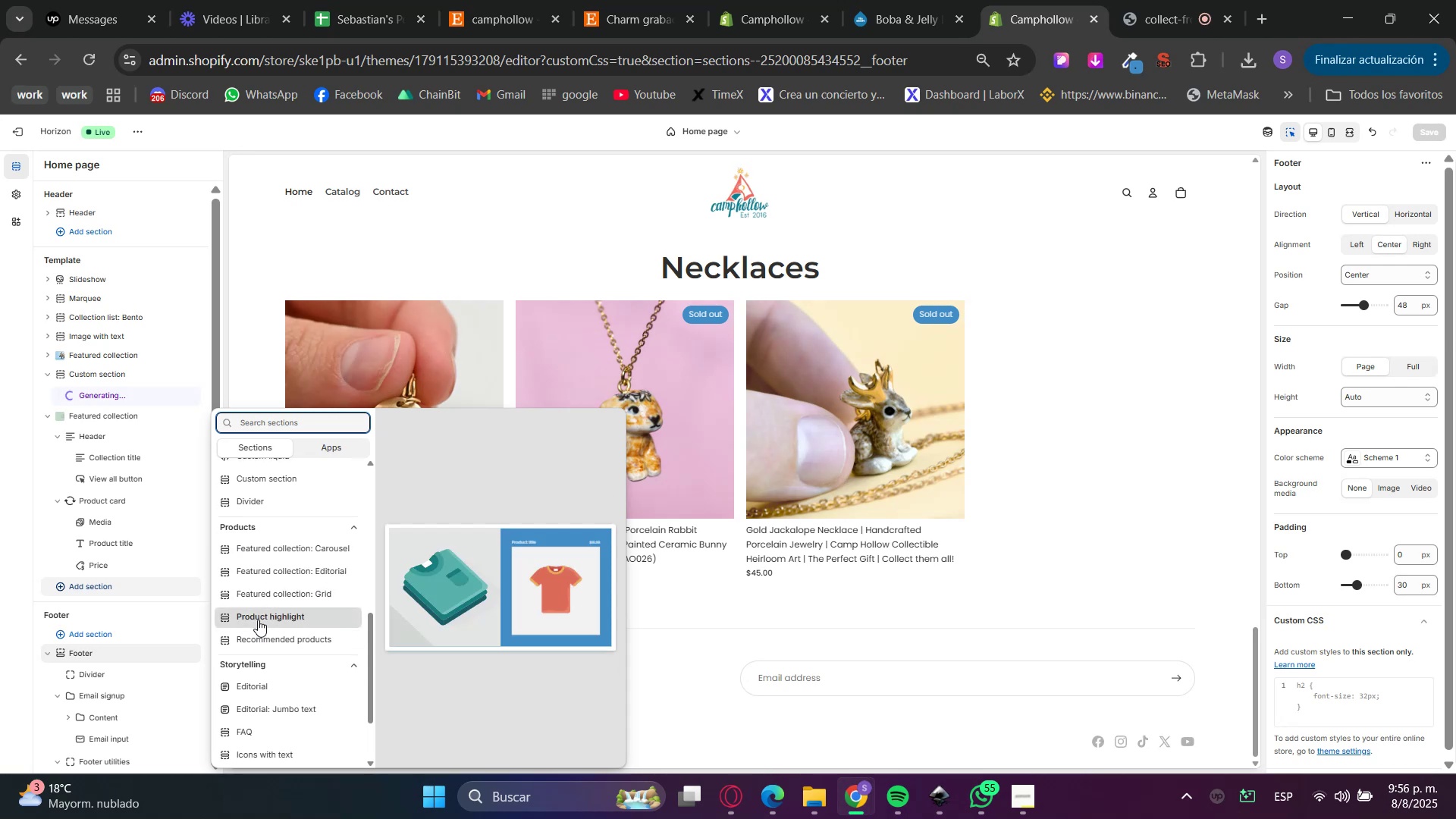 
scroll: coordinate [258, 620], scroll_direction: down, amount: 1.0
 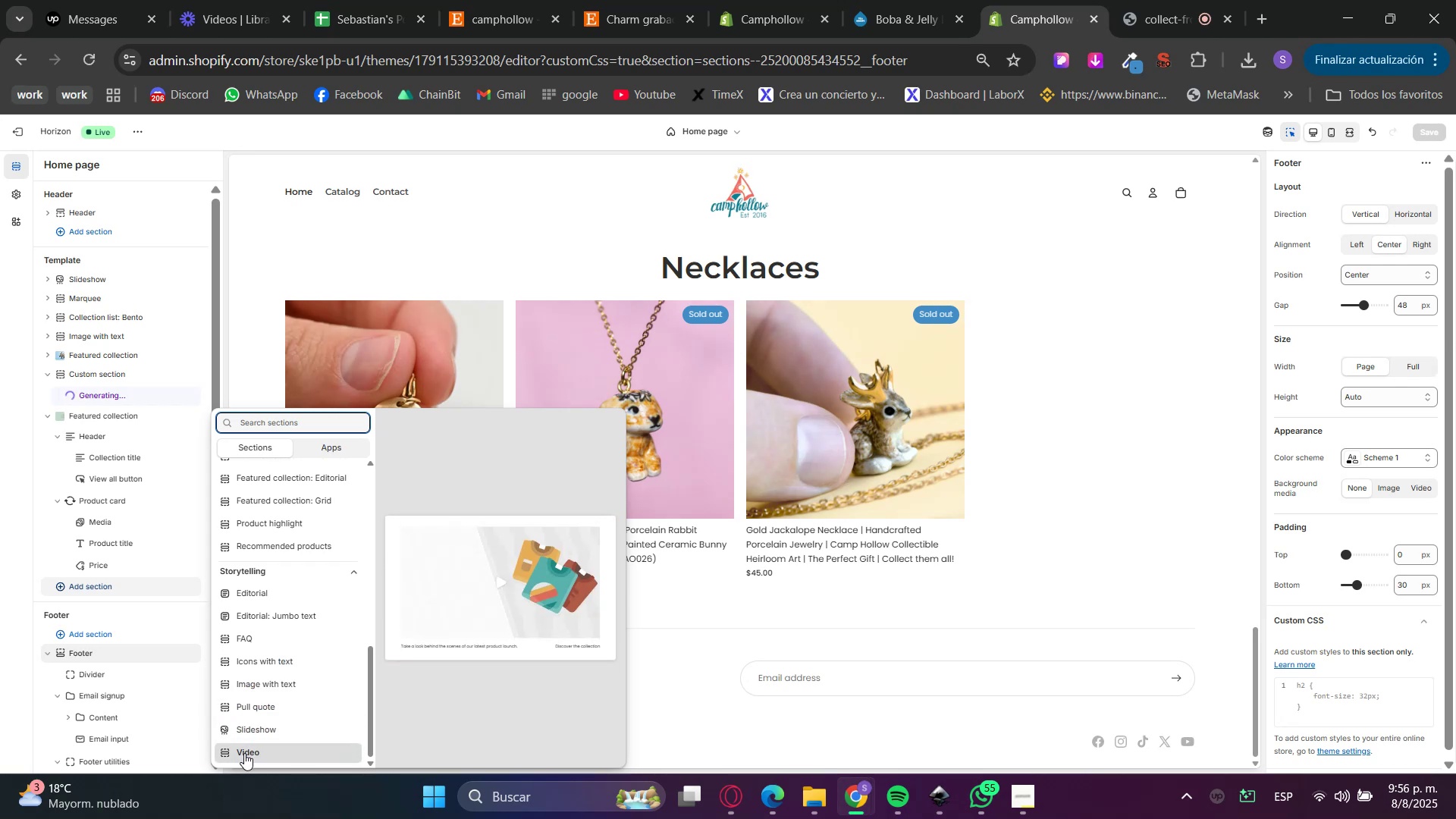 
wait(18.23)
 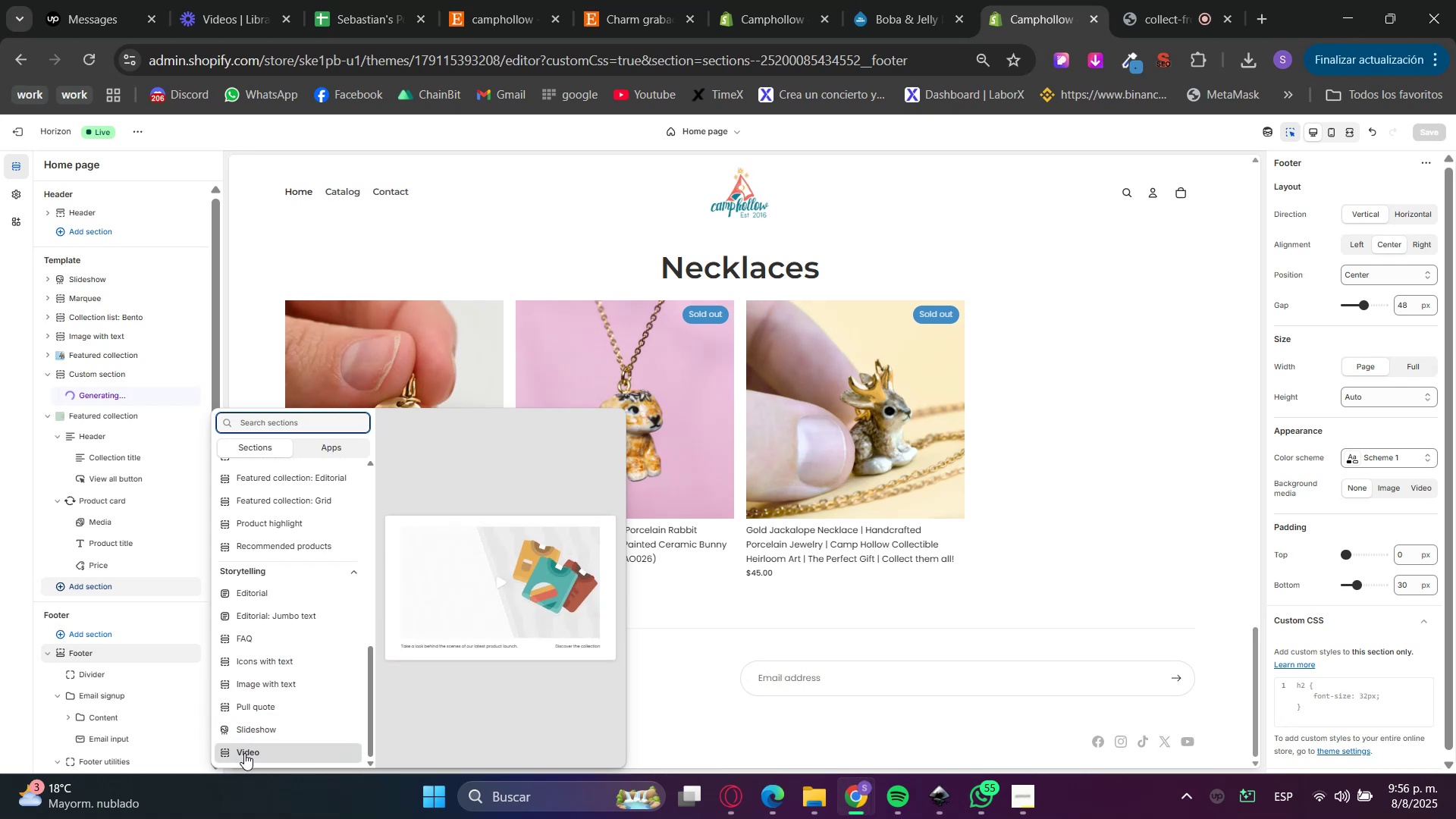 
left_click([249, 664])
 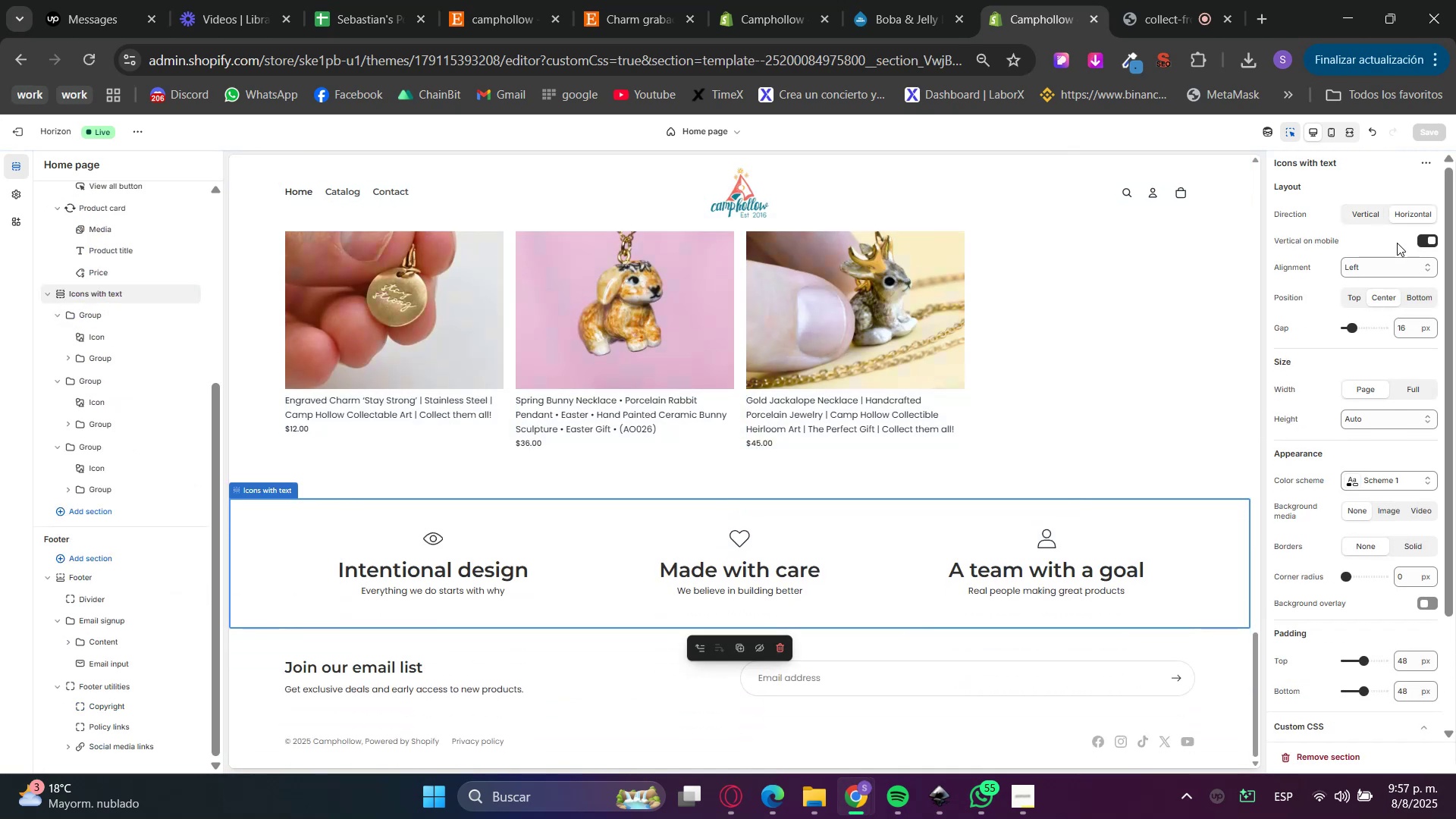 
wait(7.54)
 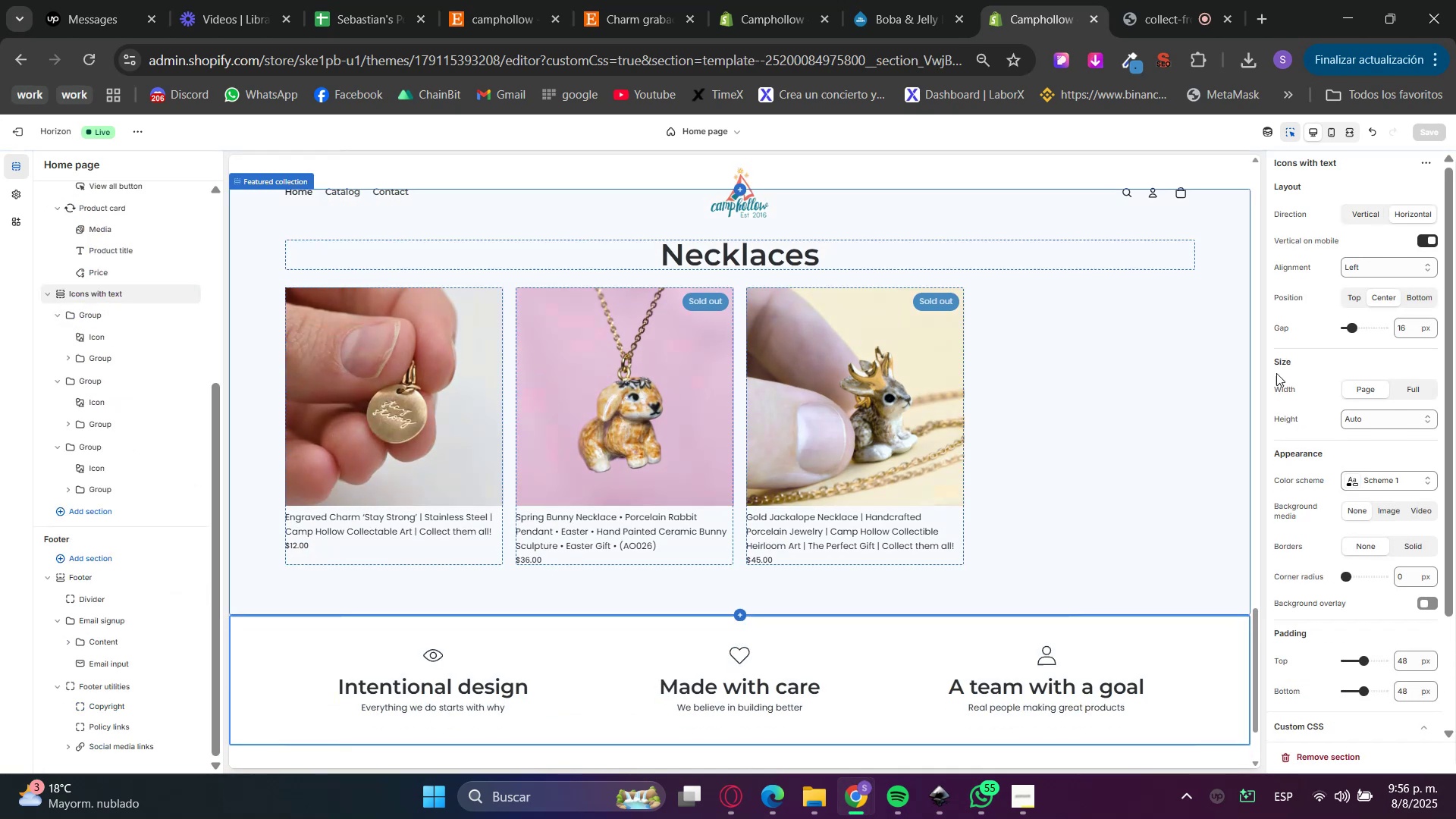 
left_click_drag(start_coordinate=[1379, 470], to_coordinate=[1373, 475])
 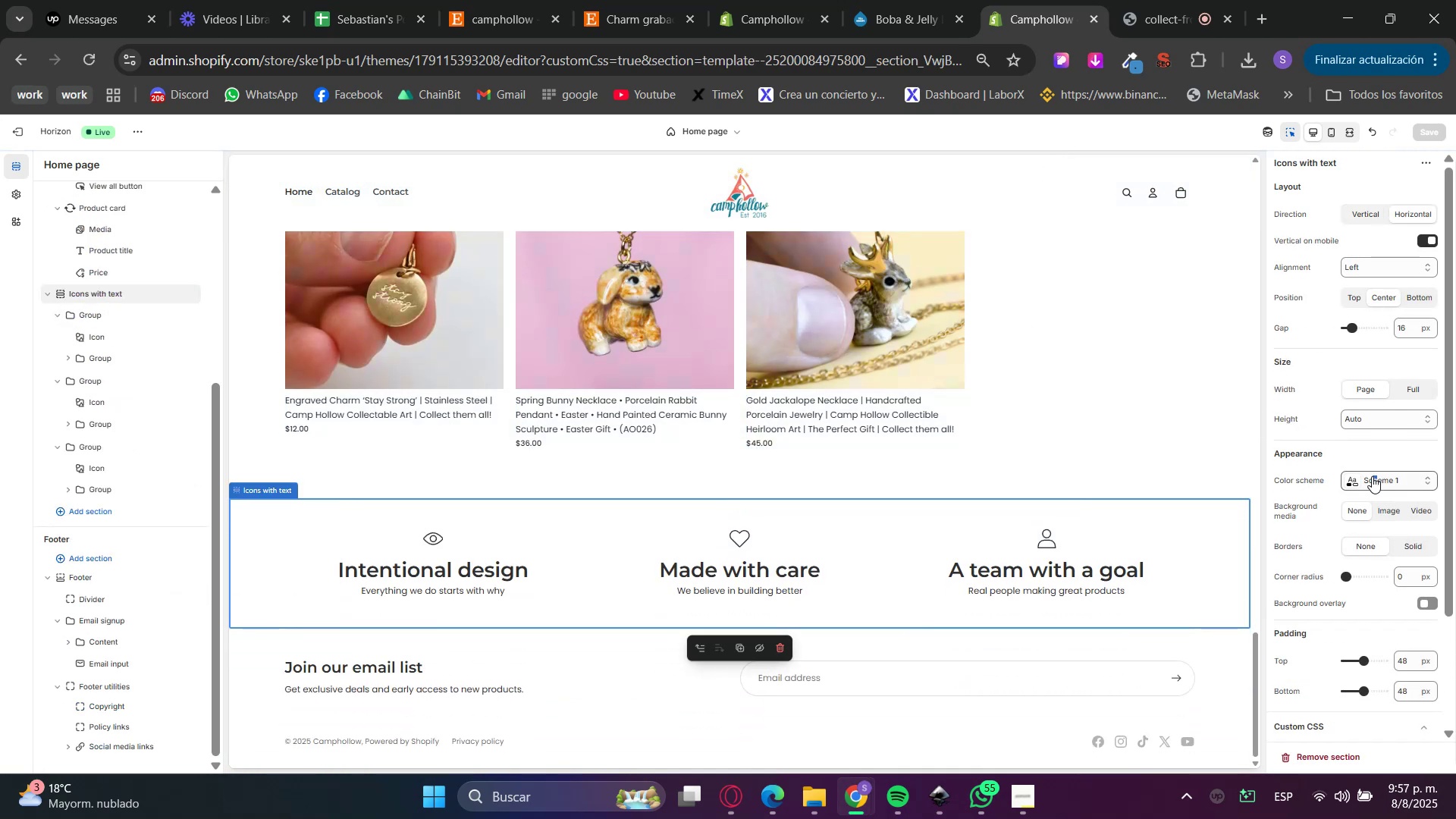 
double_click([1372, 476])
 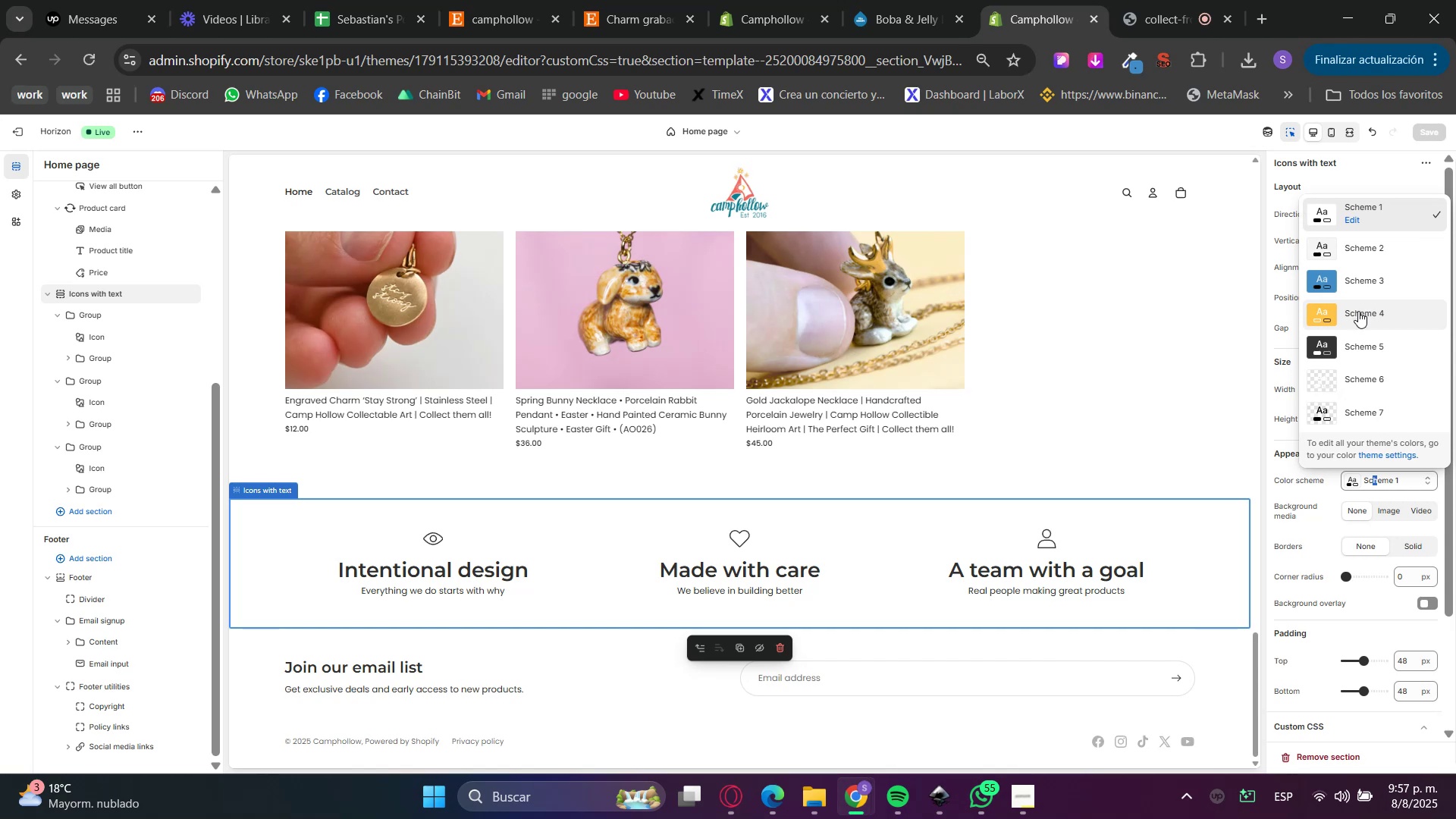 
left_click([1365, 342])
 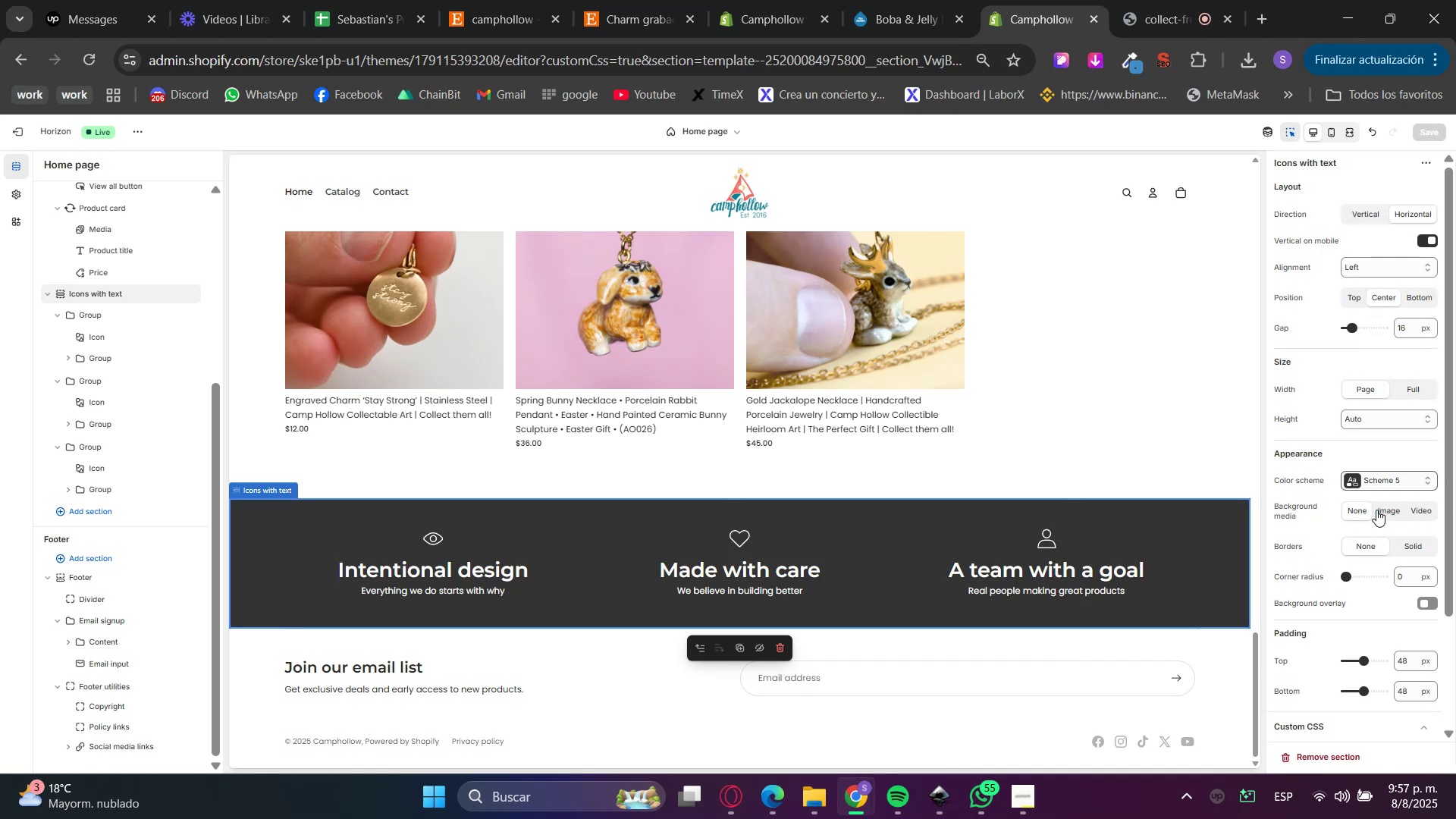 
left_click([1374, 482])
 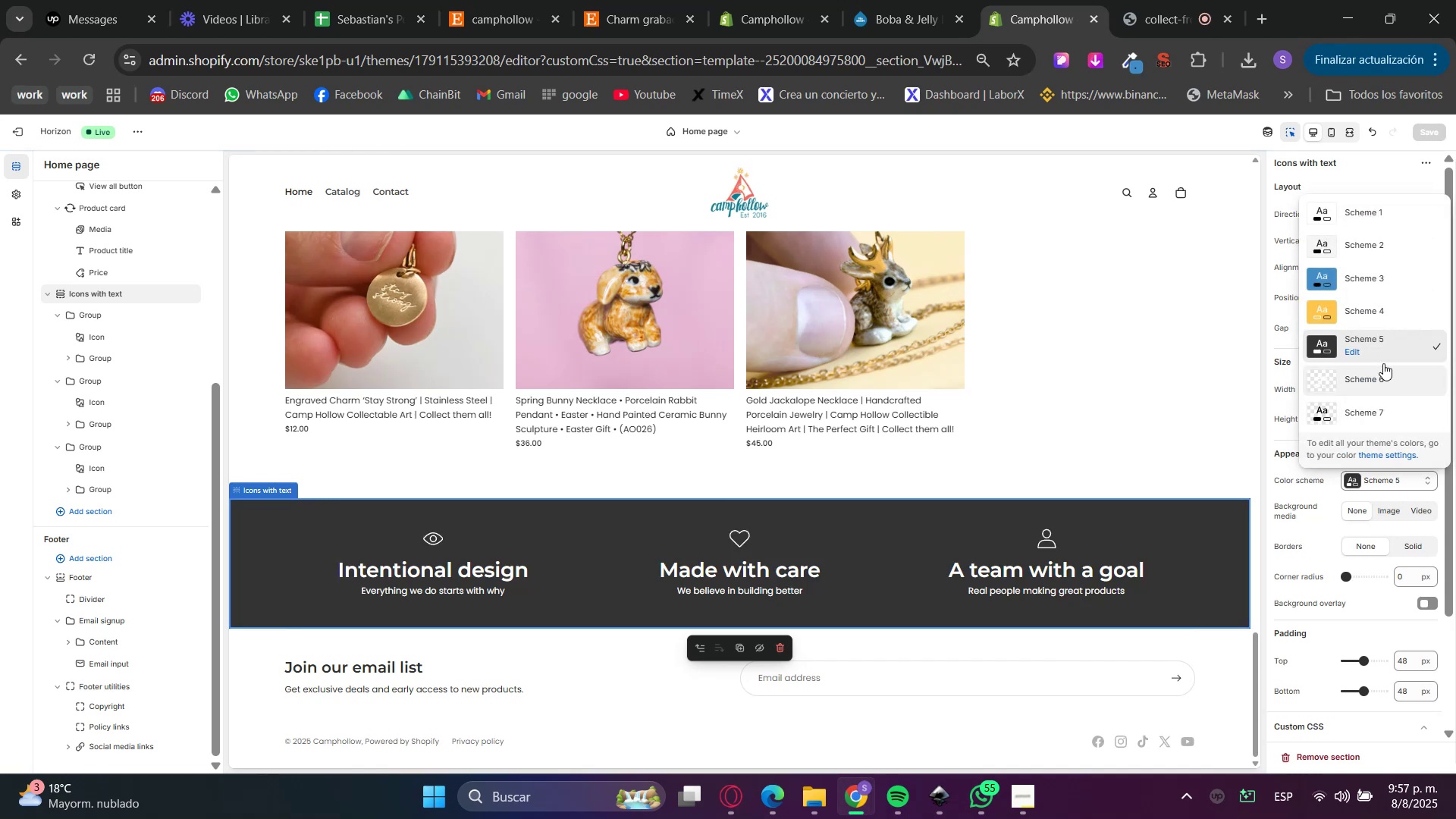 
left_click([1353, 353])
 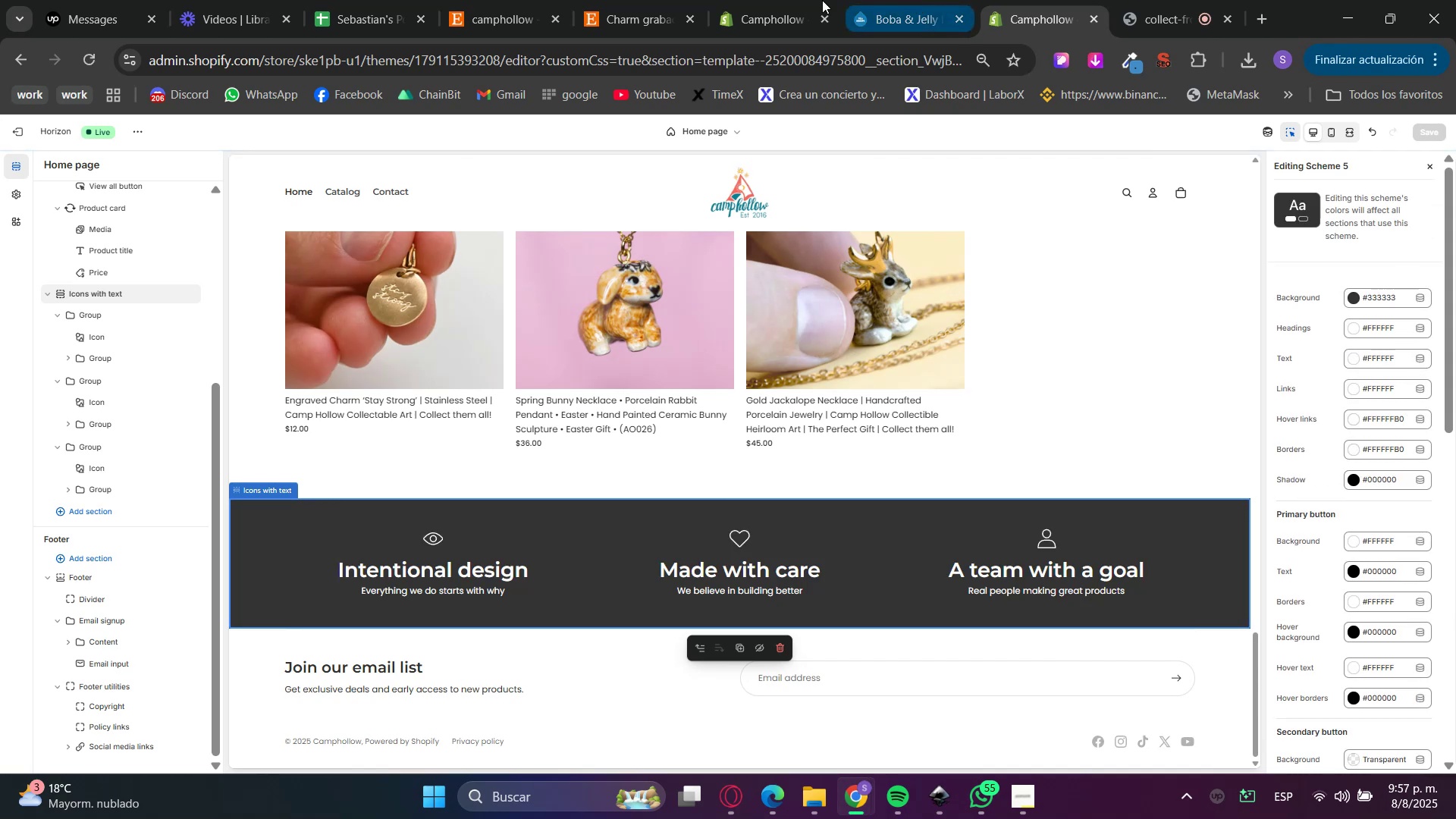 
double_click([525, 0])
 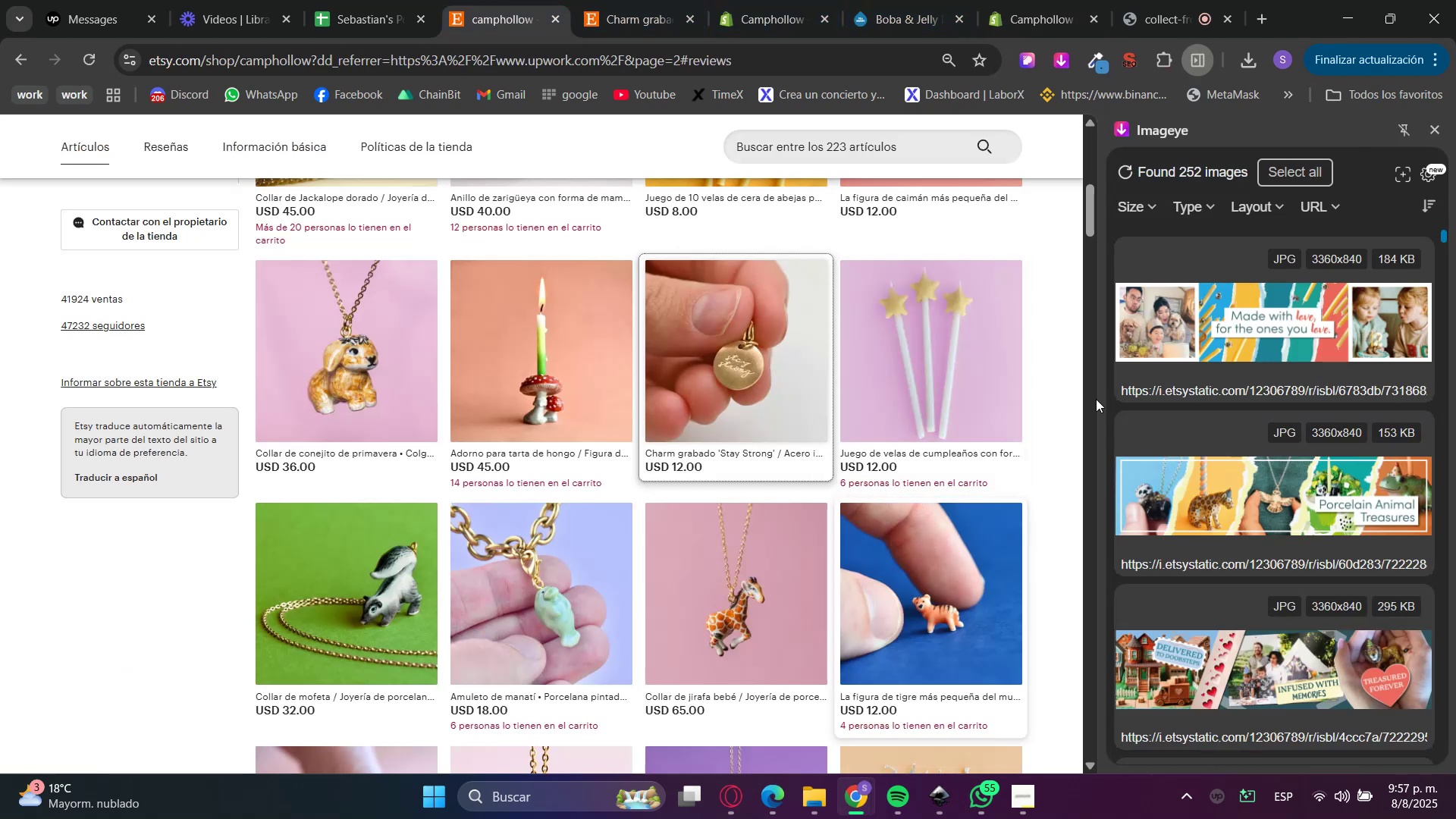 
scroll: coordinate [1025, 515], scroll_direction: up, amount: 5.0
 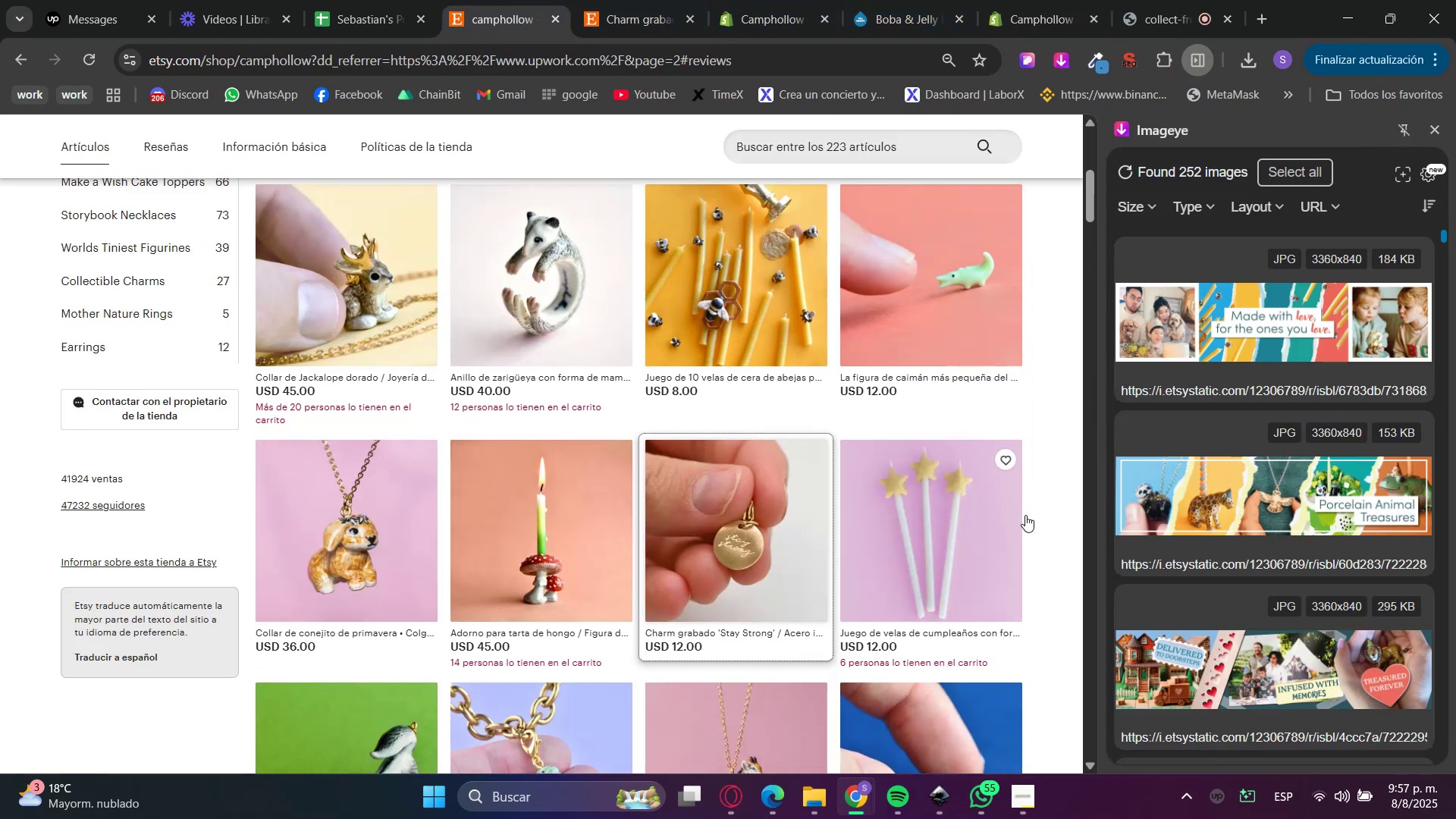 
mouse_move([1001, 505])
 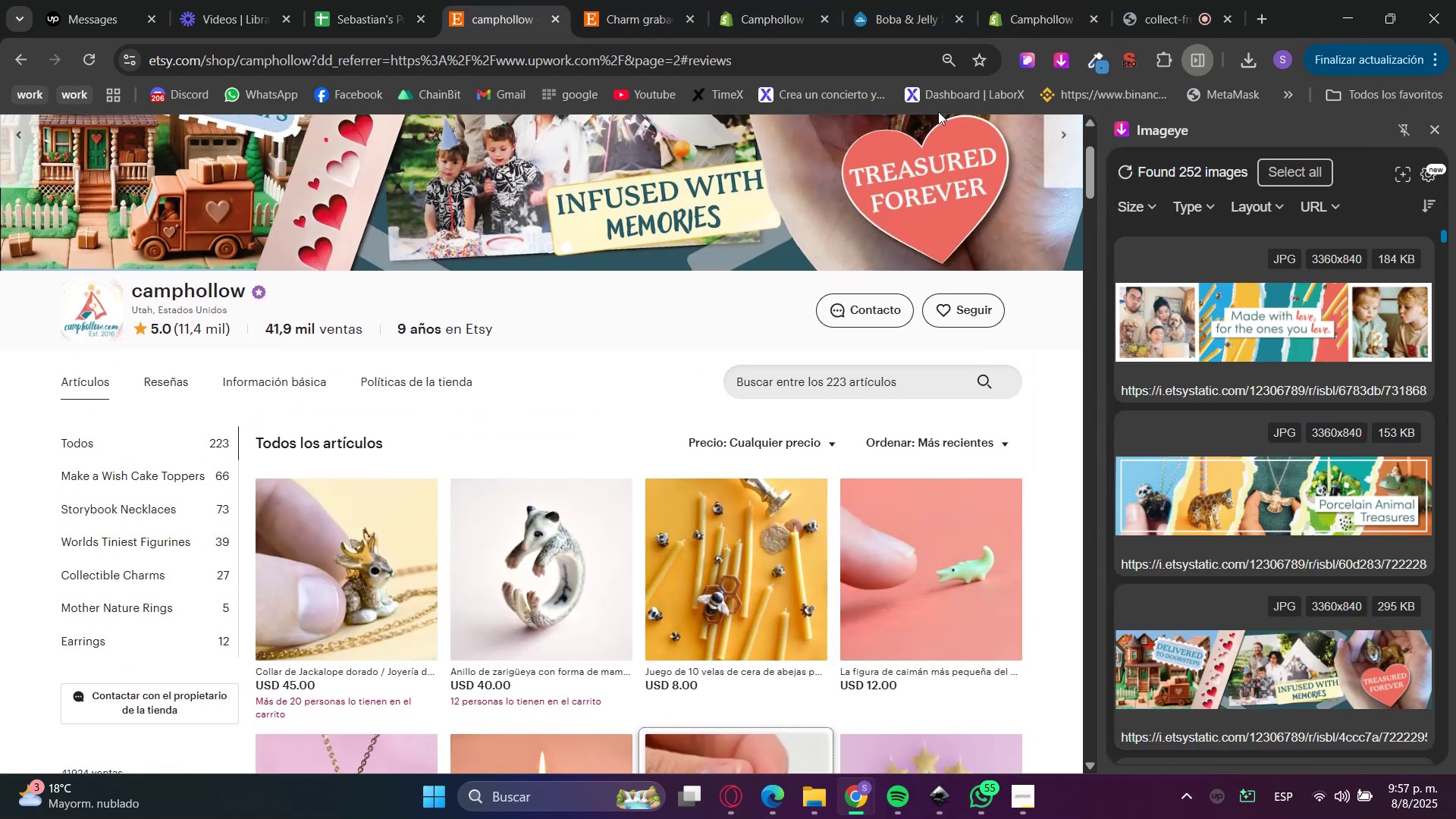 
left_click([1097, 59])
 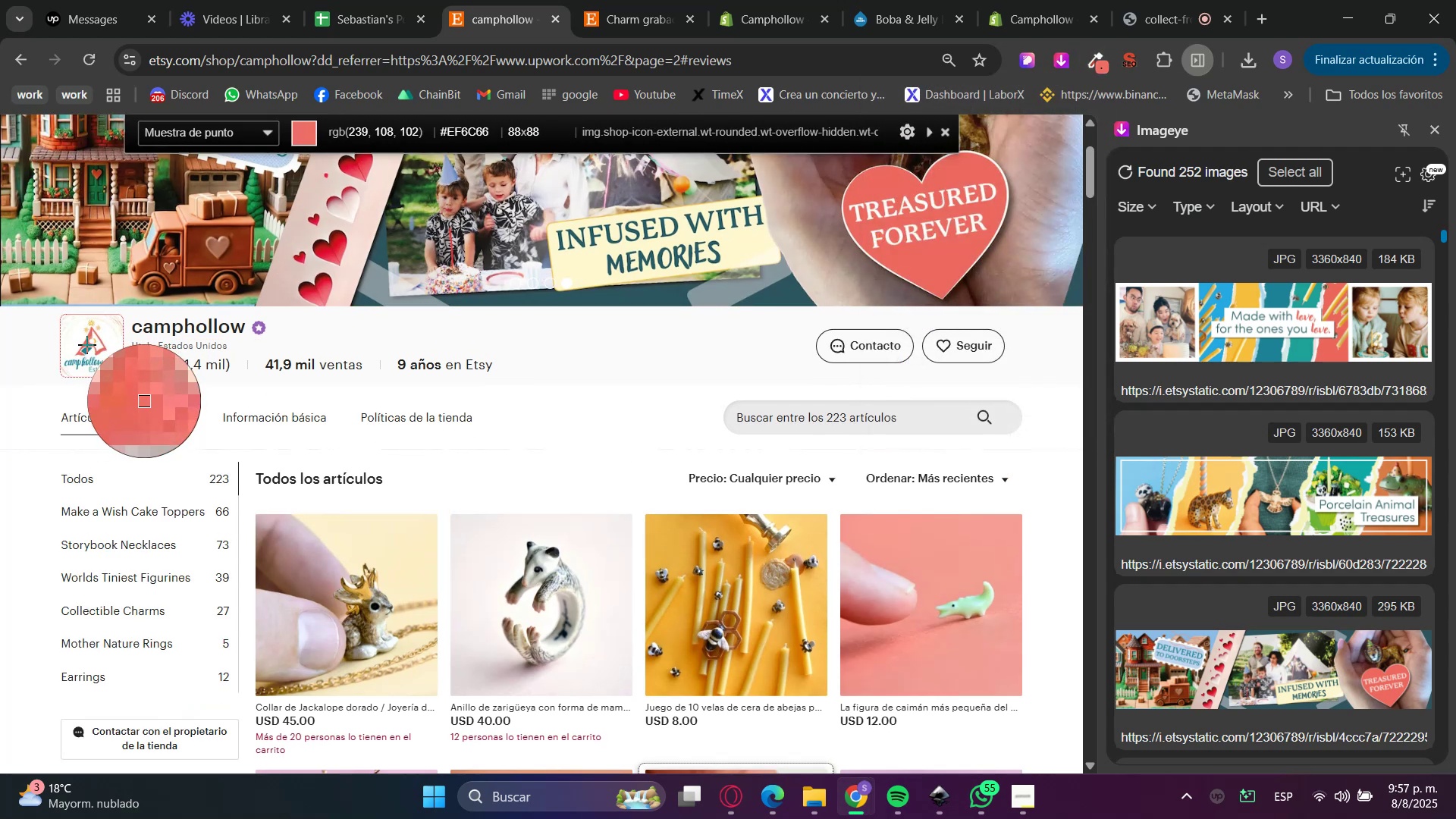 
left_click([86, 346])
 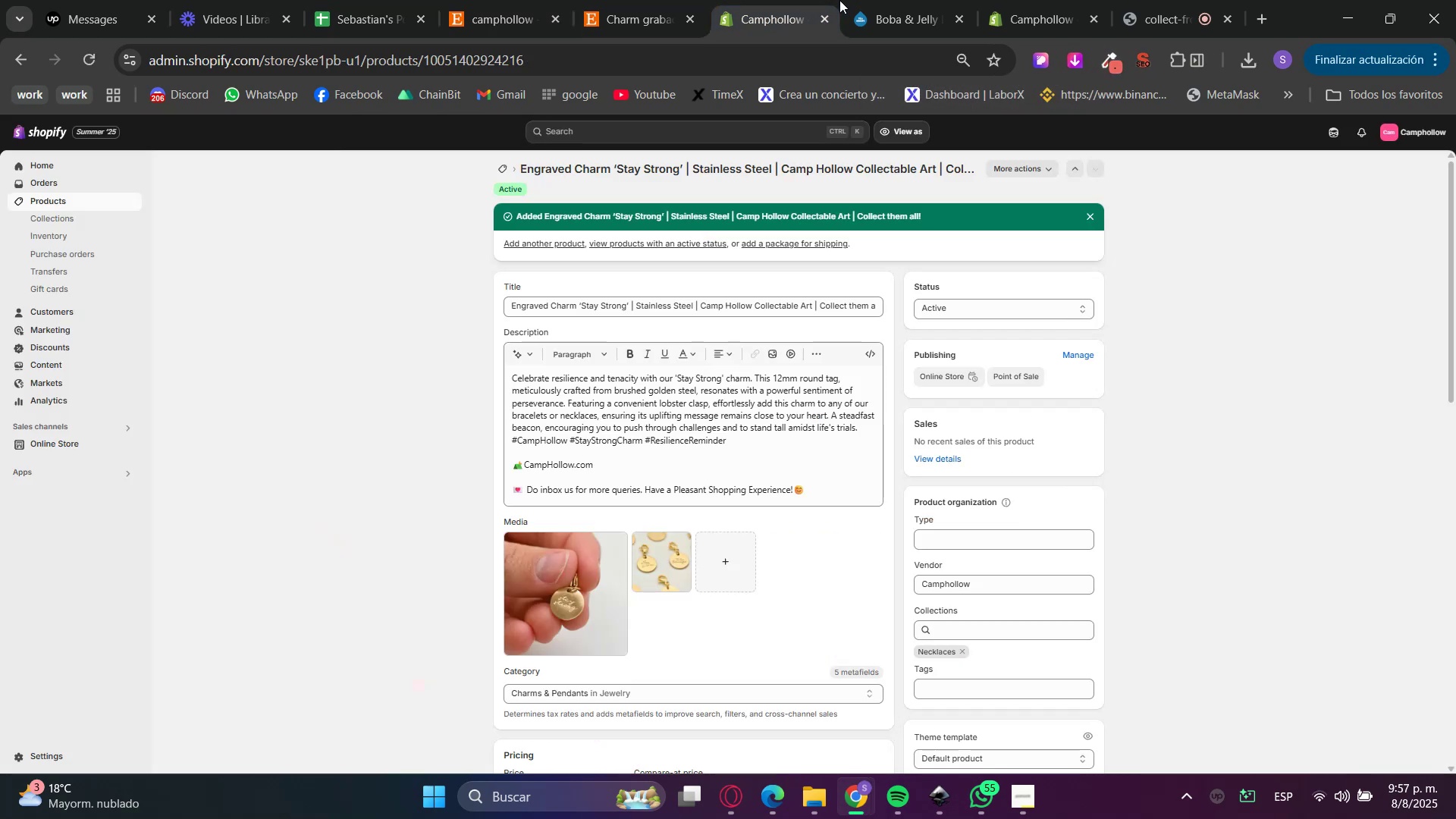 
double_click([997, 0])
 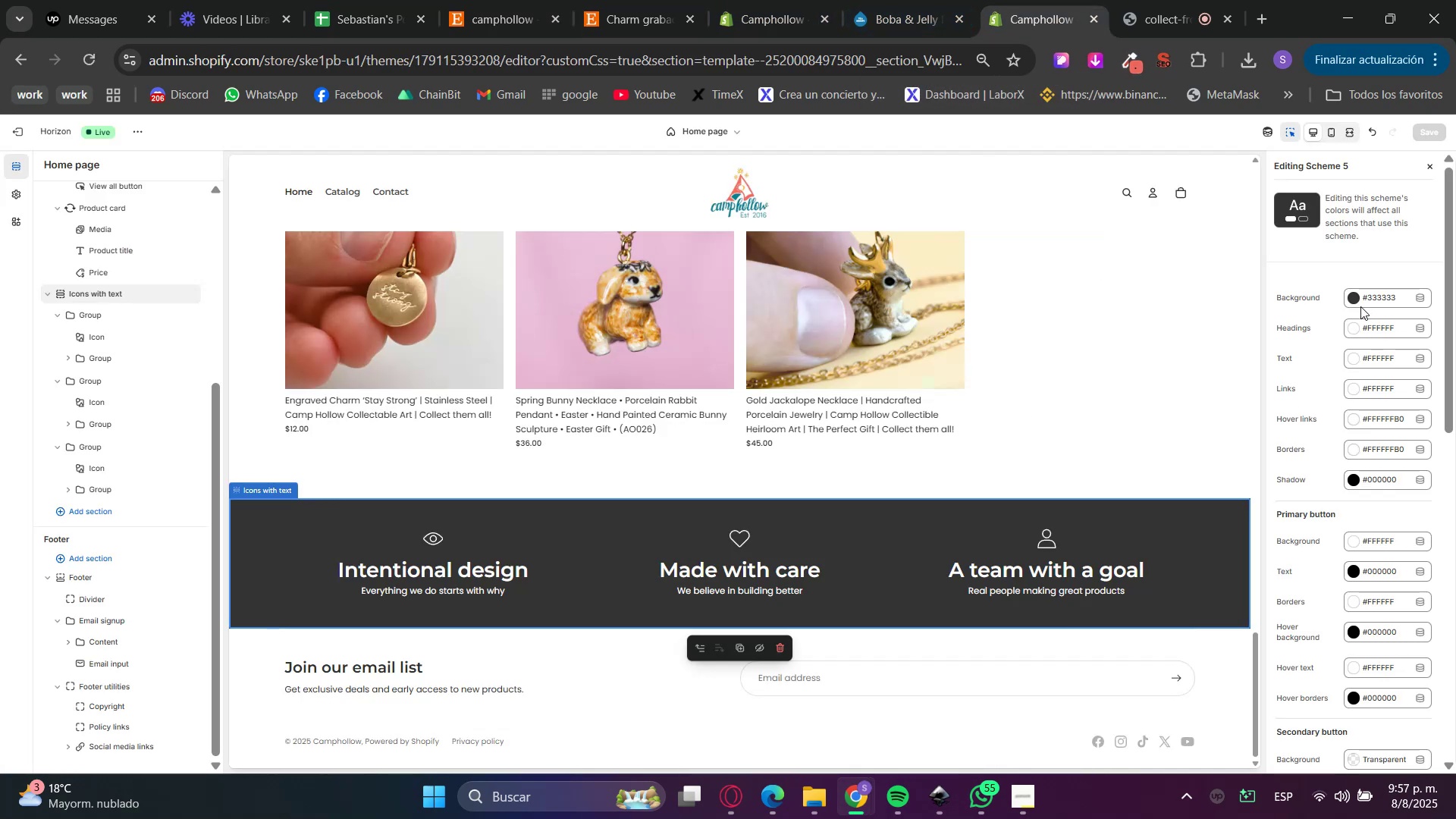 
double_click([1370, 297])
 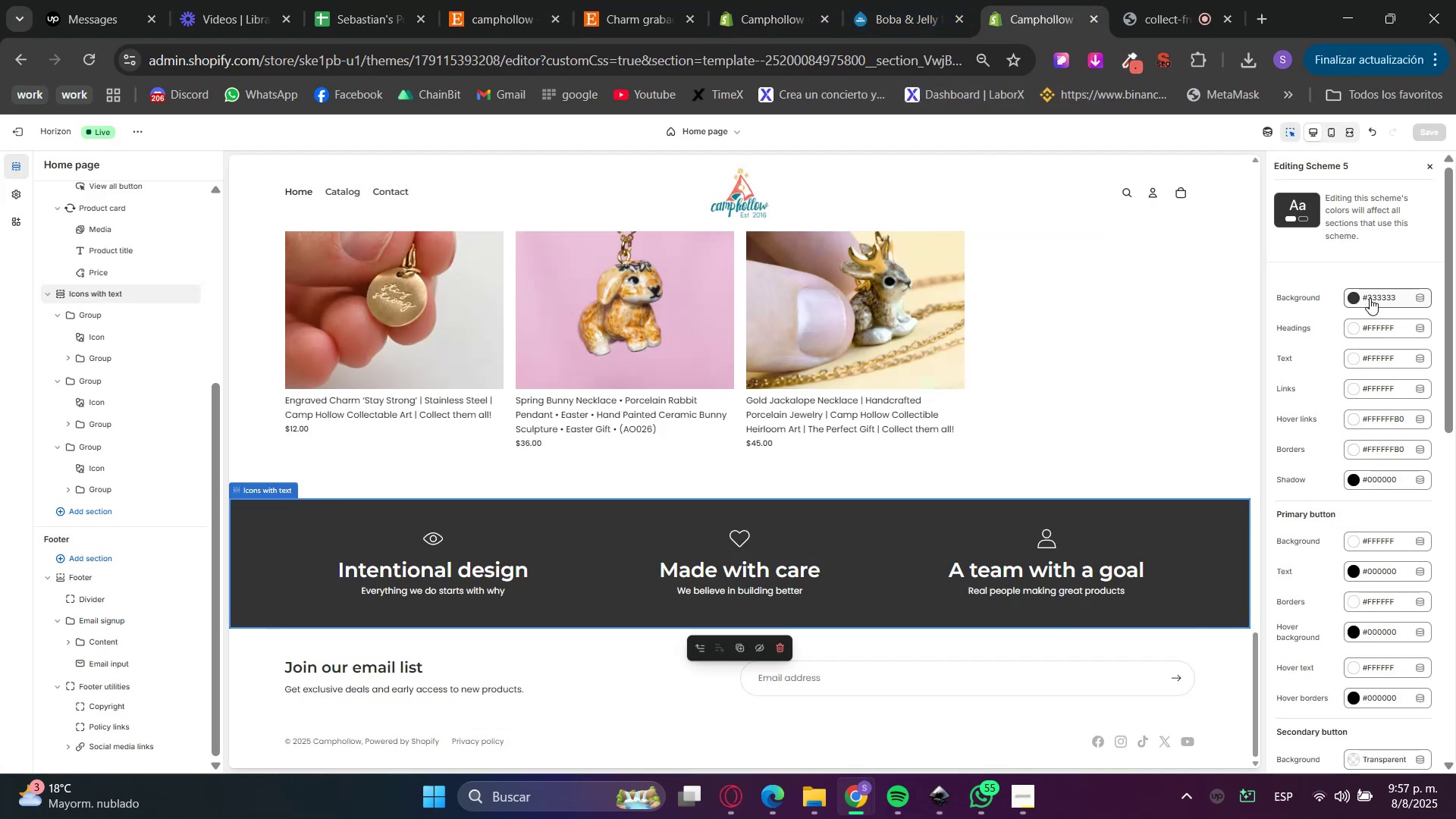 
triple_click([1370, 301])
 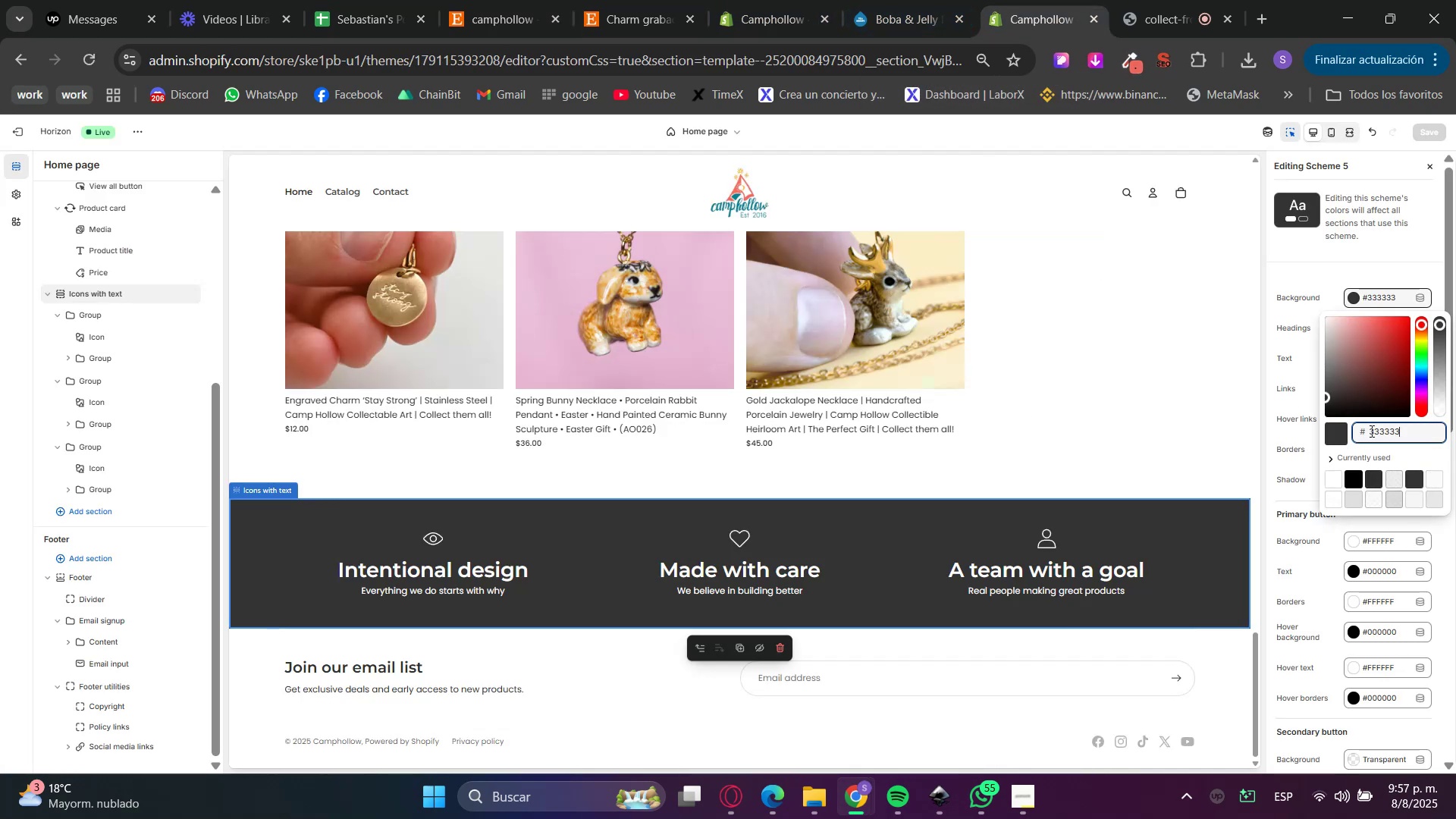 
double_click([1377, 436])
 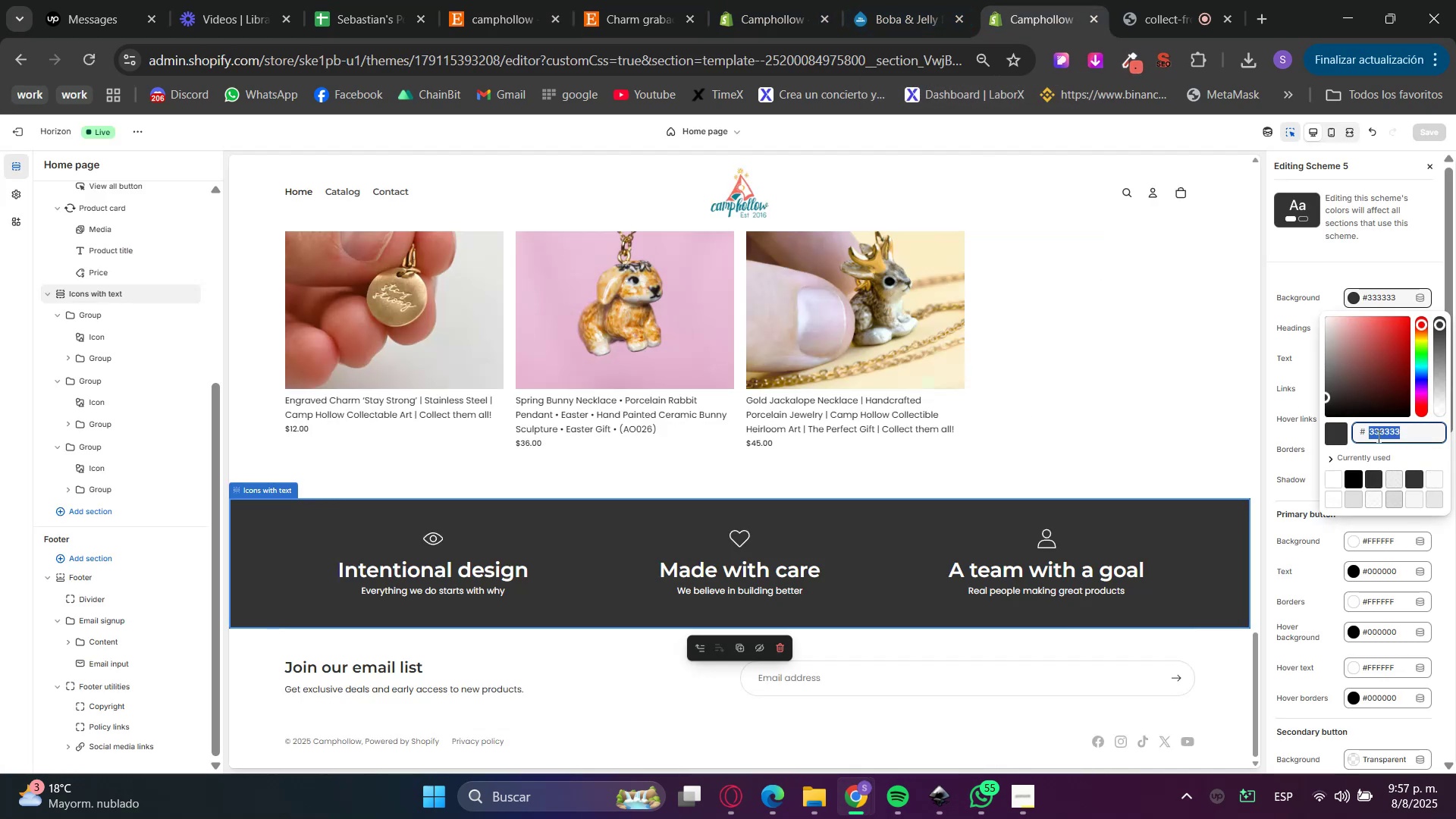 
key(Control+ControlLeft)
 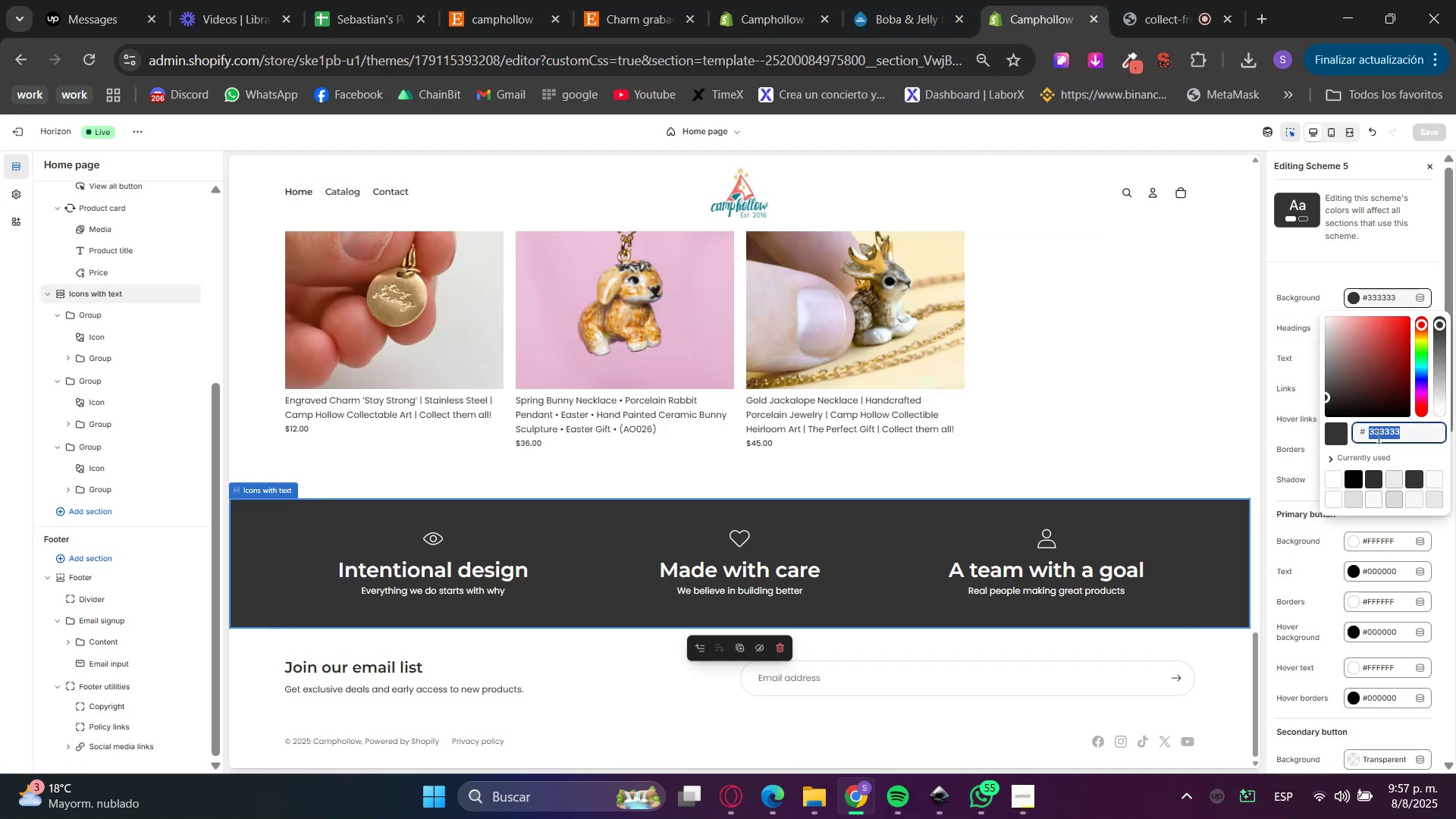 
key(Control+V)
 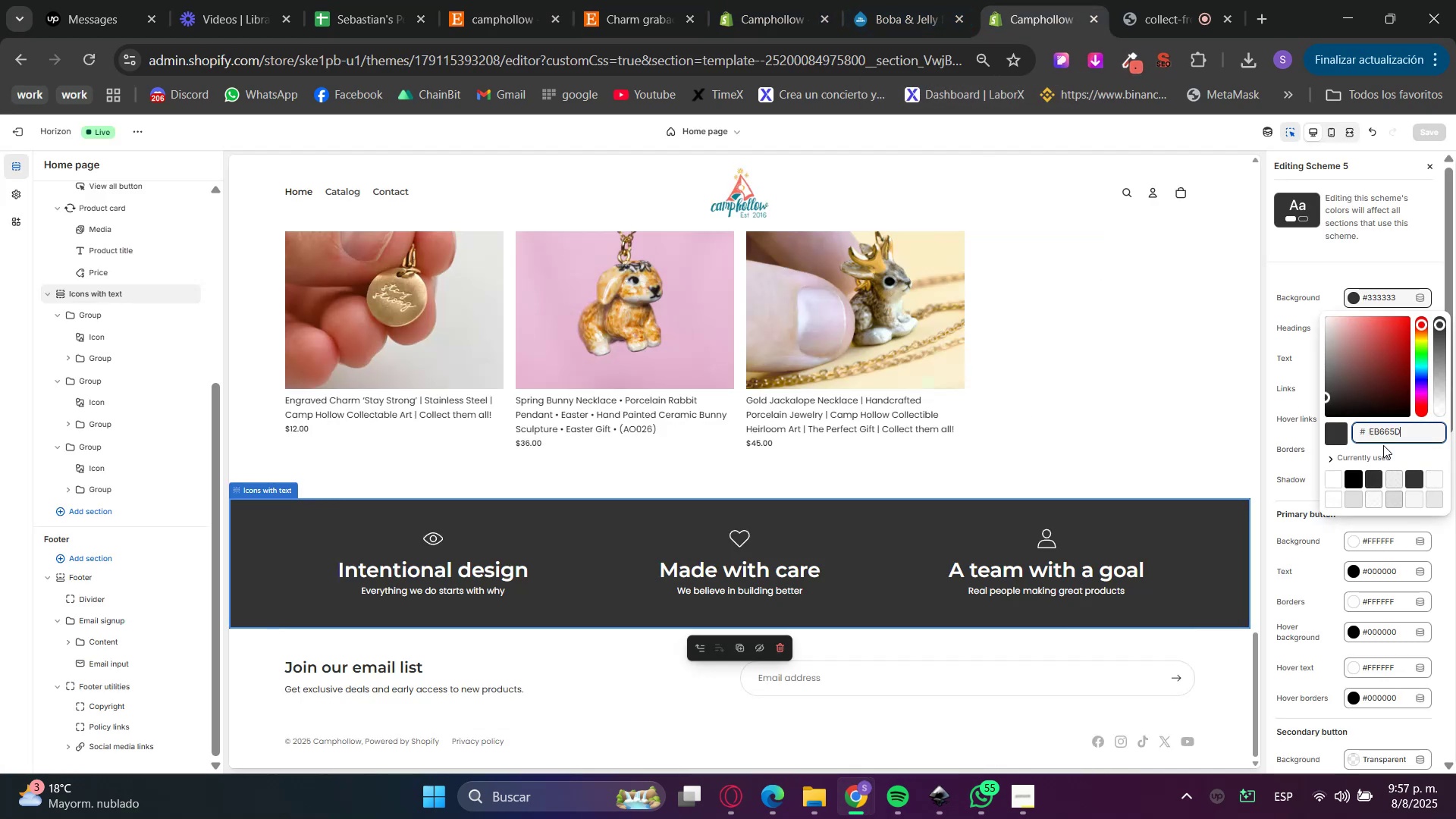 
triple_click([1385, 447])
 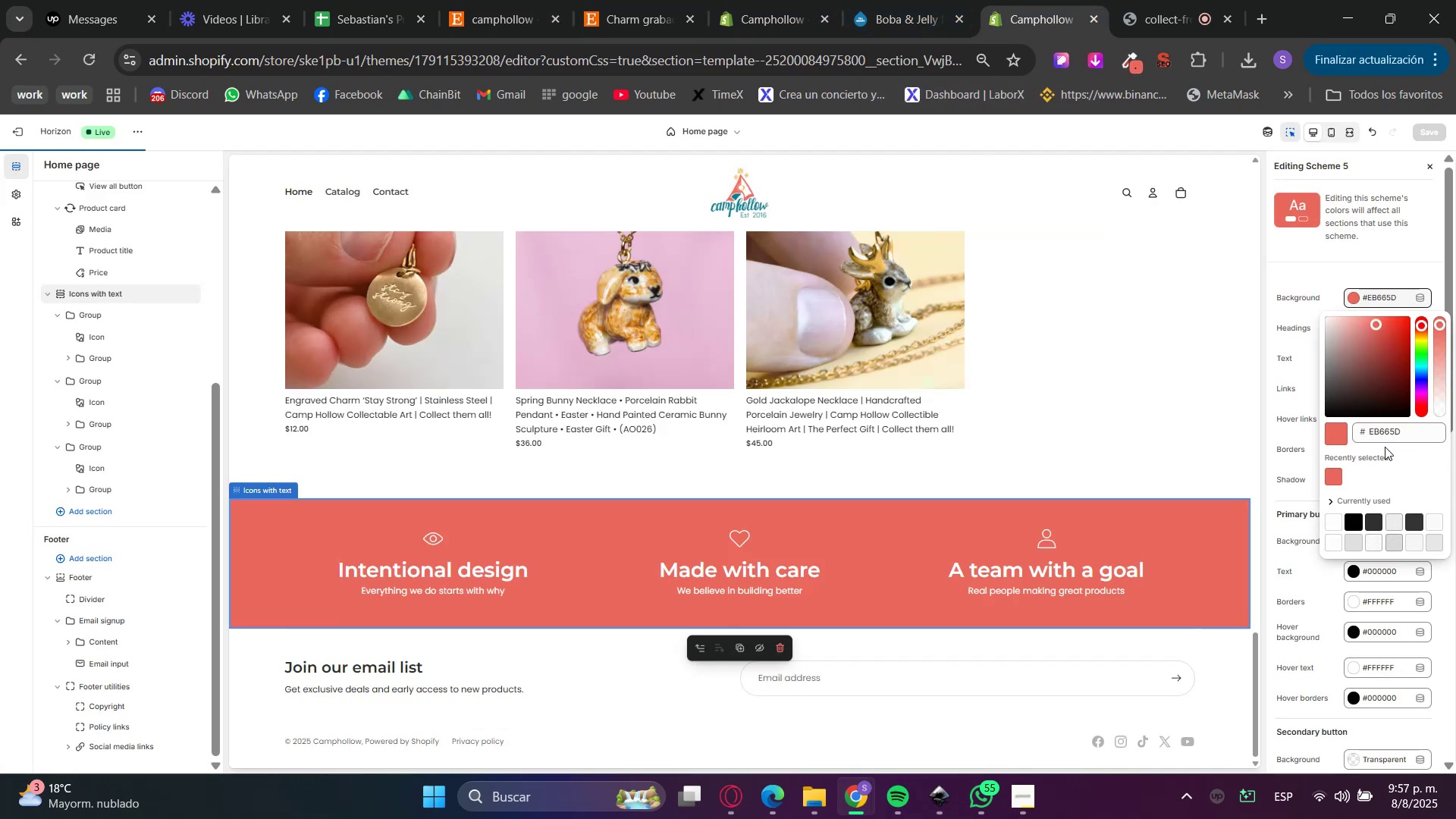 
left_click([1302, 517])
 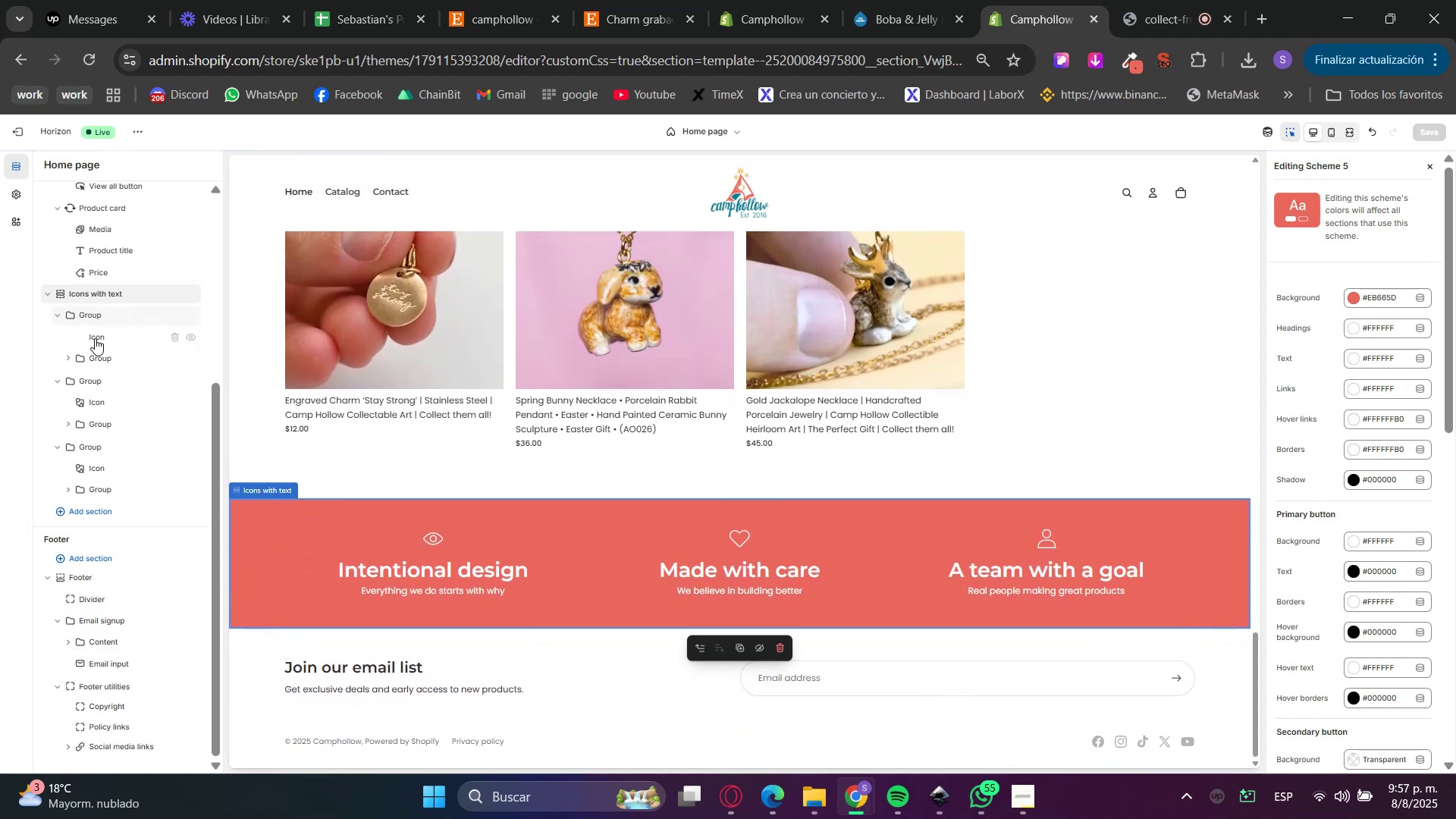 
wait(6.29)
 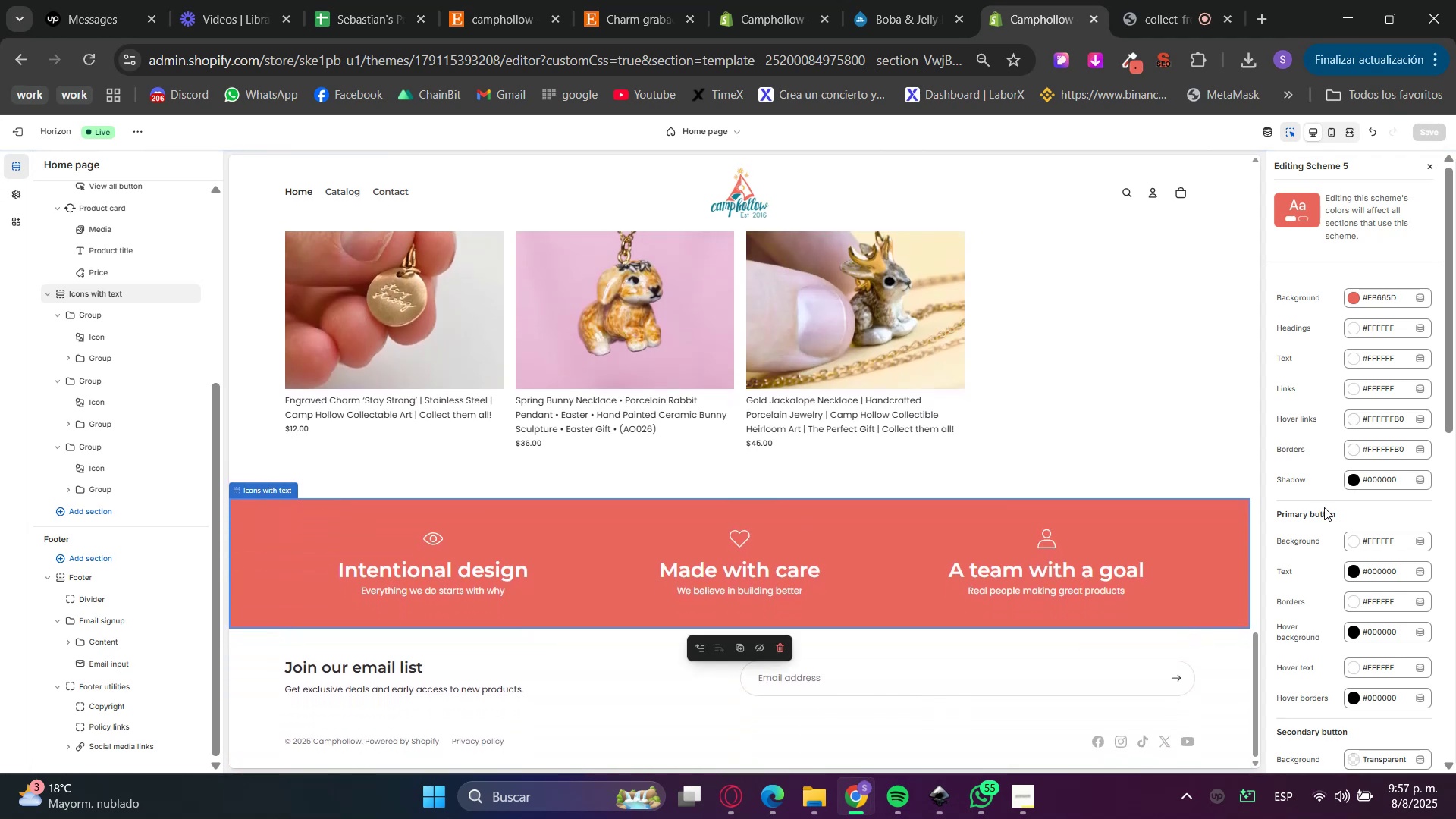 
left_click([56, 385])
 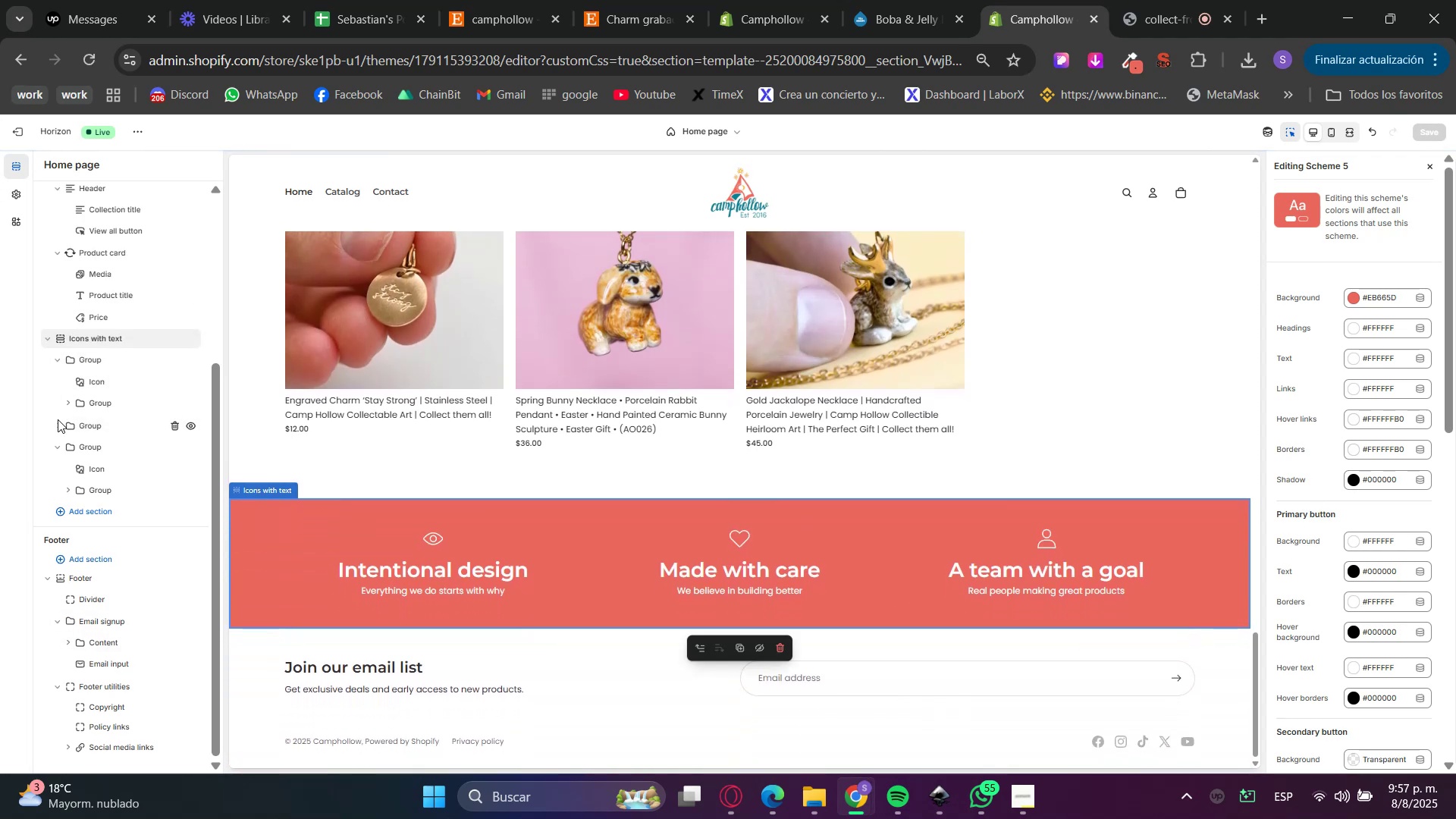 
left_click([61, 450])
 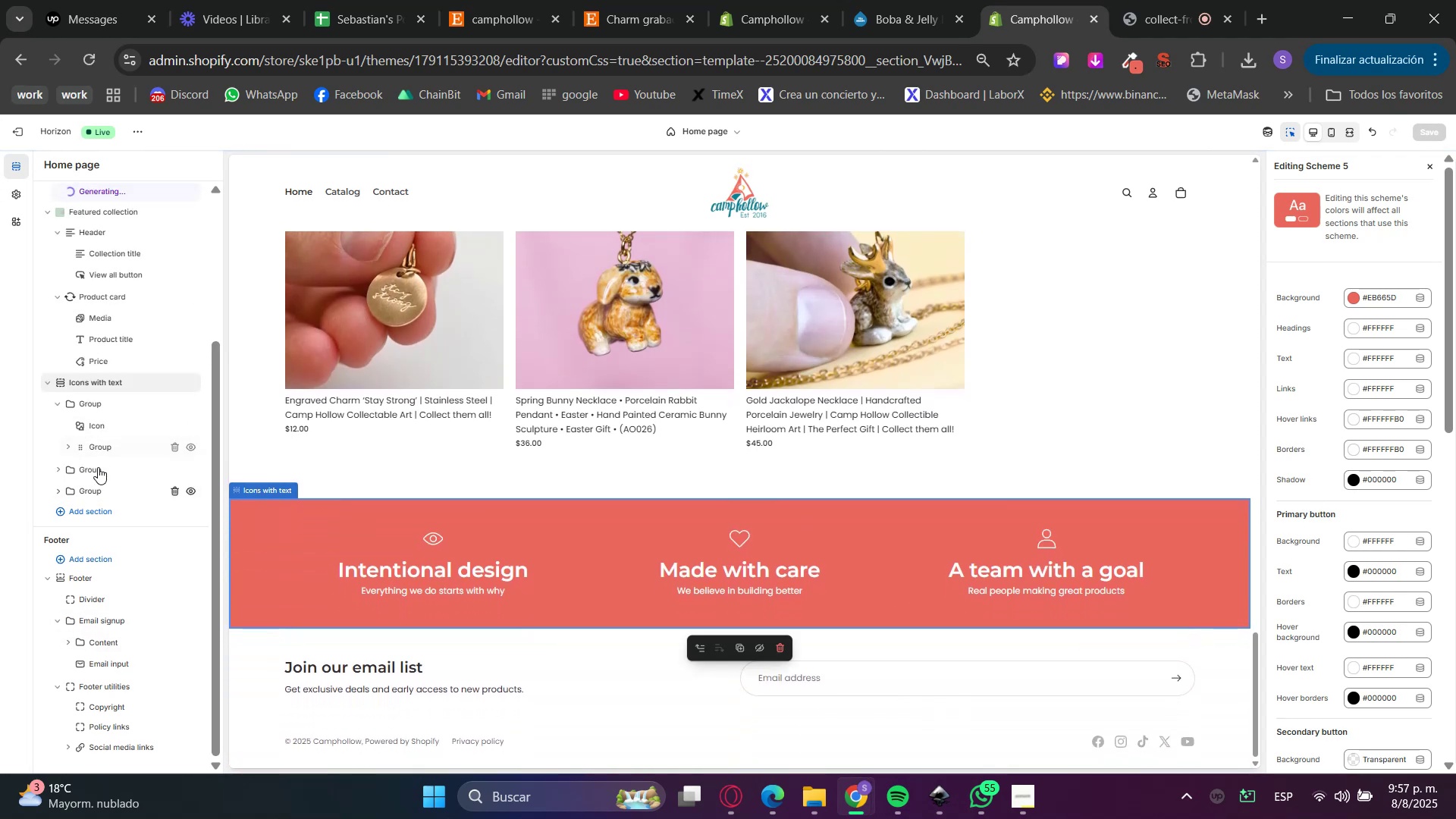 
right_click([98, 472])
 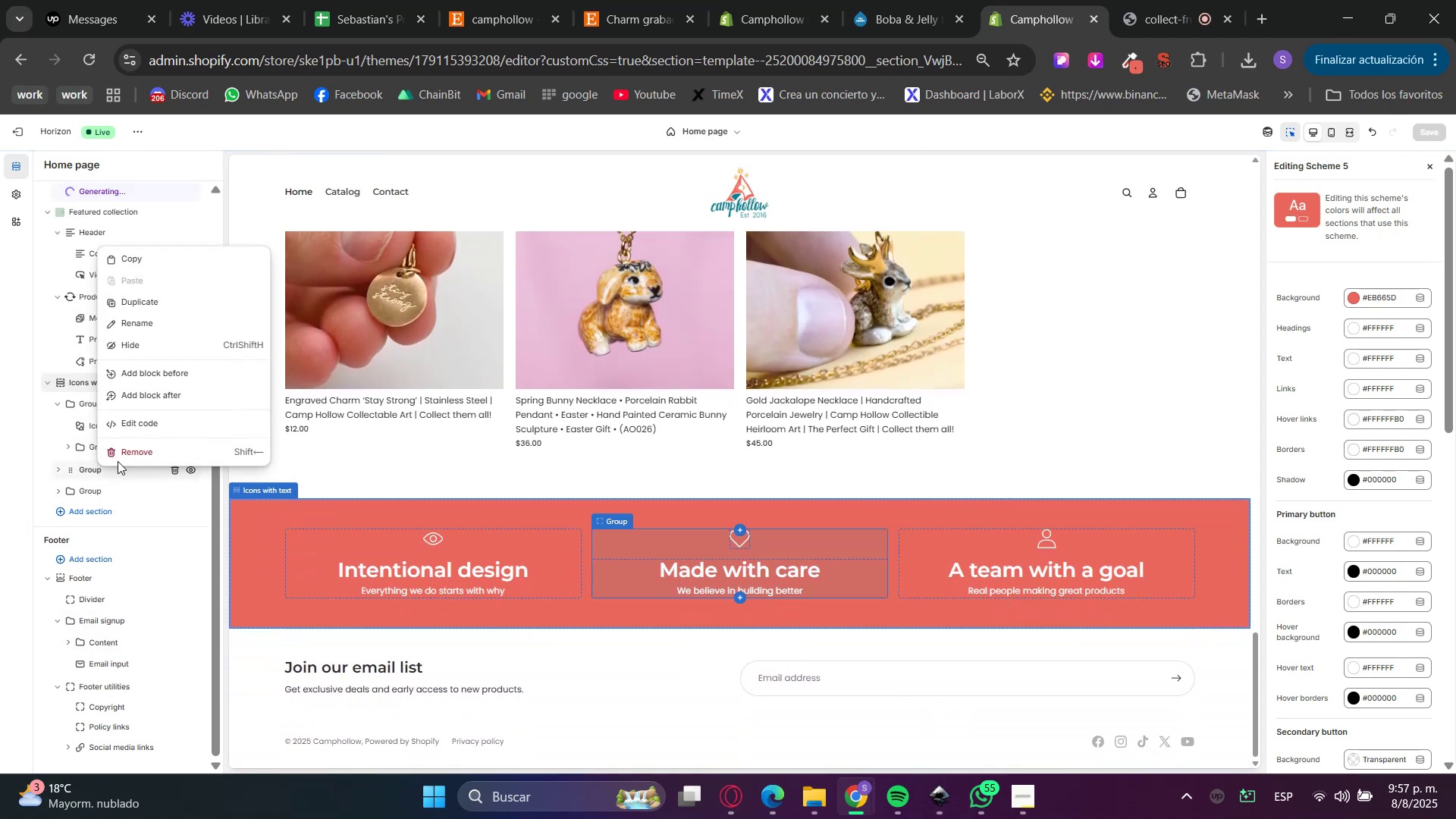 
left_click([133, 453])
 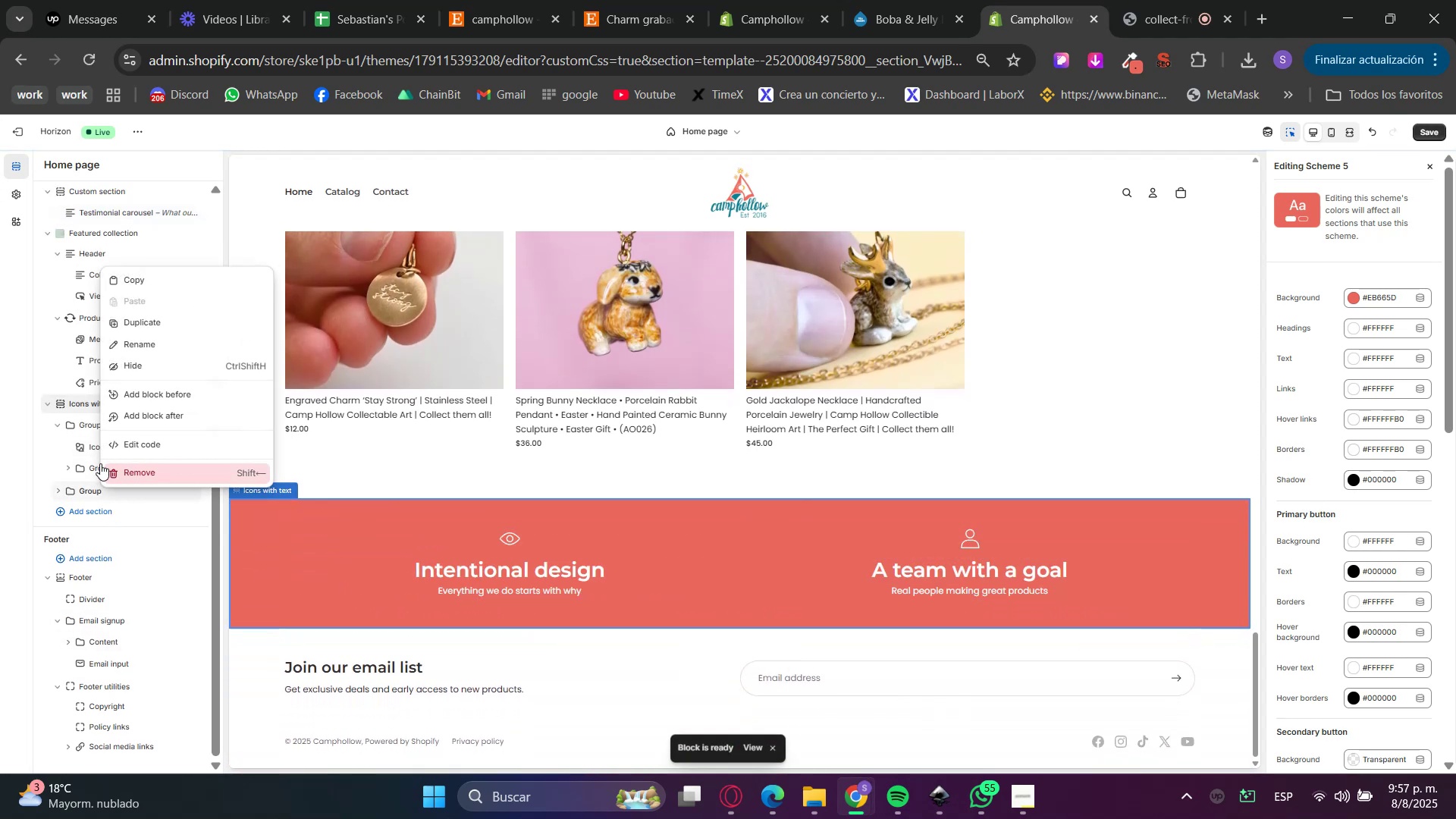 
left_click([99, 468])
 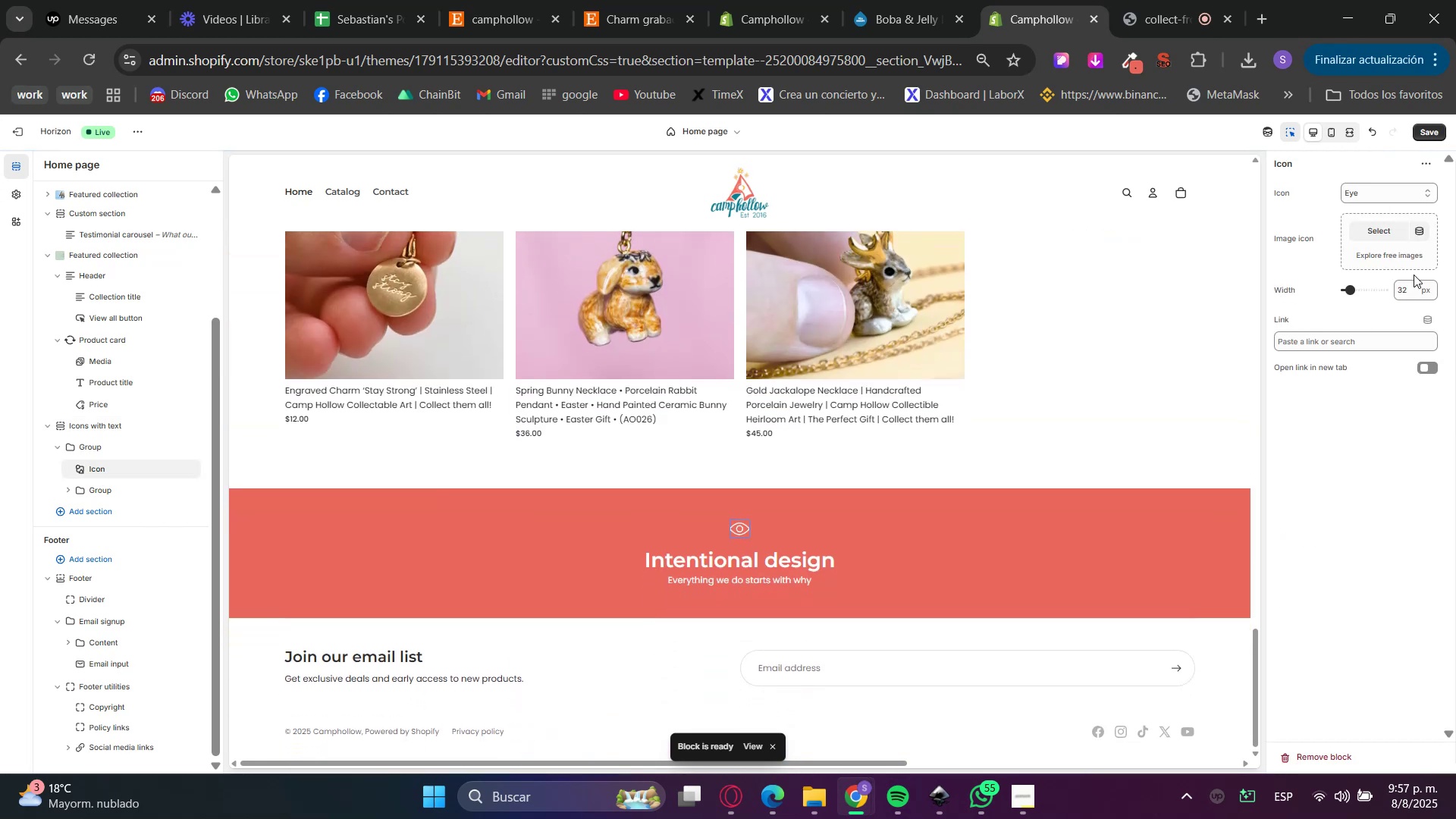 
double_click([1401, 290])
 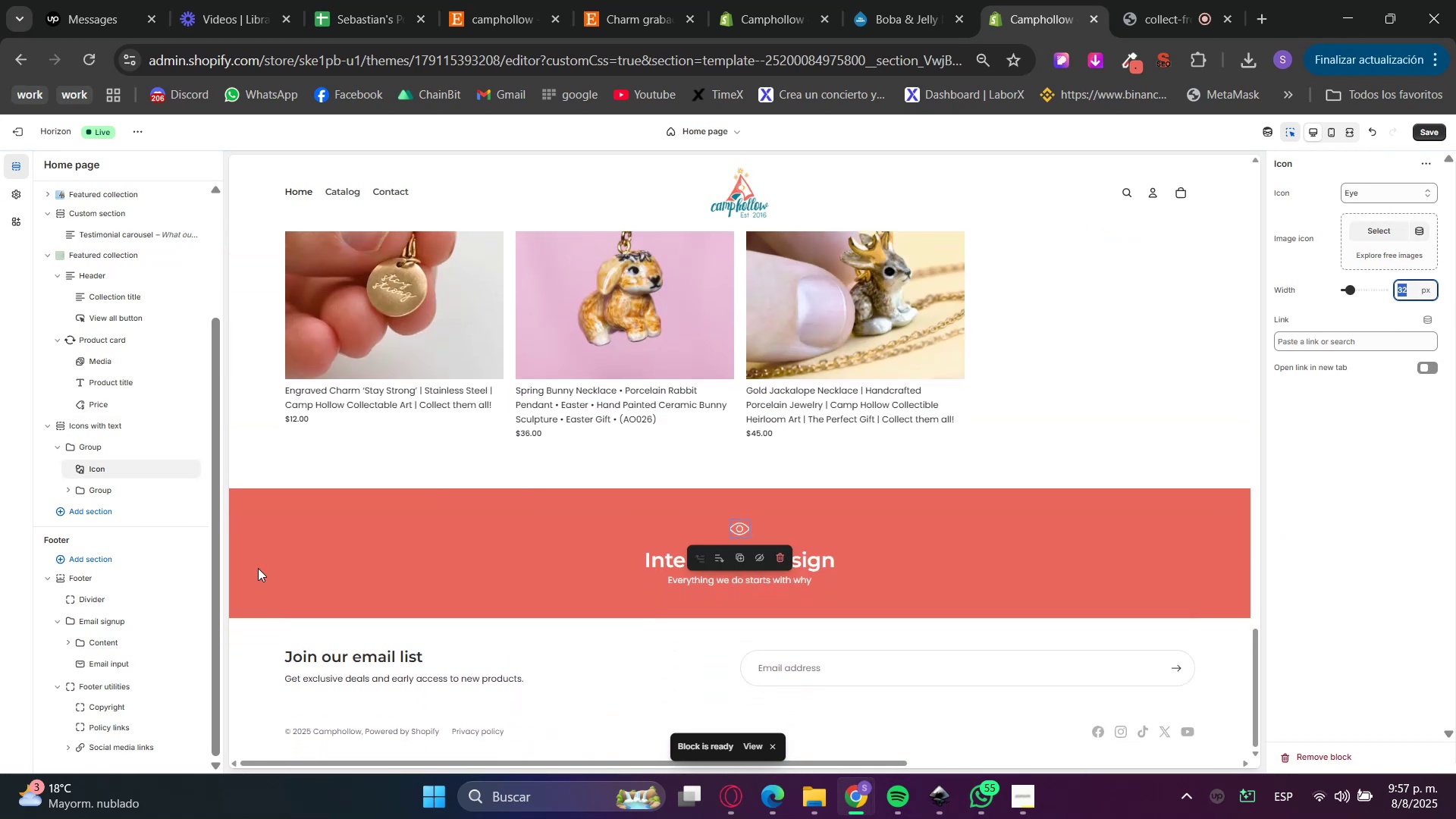 
left_click([109, 485])
 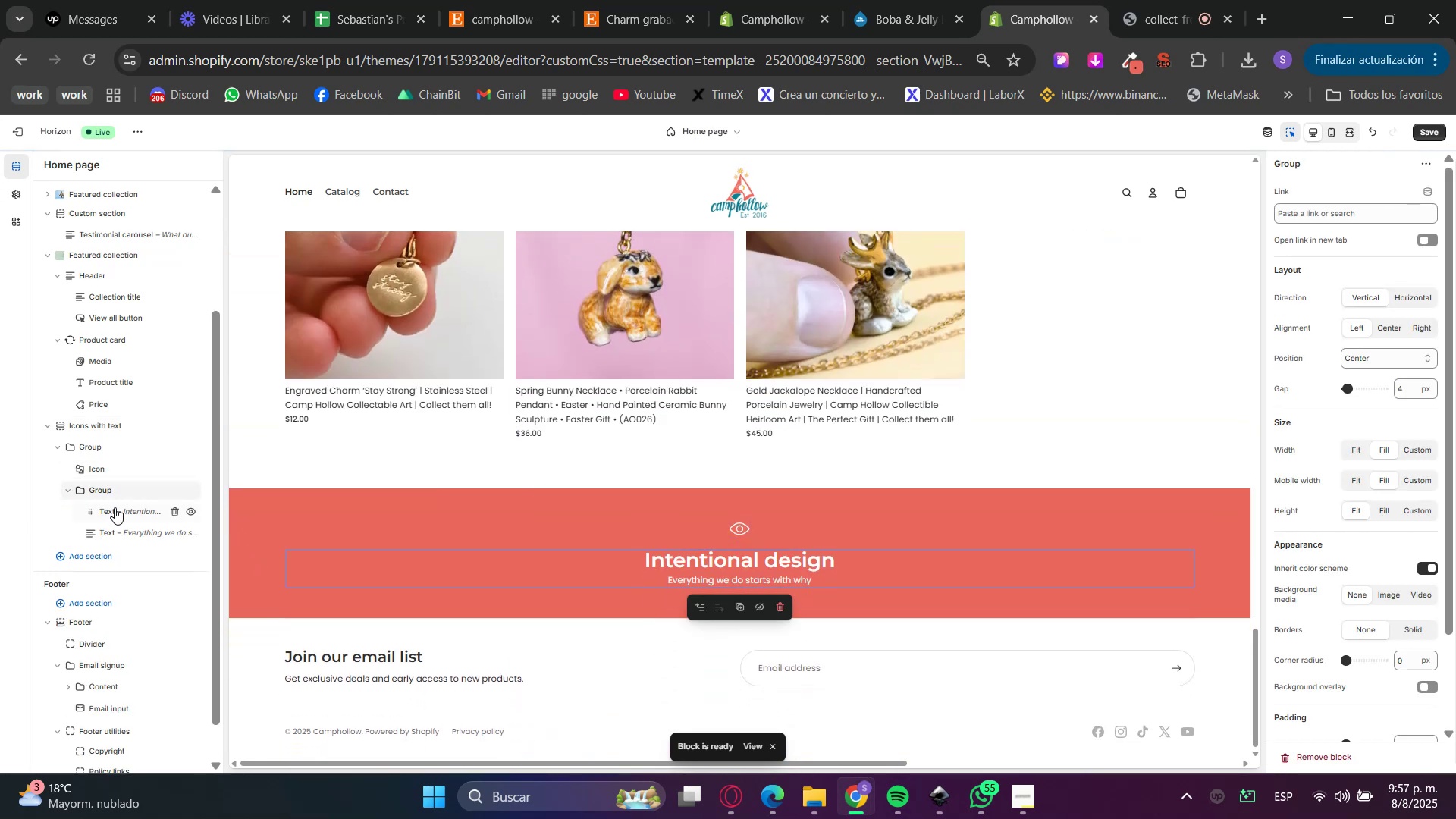 
left_click([115, 510])
 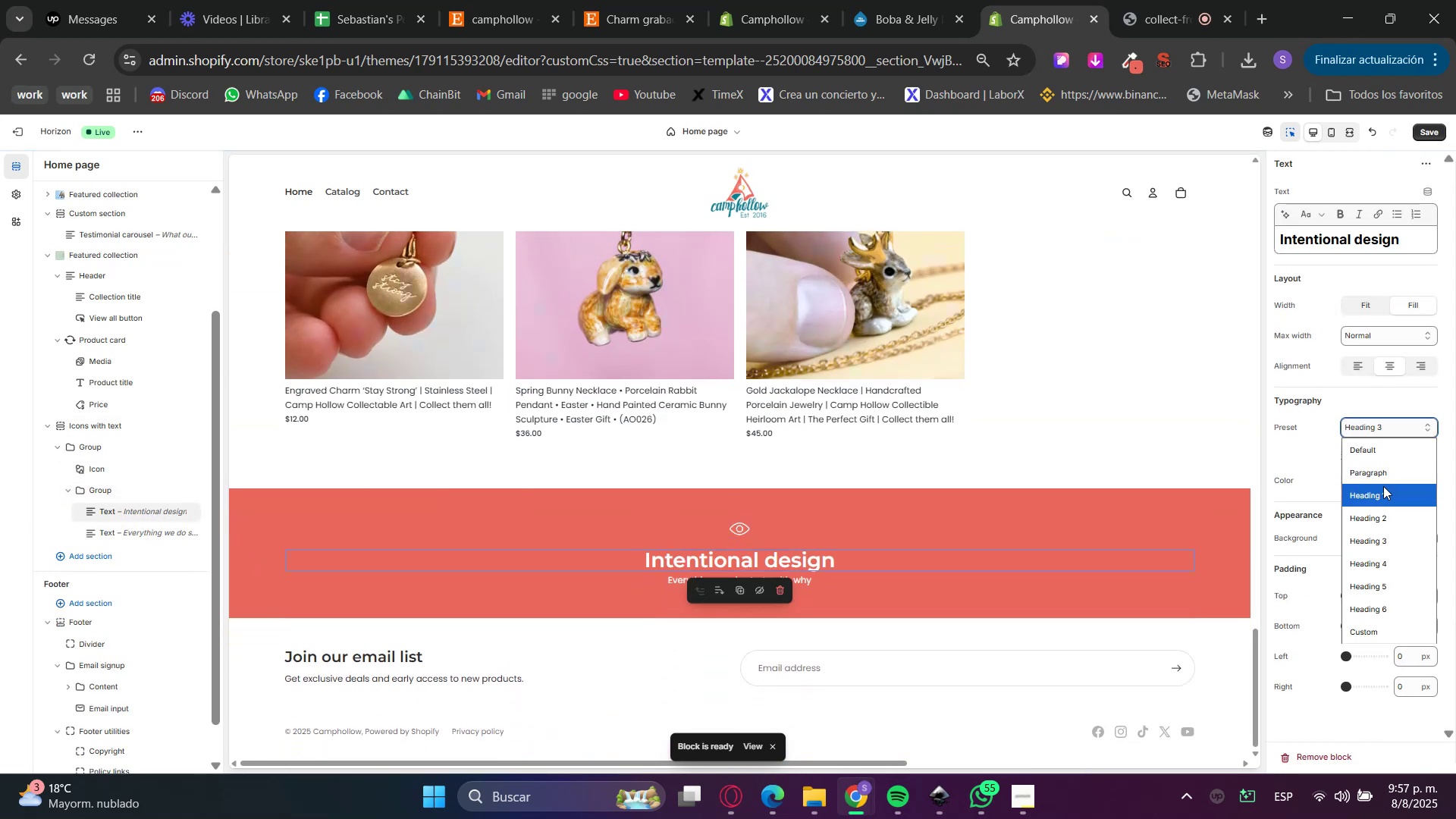 
left_click([1371, 559])
 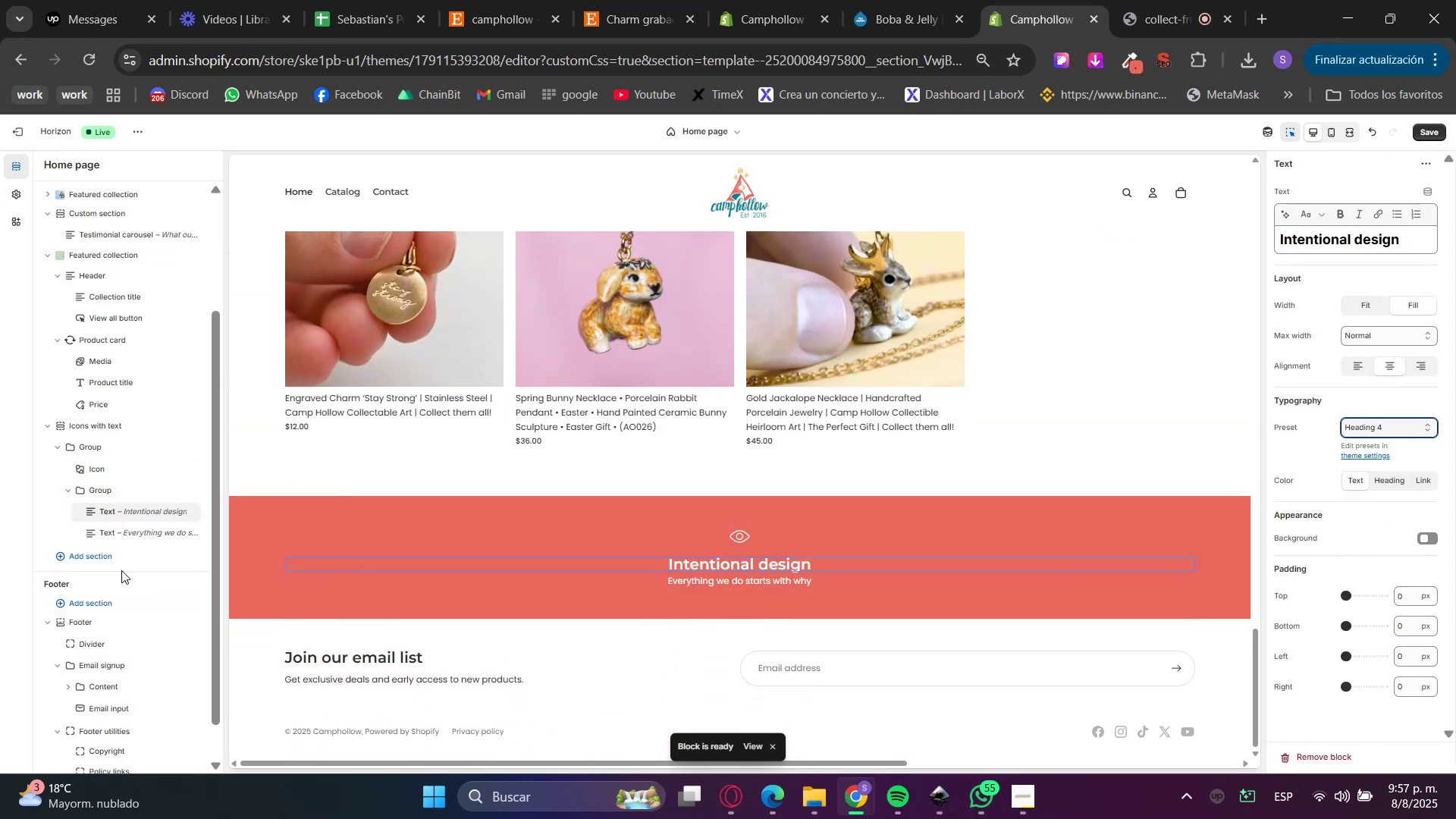 
left_click([121, 532])
 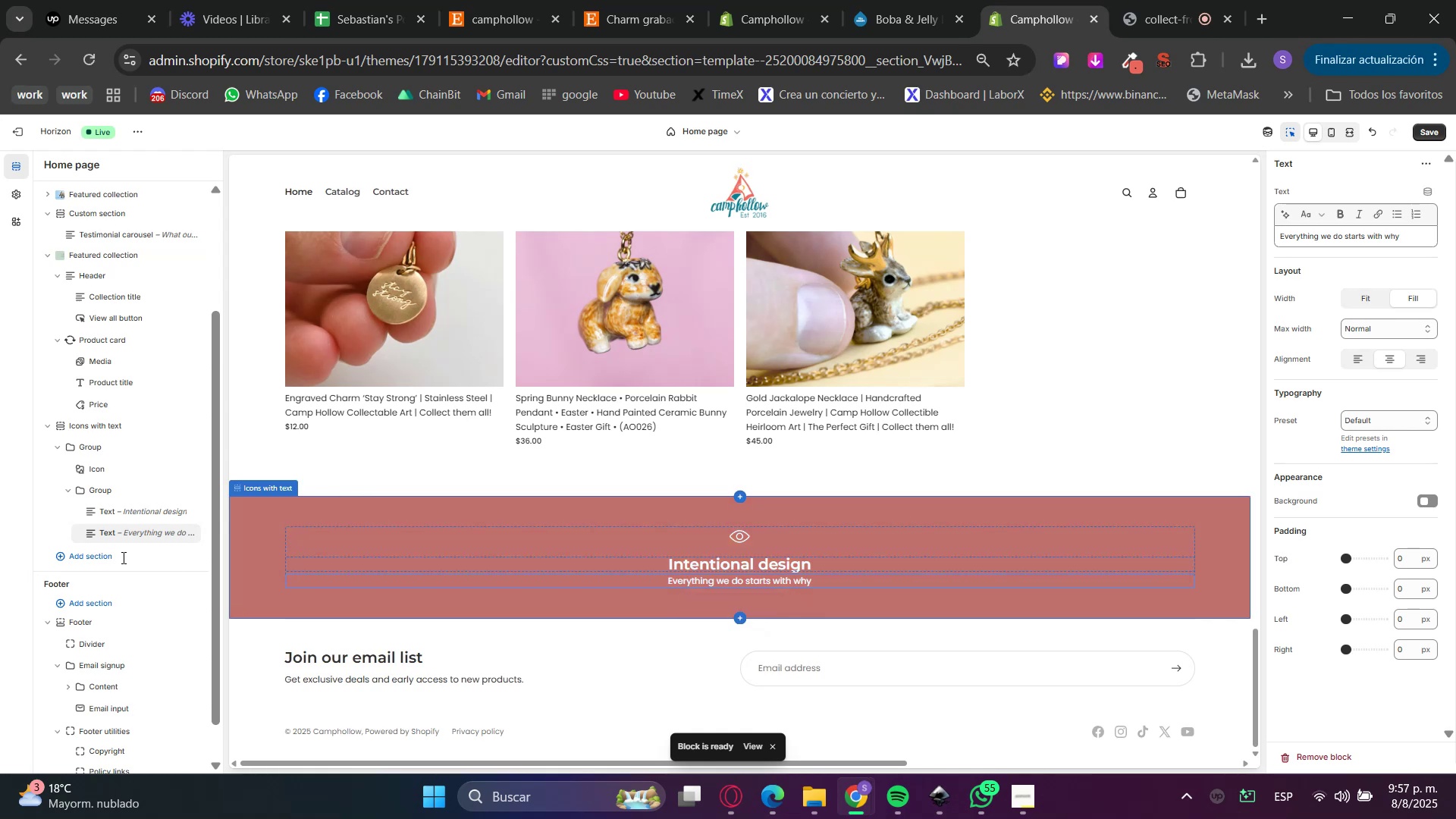 
left_click([99, 491])
 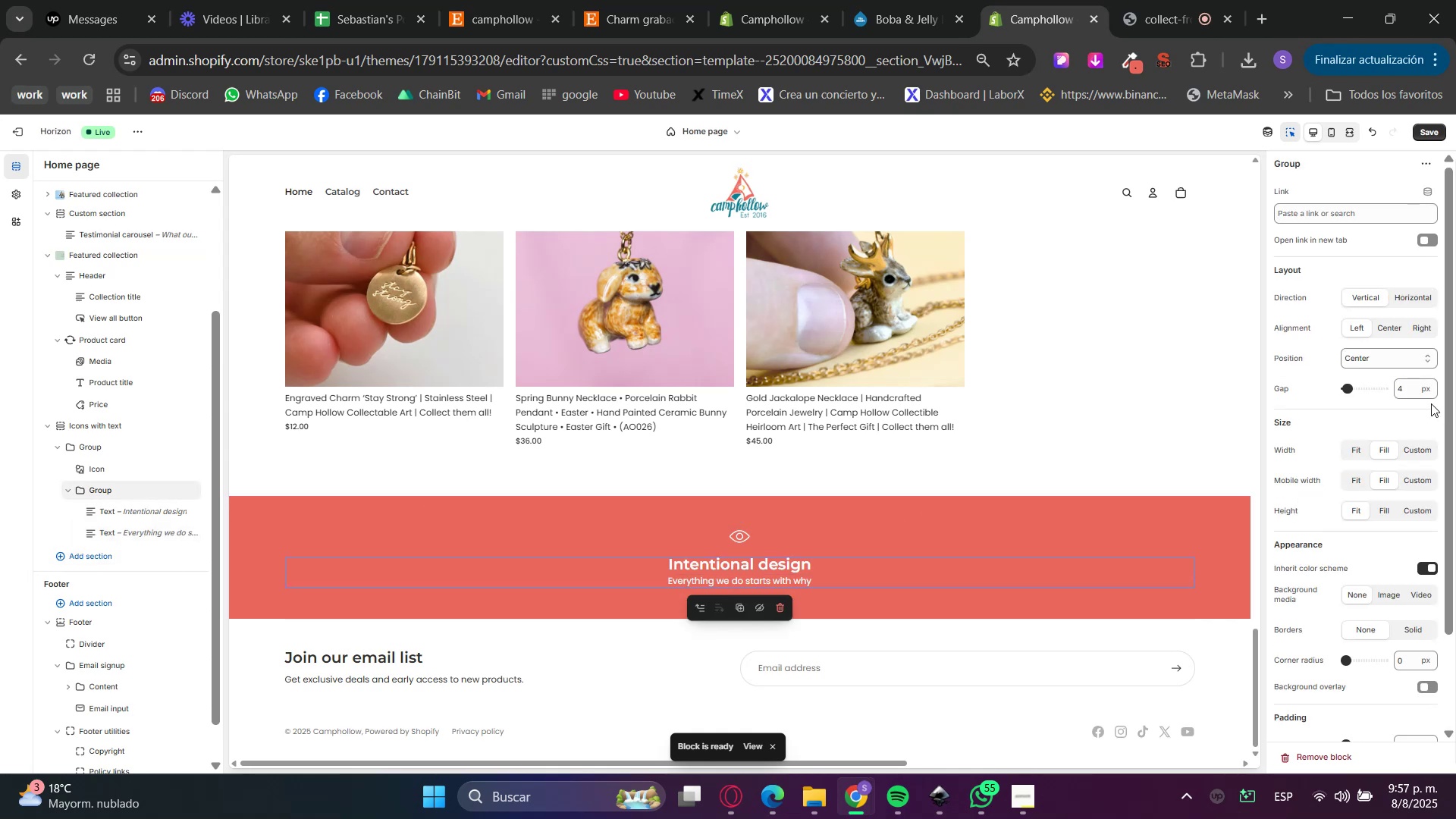 
left_click_drag(start_coordinate=[1412, 389], to_coordinate=[1382, 384])
 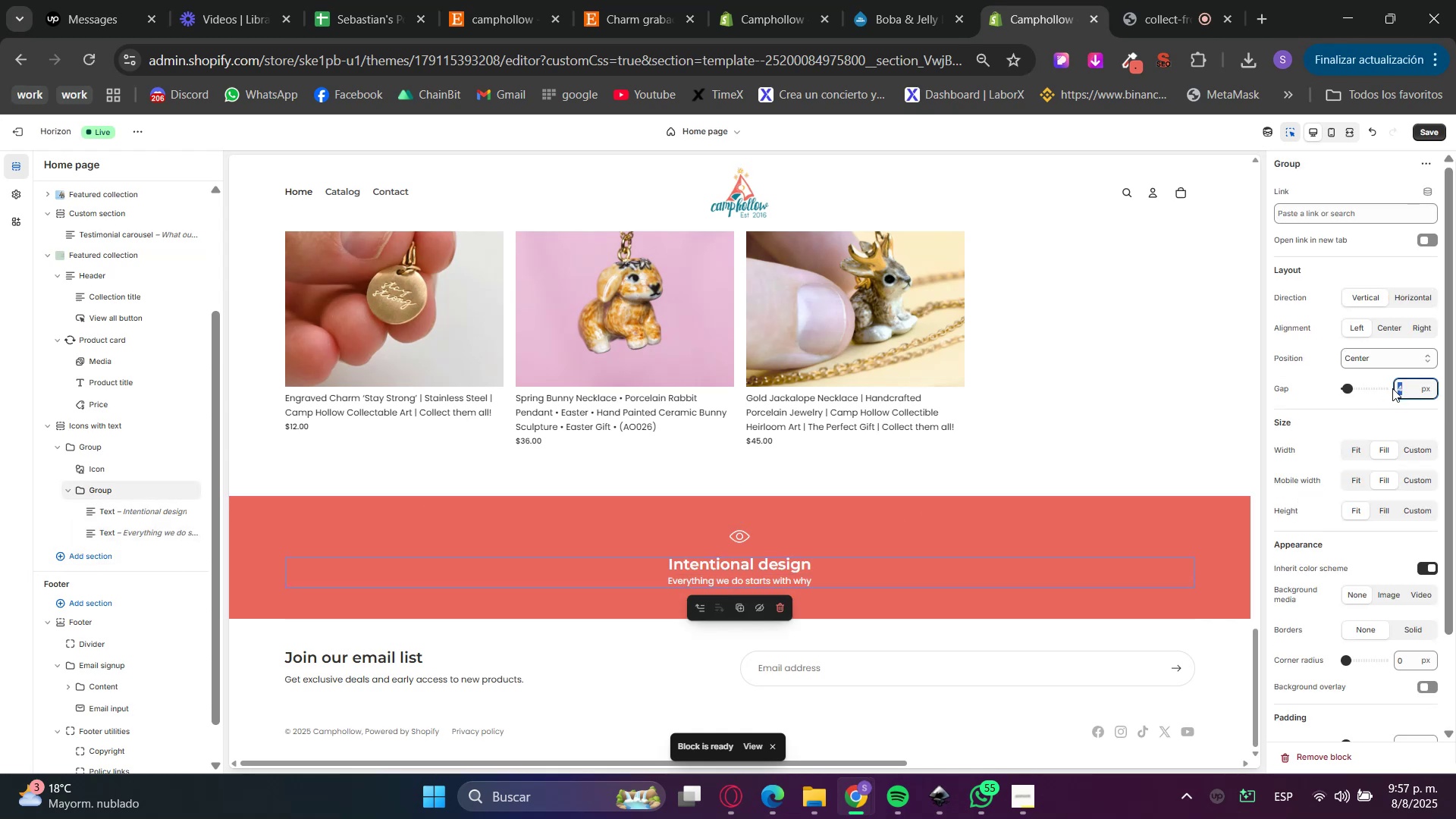 
key(Numpad1)
 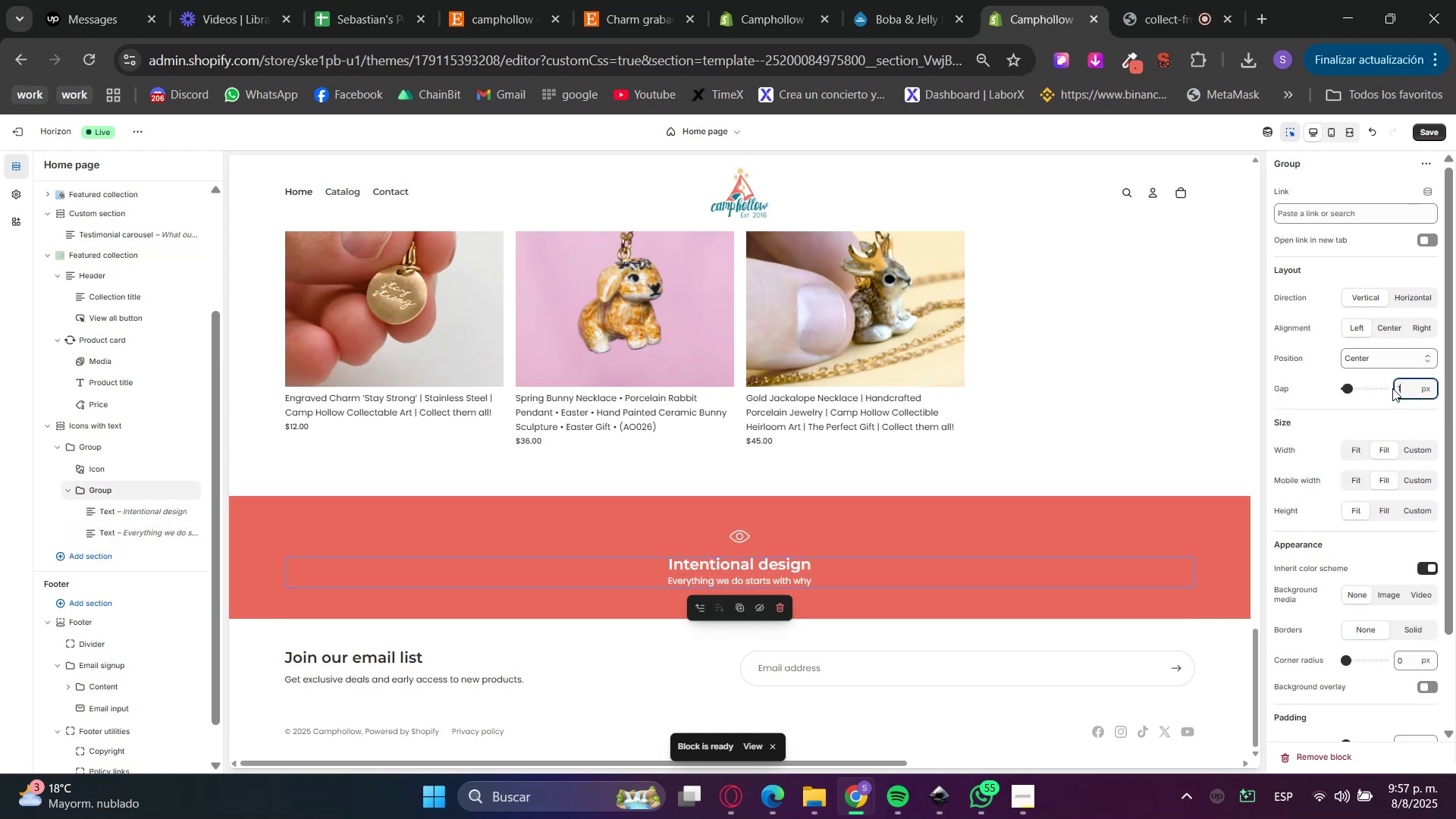 
key(Numpad5)
 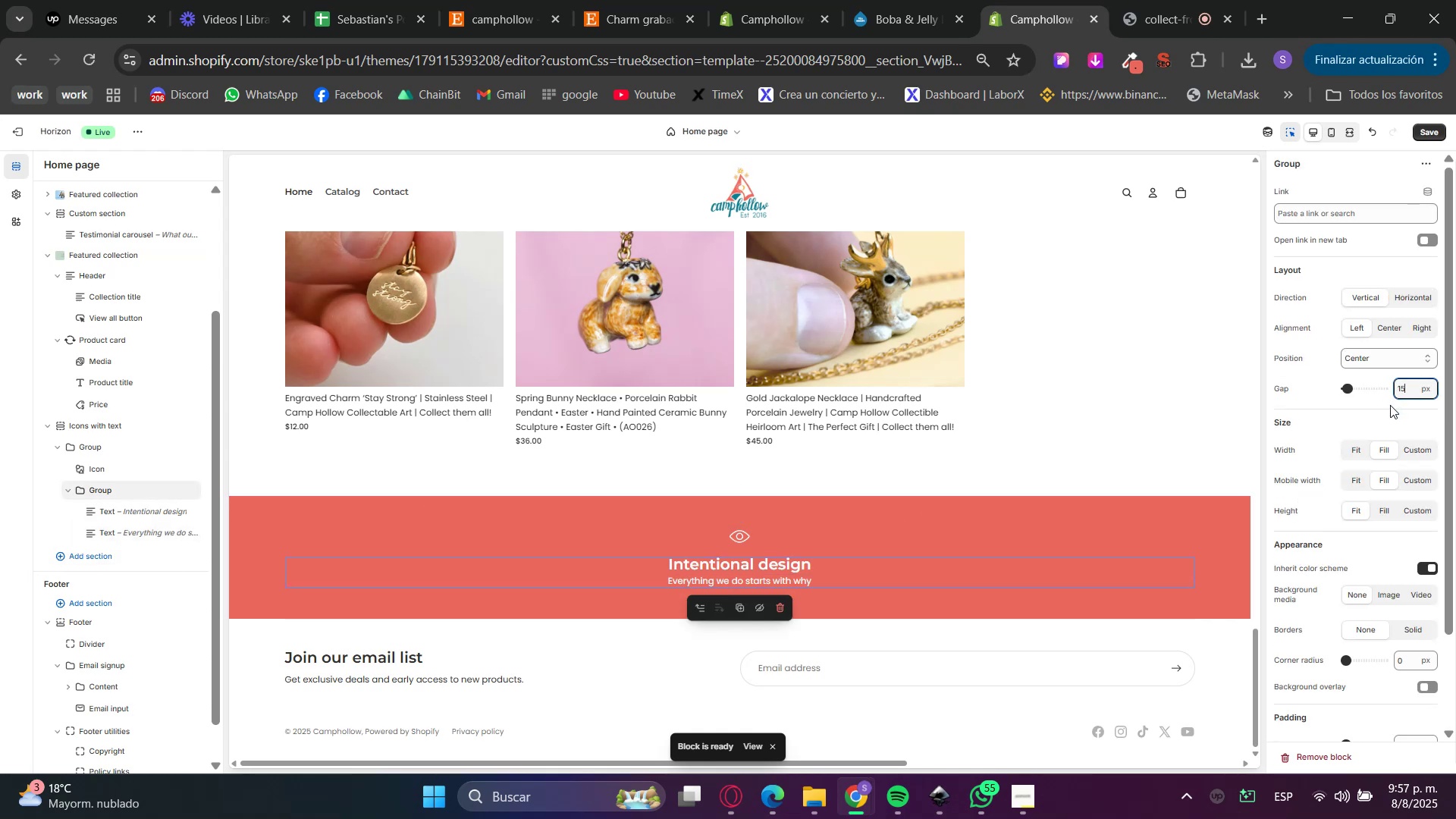 
left_click([1399, 417])
 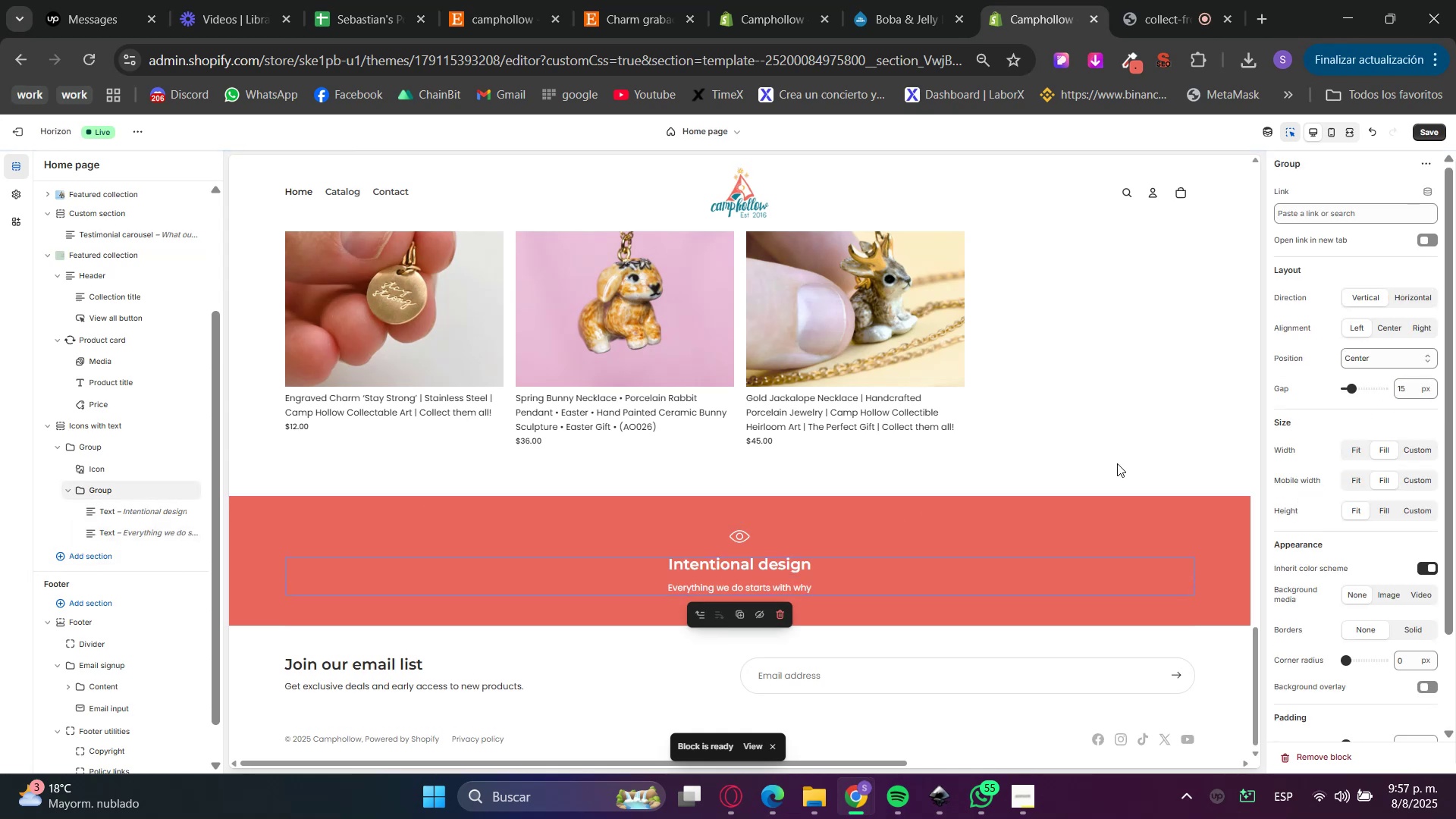 
left_click([67, 490])
 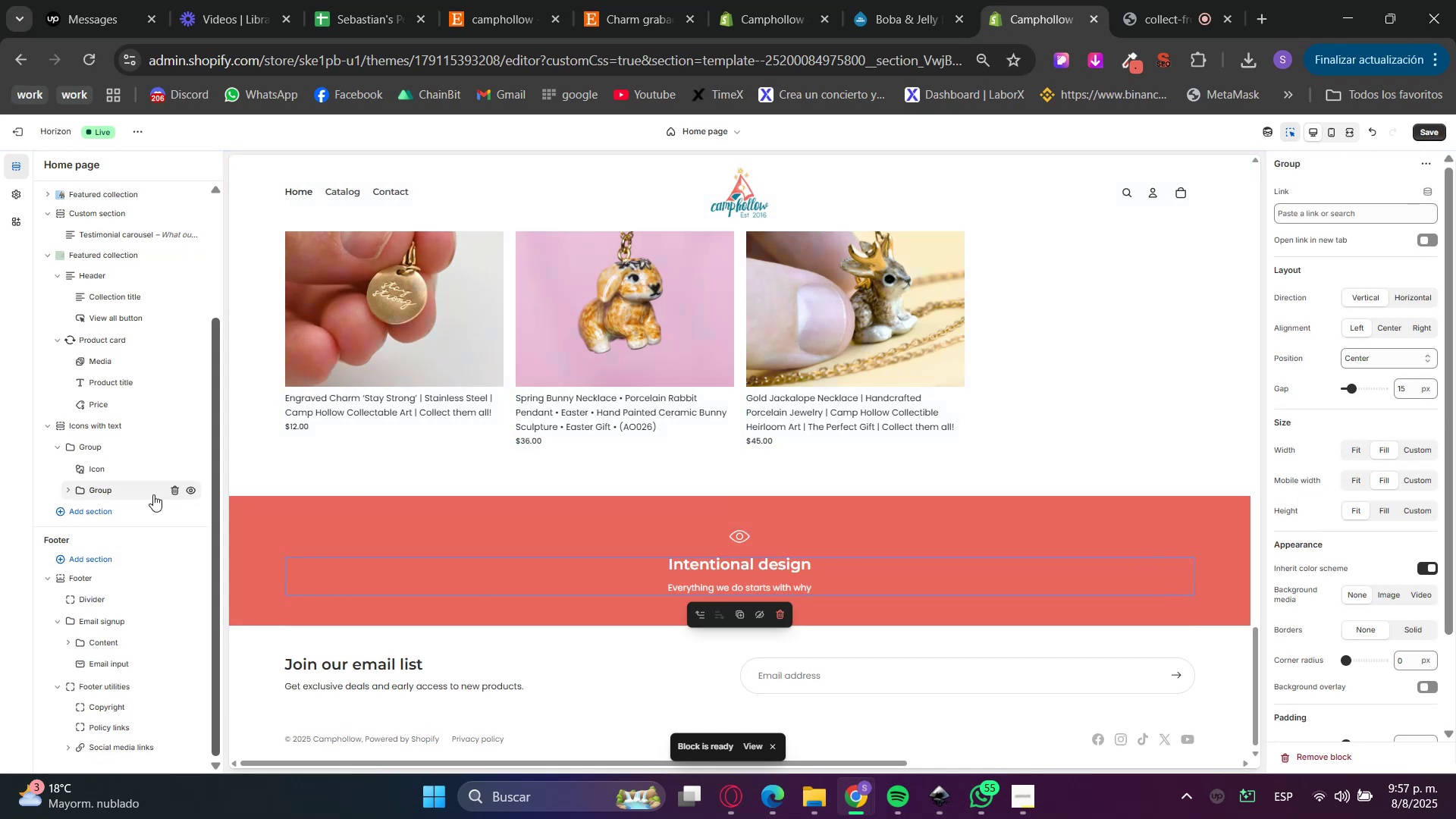 
left_click([99, 448])
 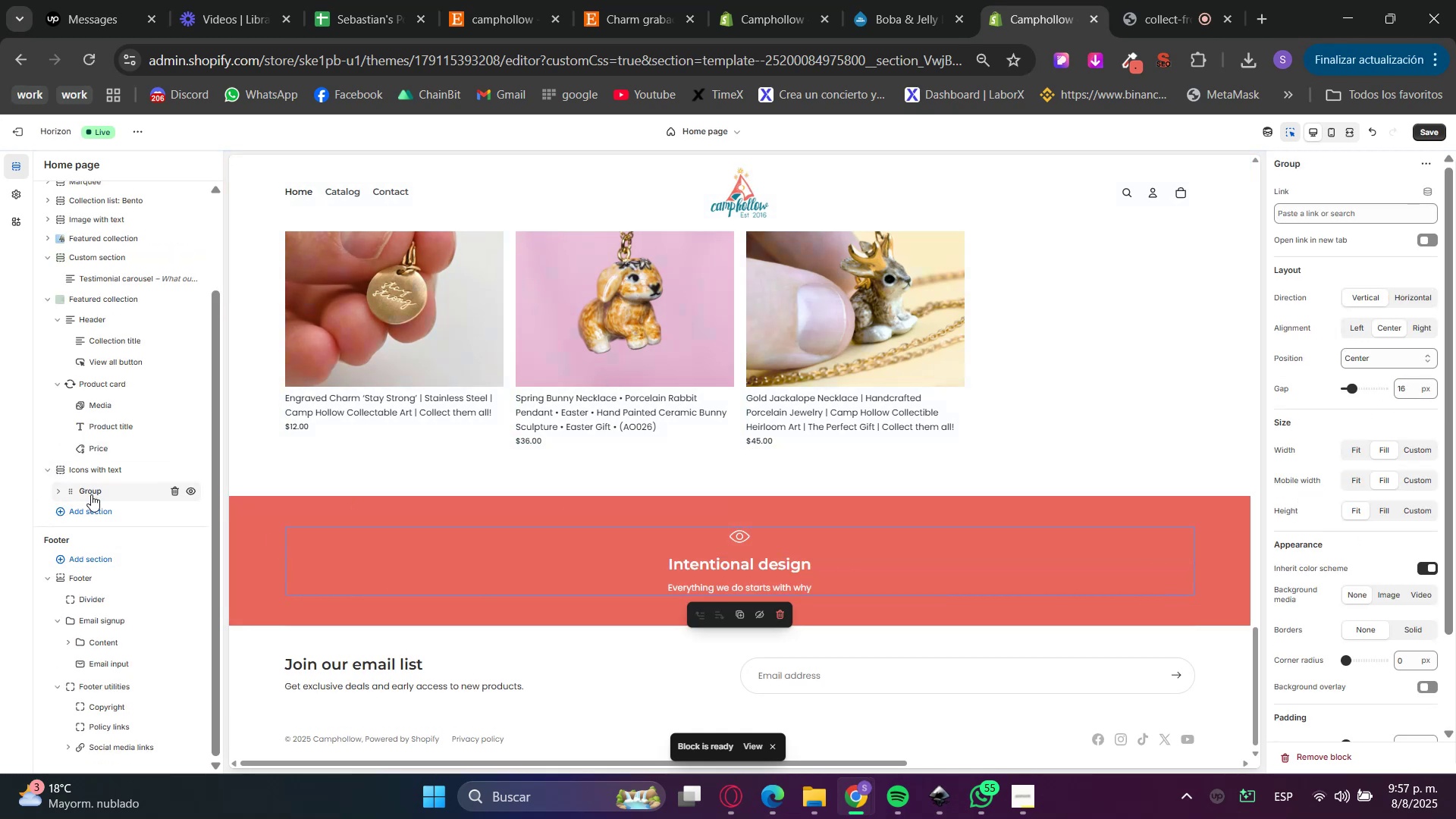 
left_click([89, 503])
 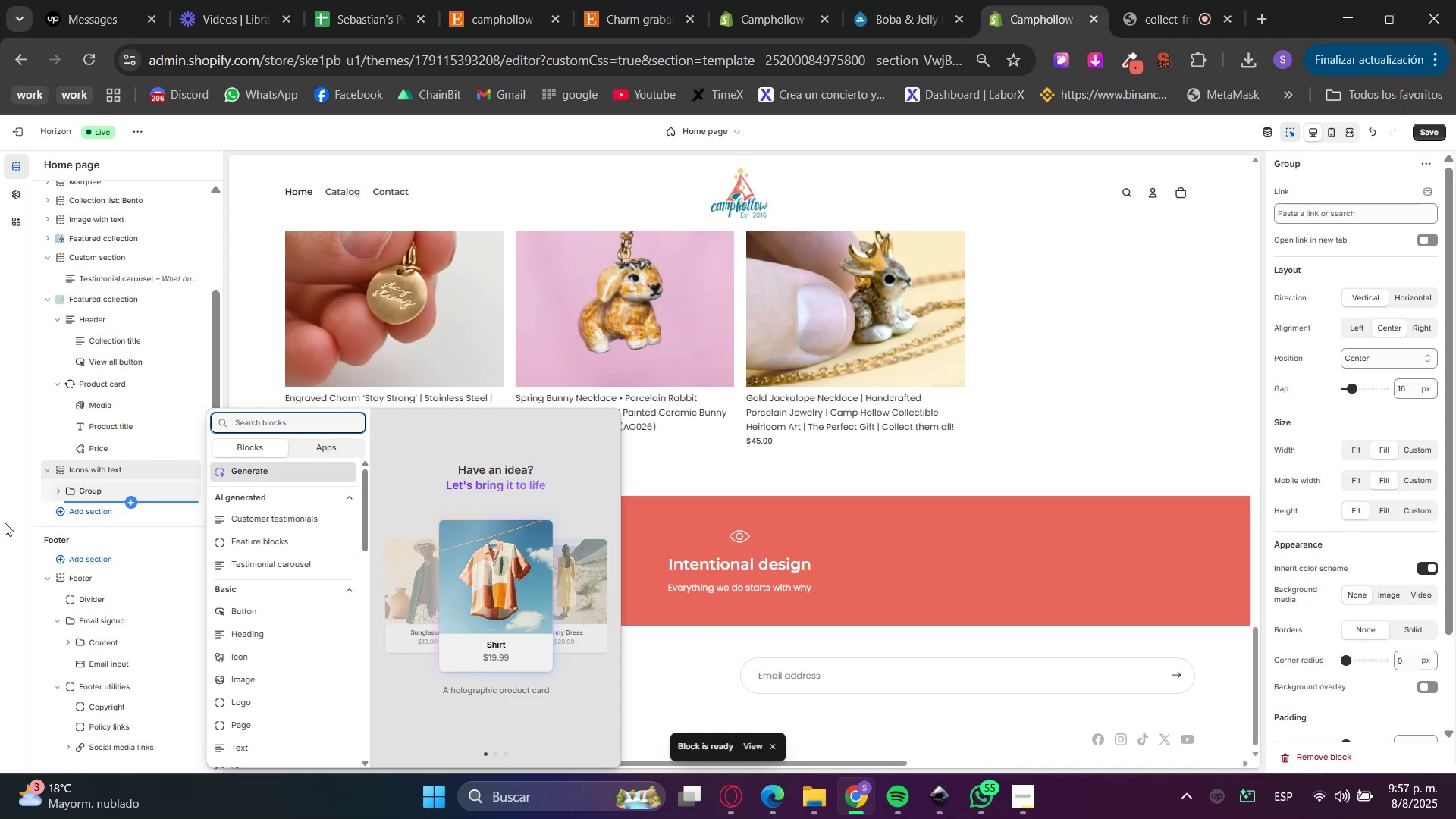 
left_click([5, 522])
 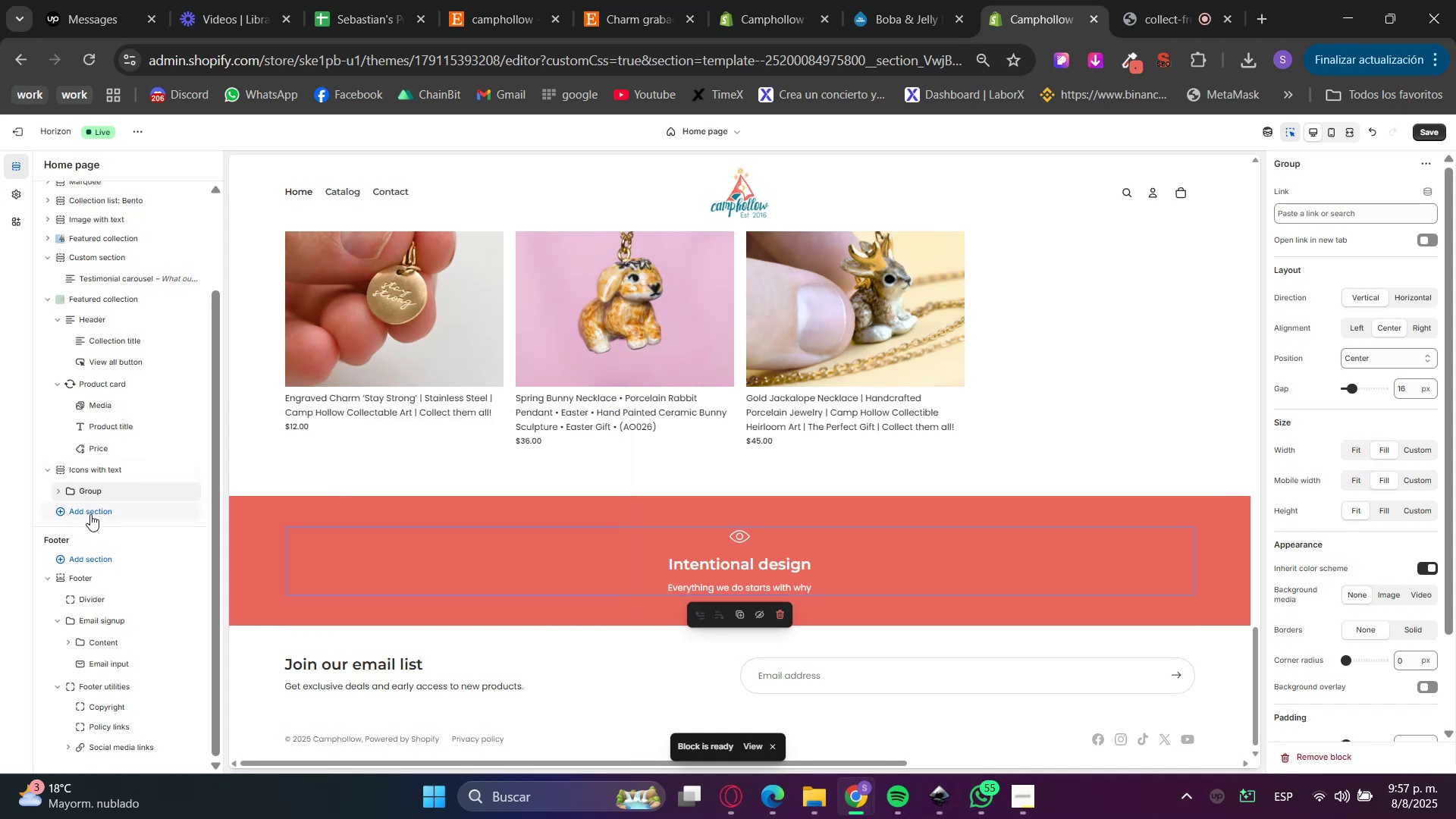 
left_click([115, 503])
 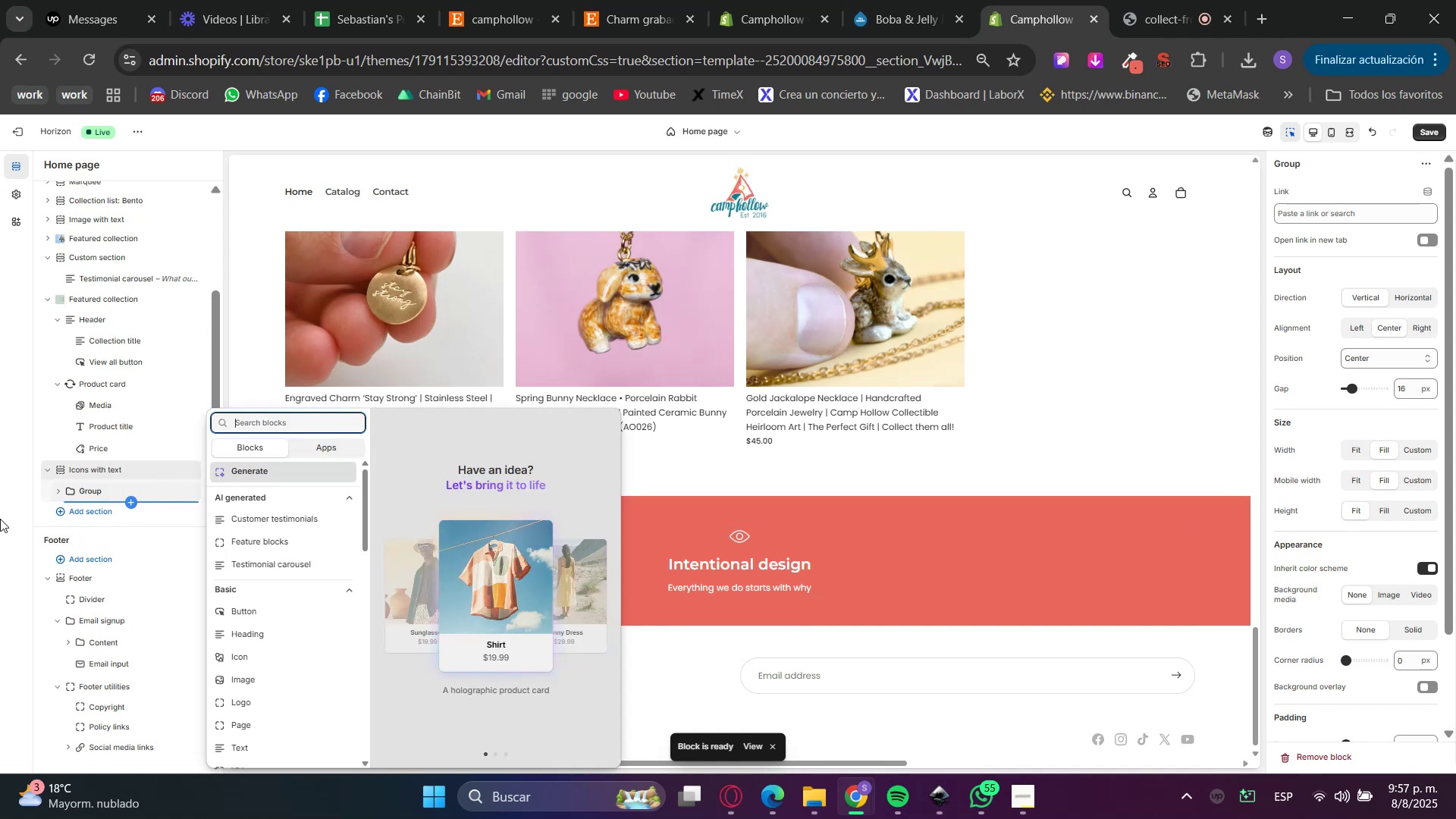 
left_click([0, 519])
 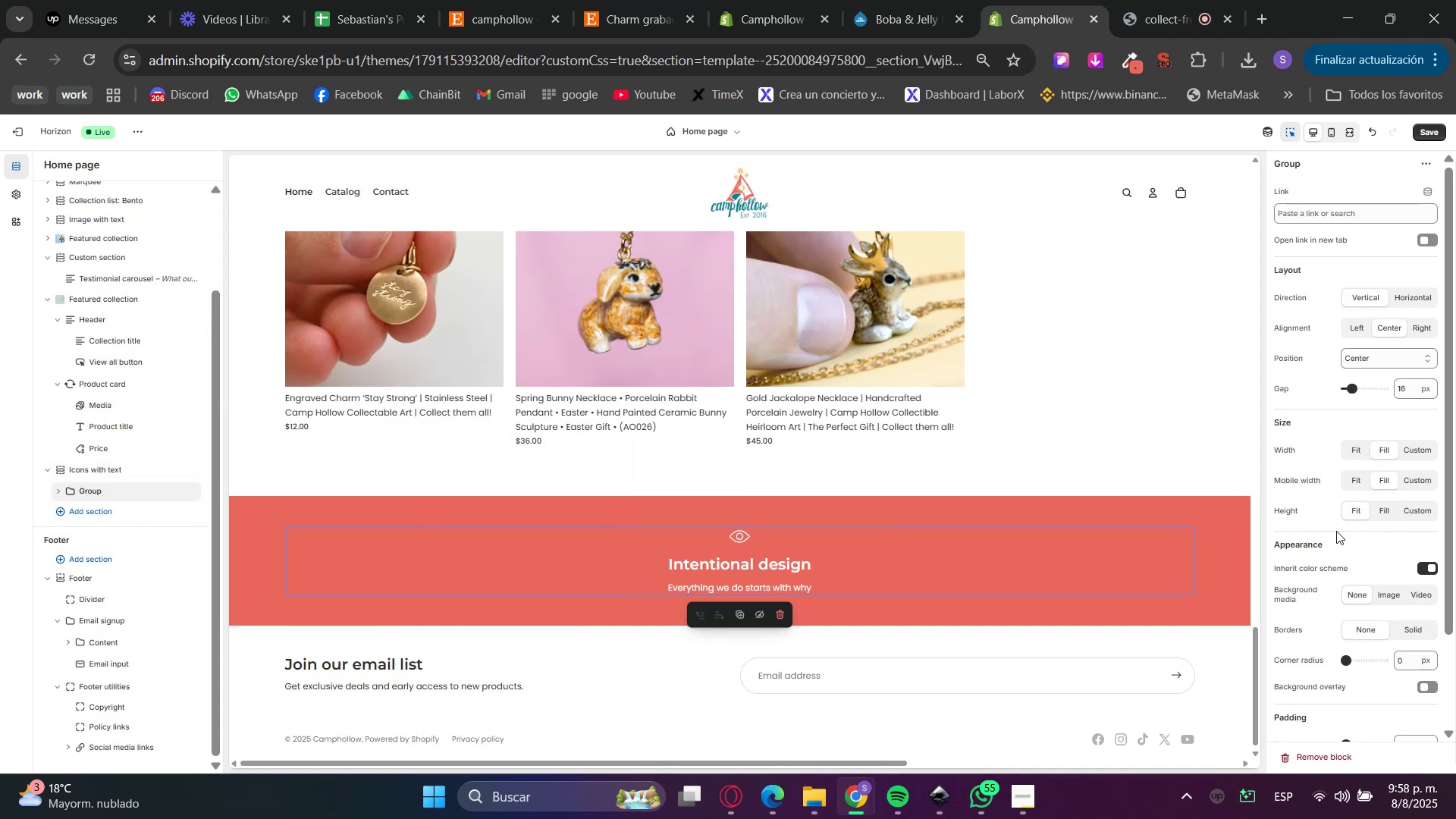 
hold_key(key=ControlLeft, duration=0.38)
 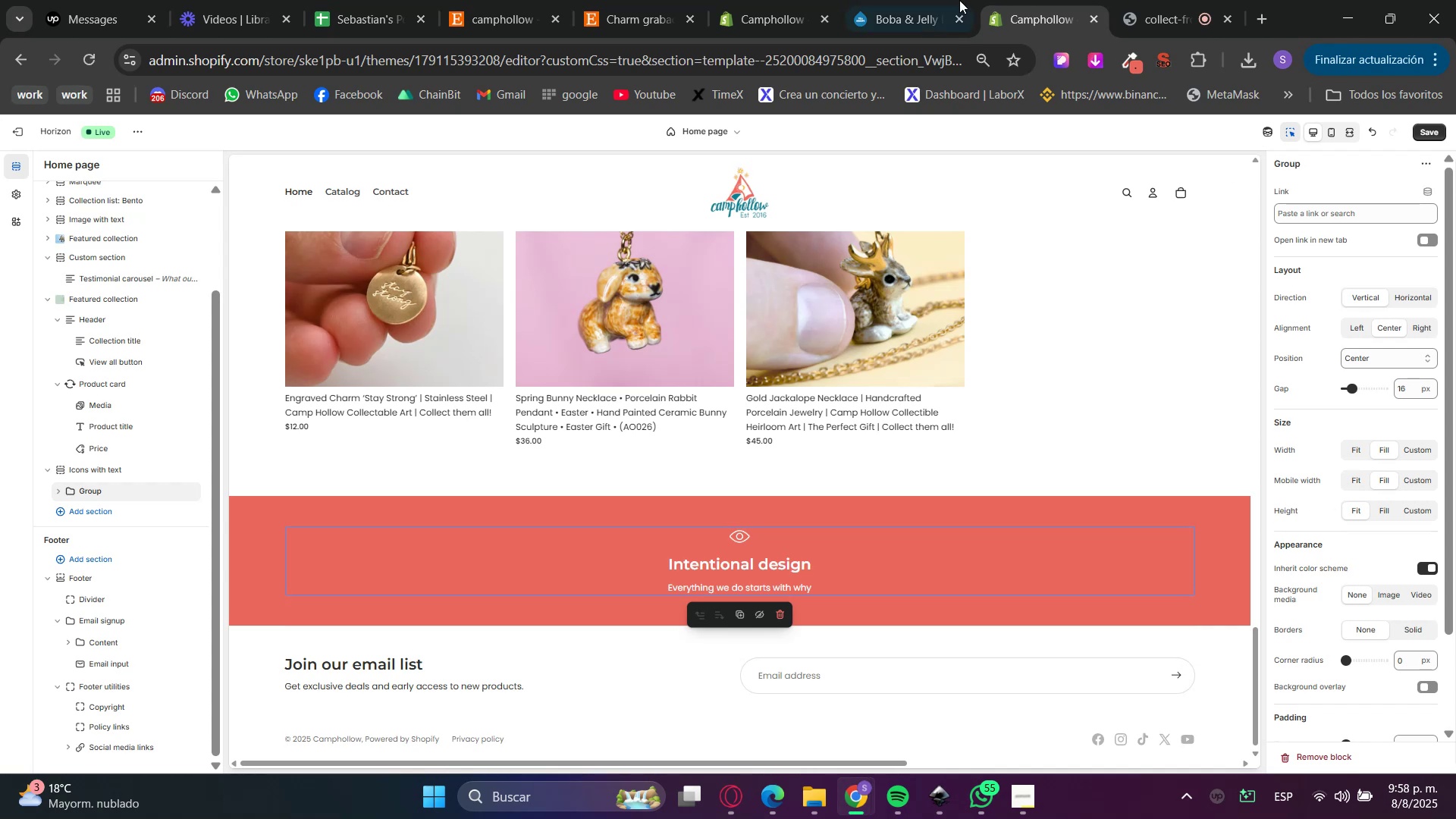 
left_click([750, 0])
 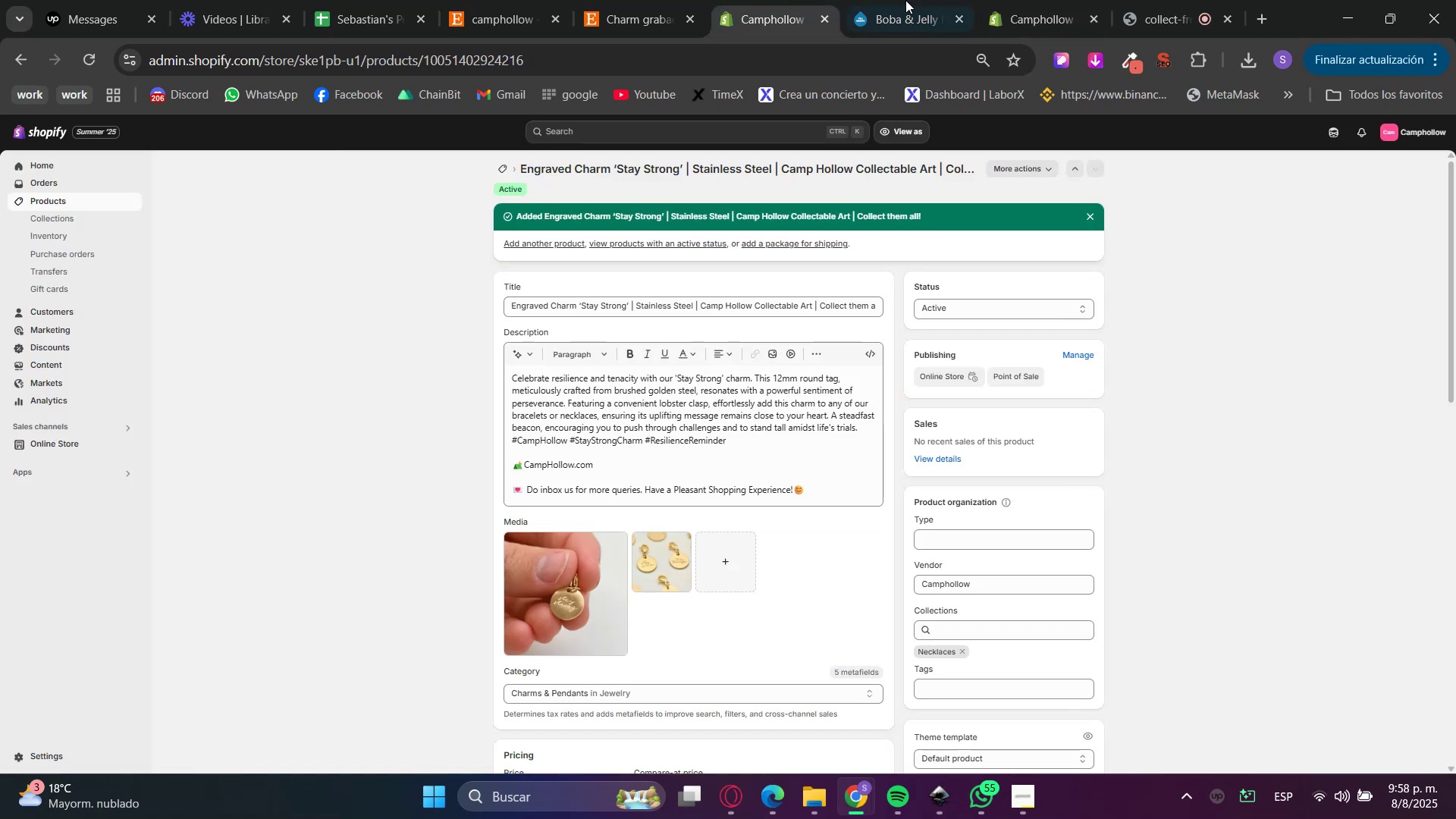 
left_click([1043, 0])
 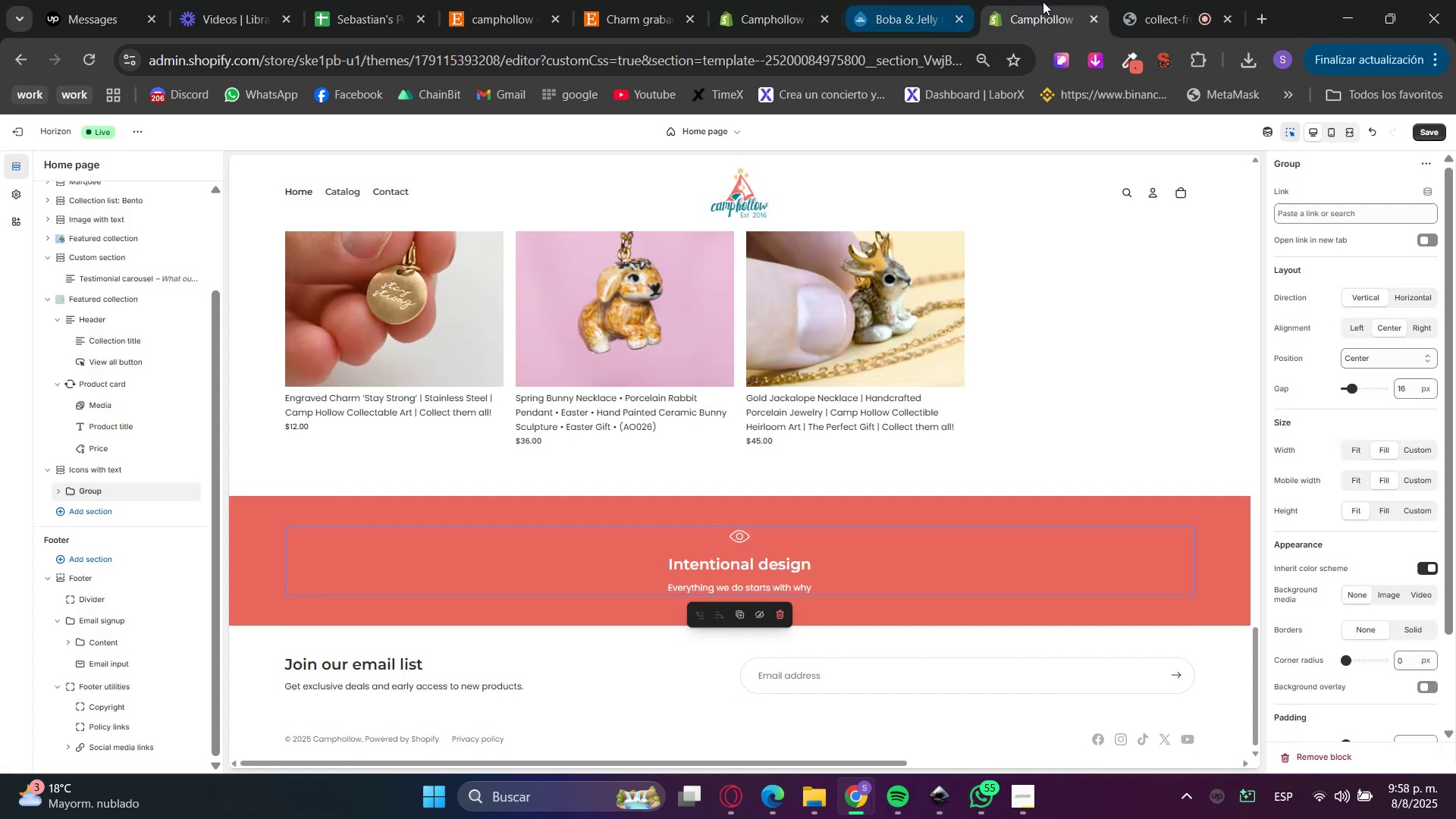 
scroll: coordinate [1137, 553], scroll_direction: up, amount: 6.0
 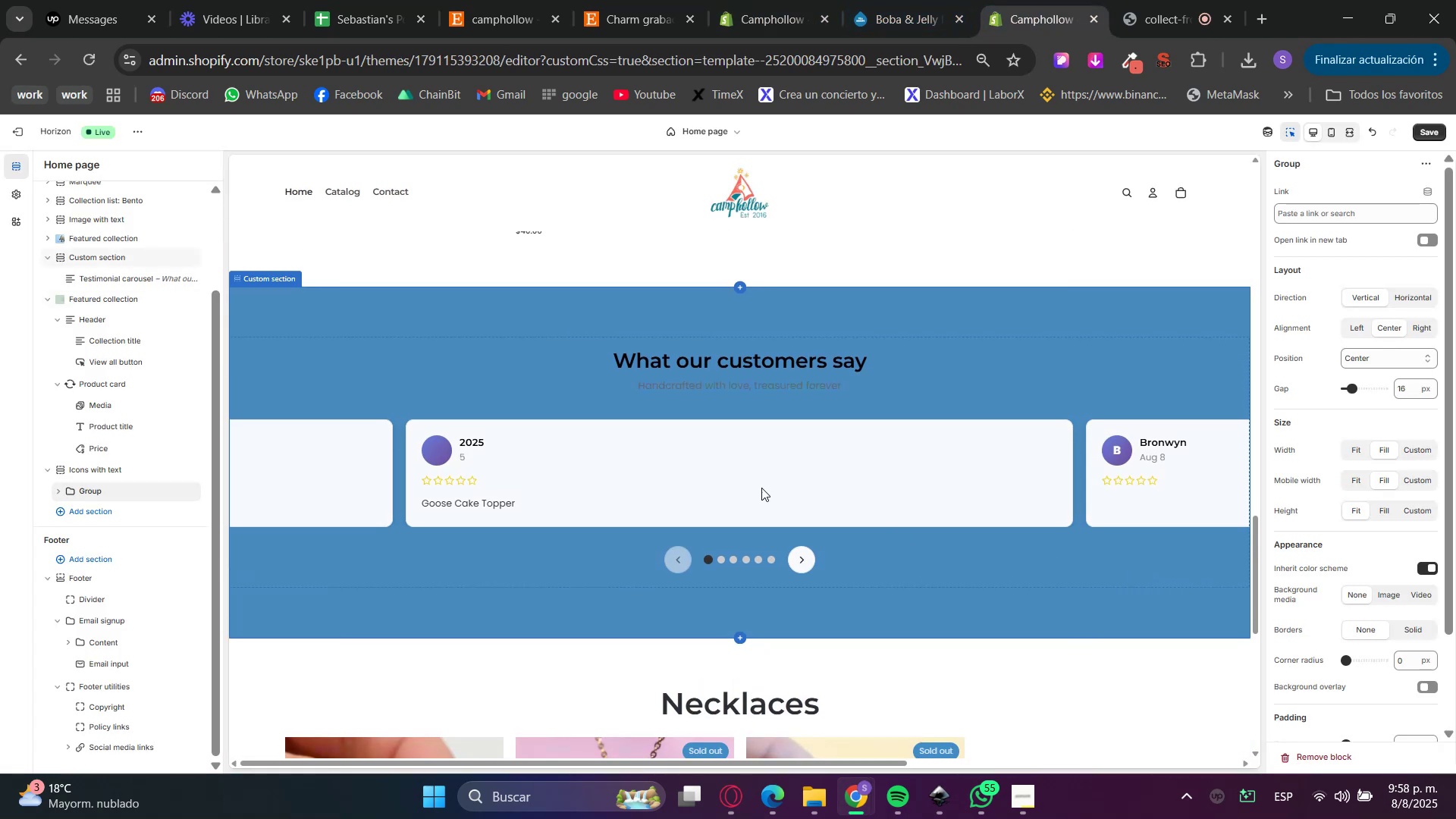 
left_click([727, 457])
 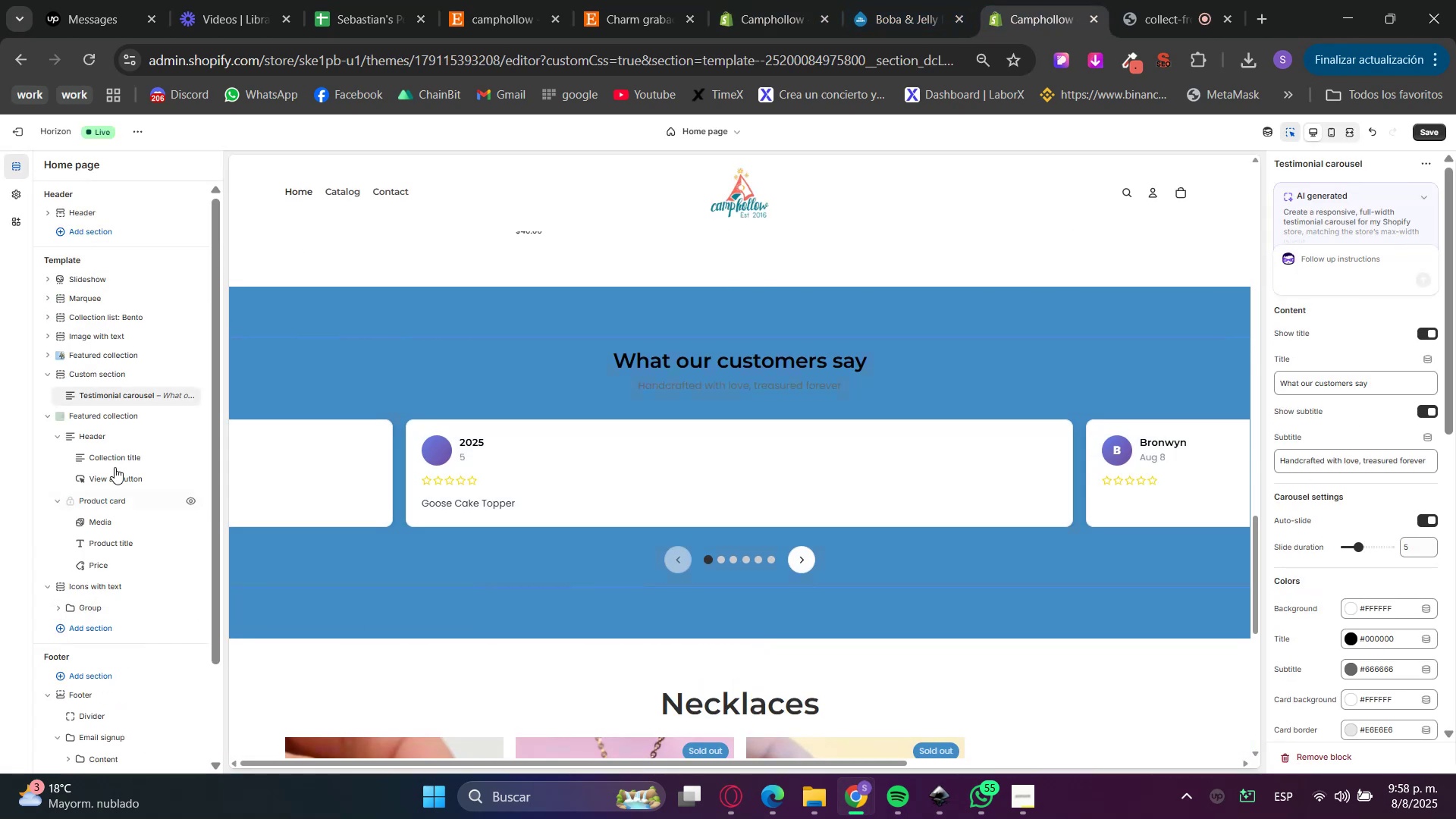 
left_click([85, 372])
 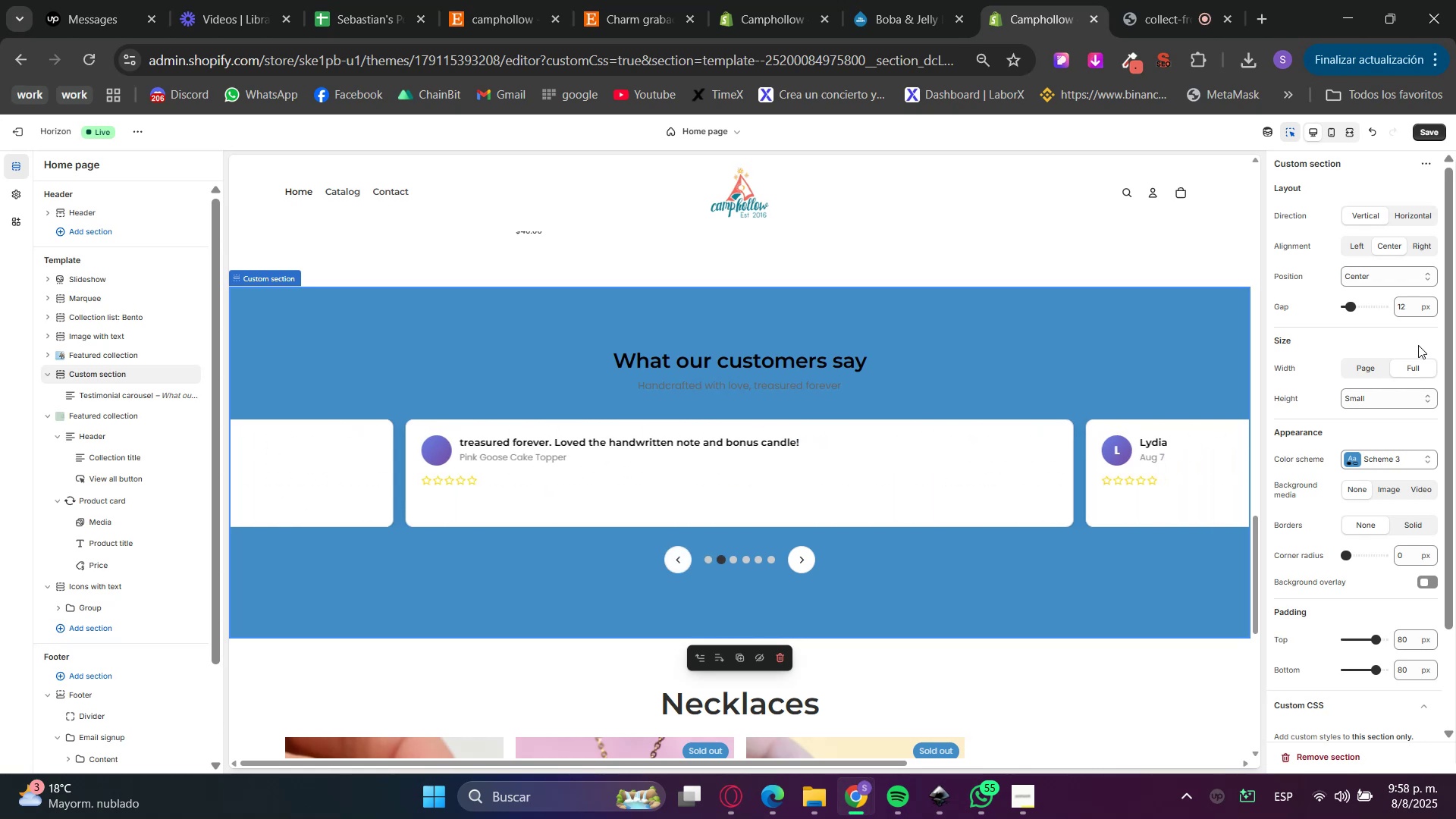 
wait(6.41)
 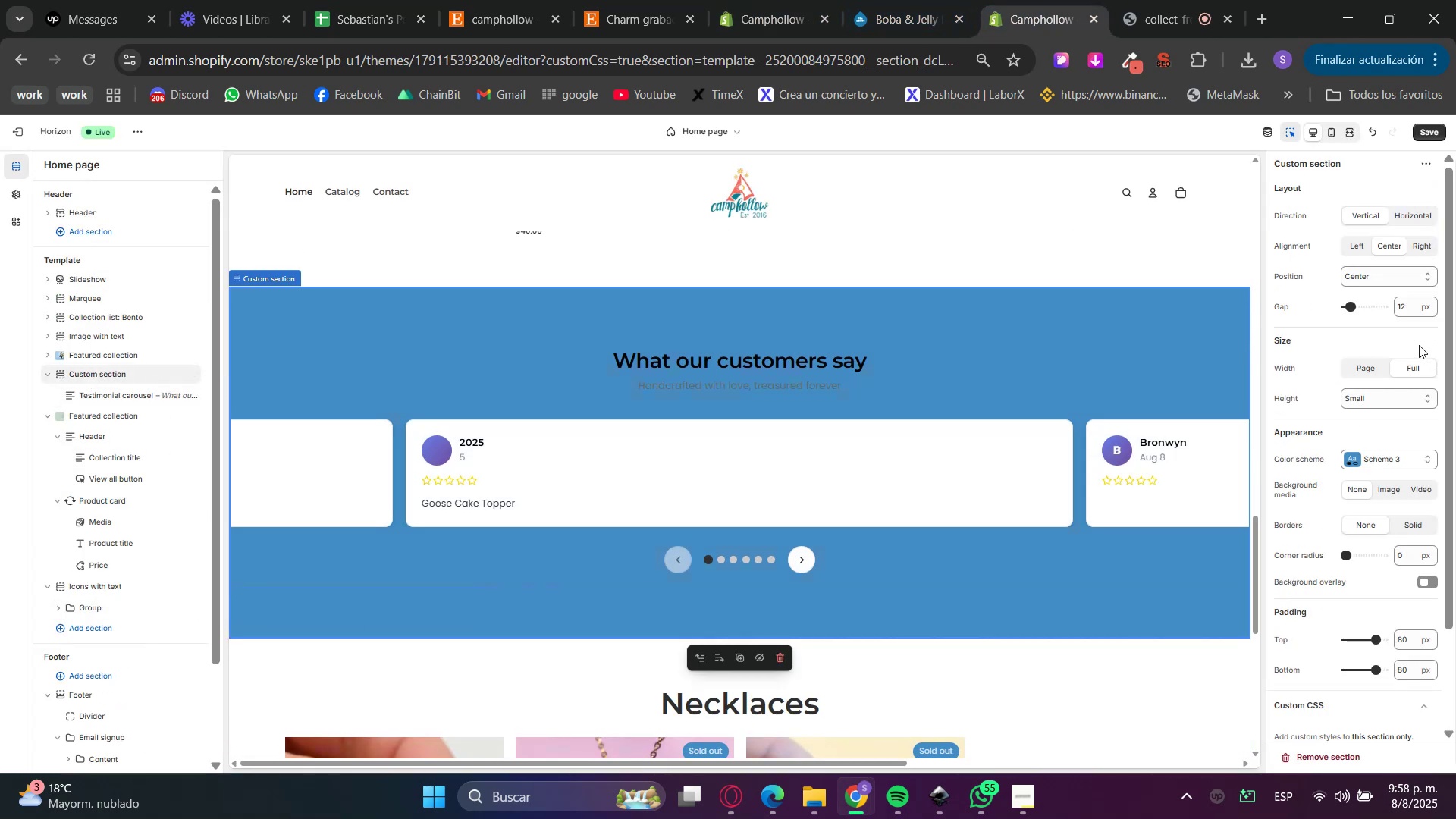 
left_click([1294, 129])
 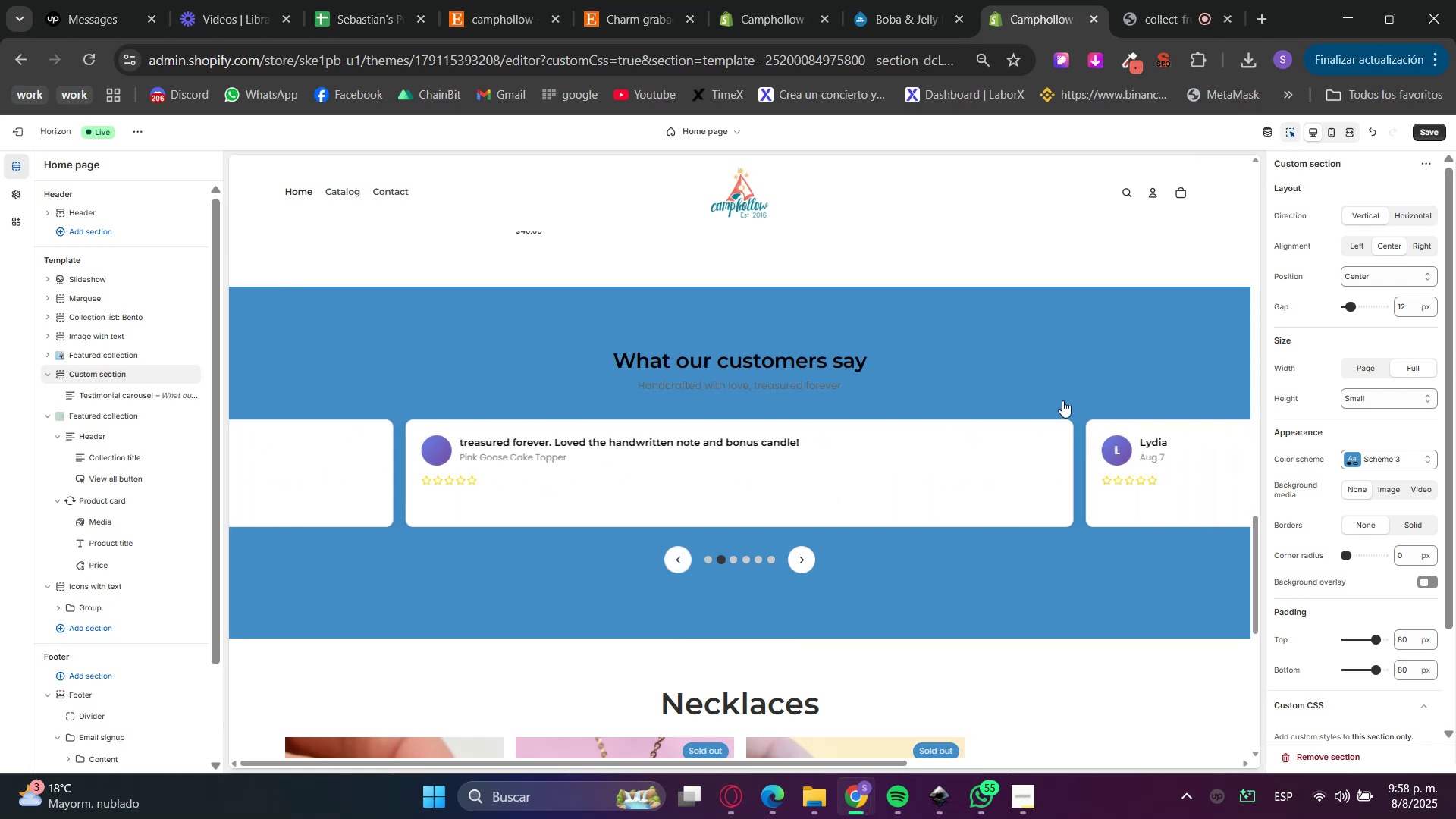 
hold_key(key=ControlLeft, duration=0.78)
scroll: coordinate [1062, 403], scroll_direction: down, amount: 1.0
 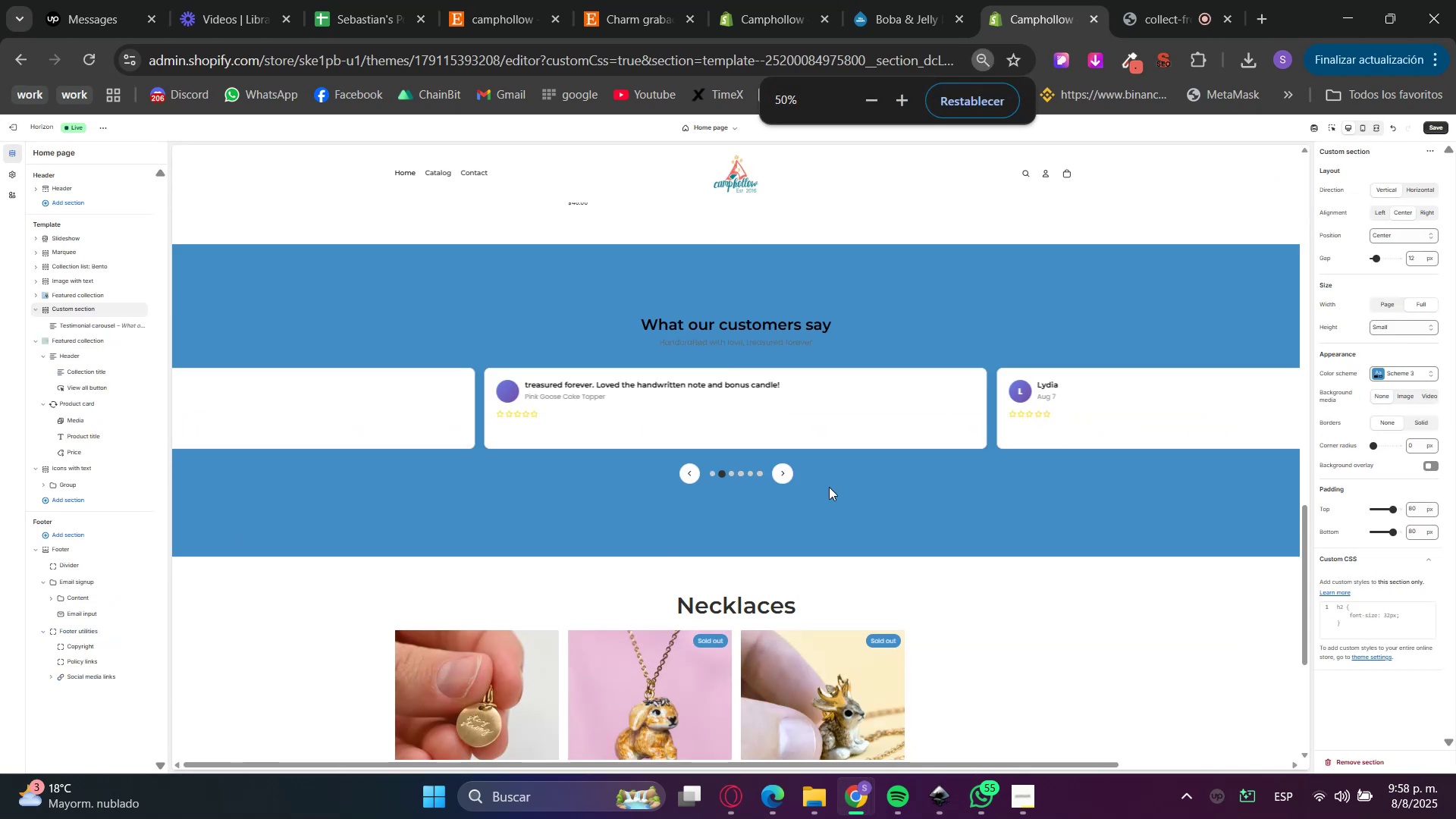 
left_click([782, 474])
 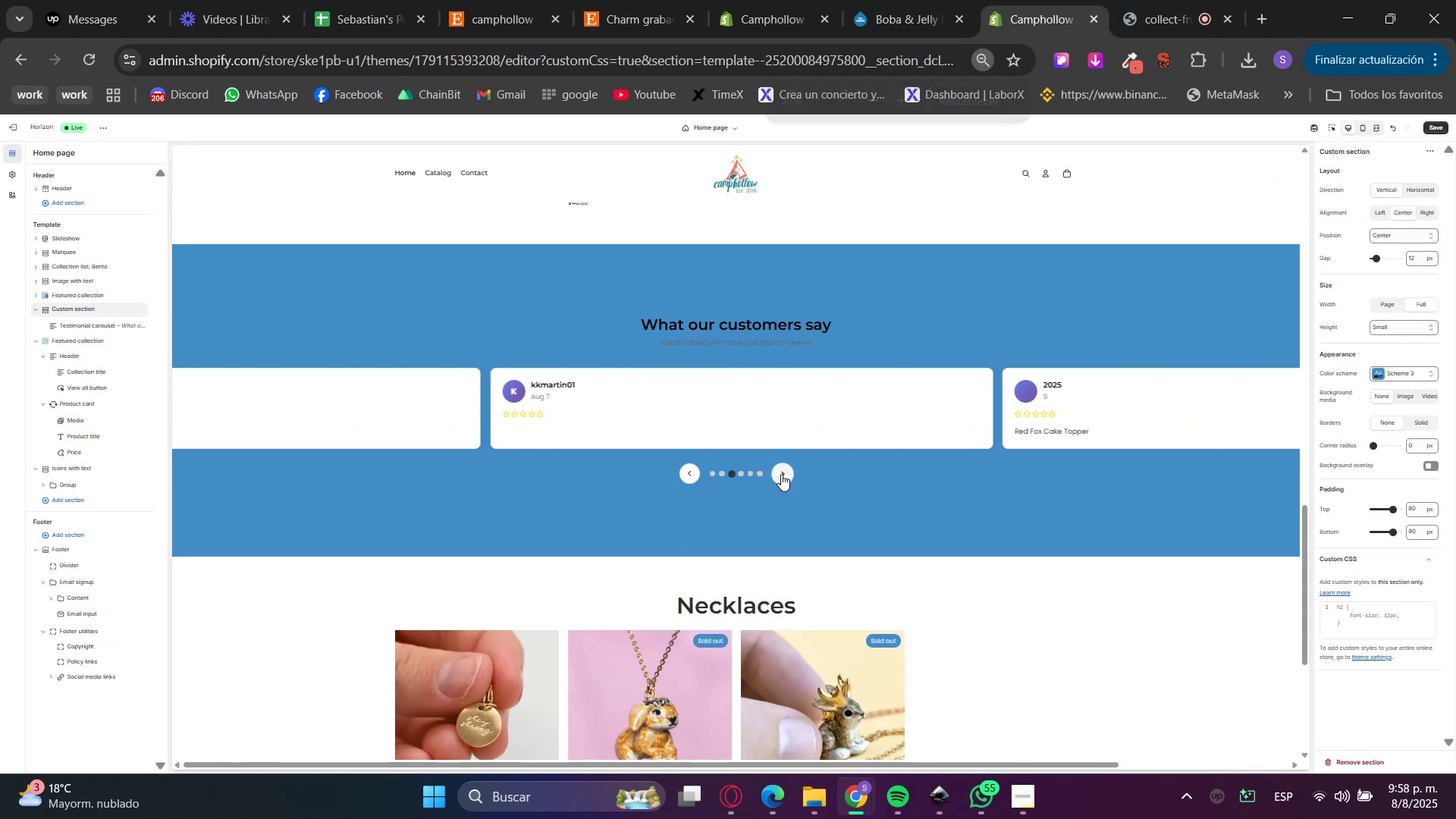 
left_click([781, 474])
 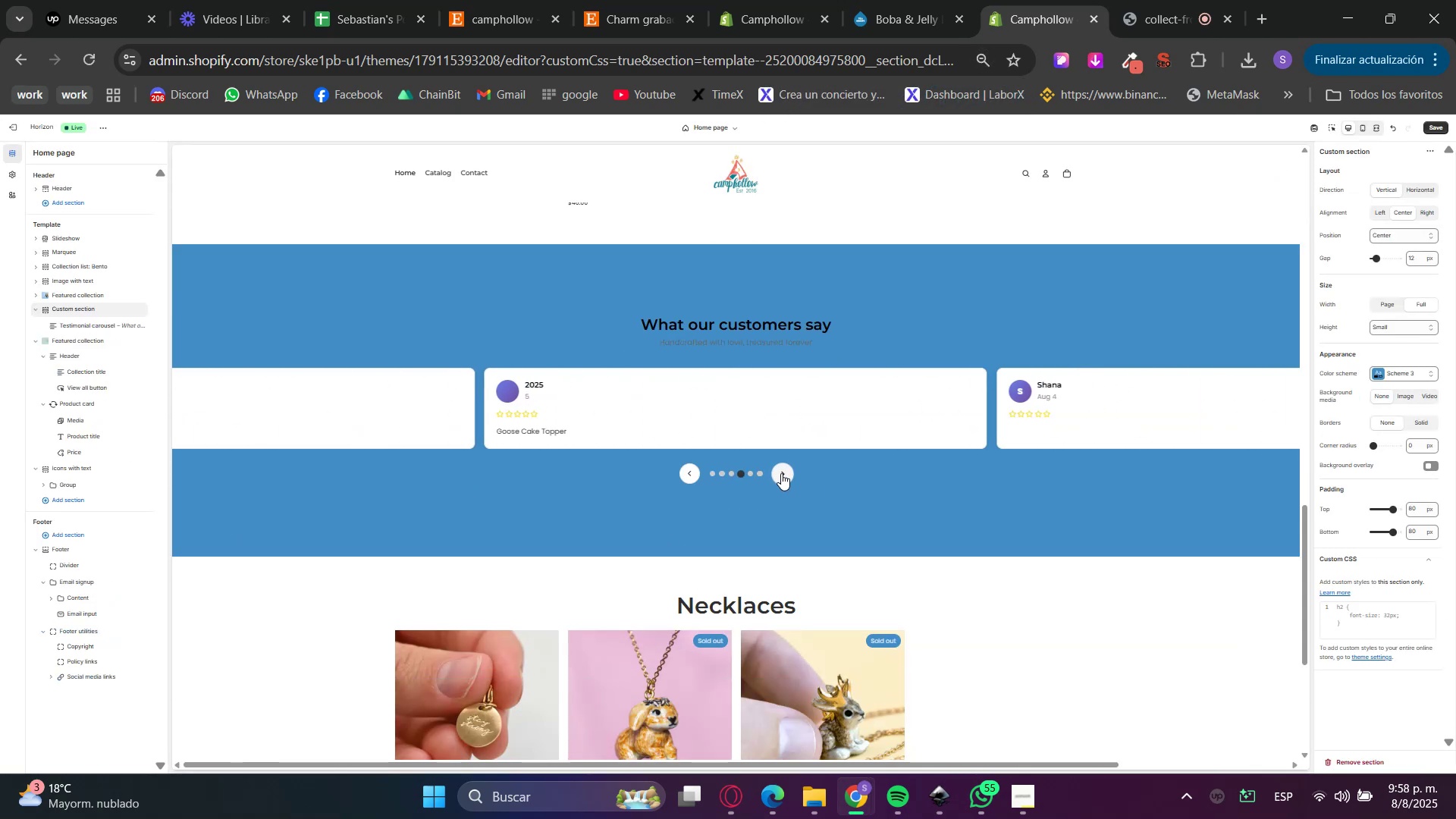 
left_click([781, 473])
 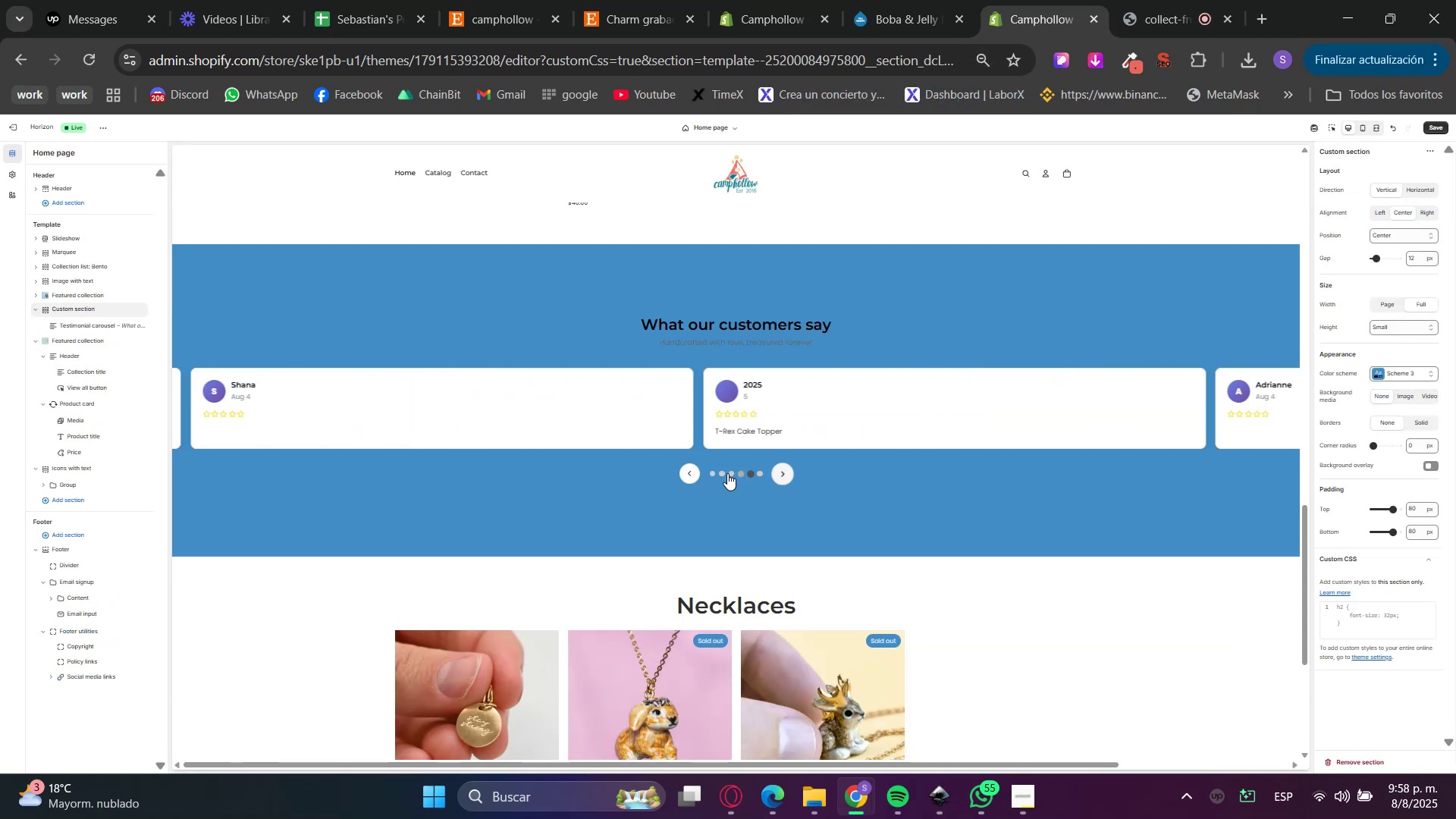 
hold_key(key=ControlLeft, duration=0.59)
scroll: coordinate [231, 393], scroll_direction: up, amount: 1.0
 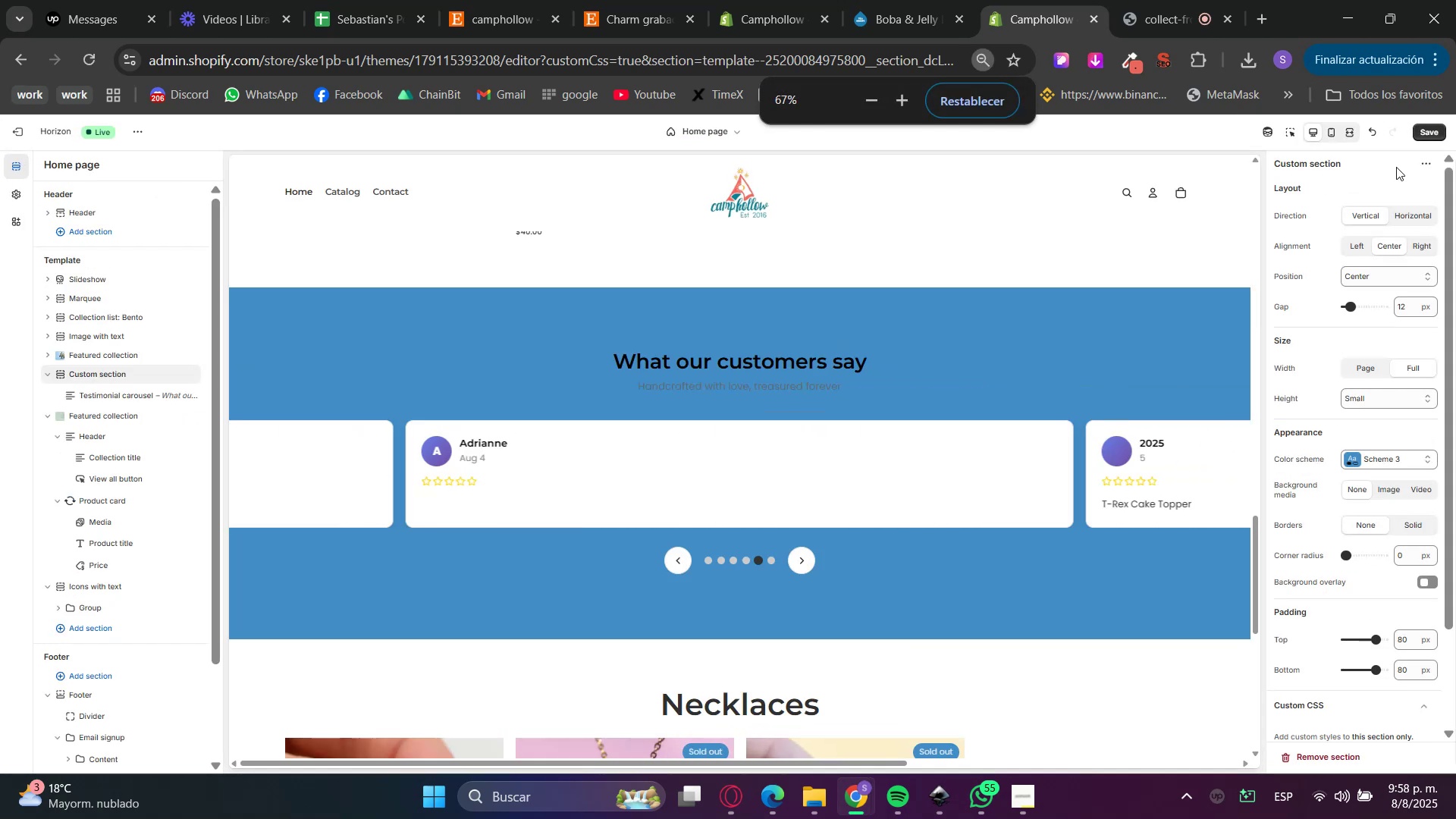 
left_click([1444, 133])
 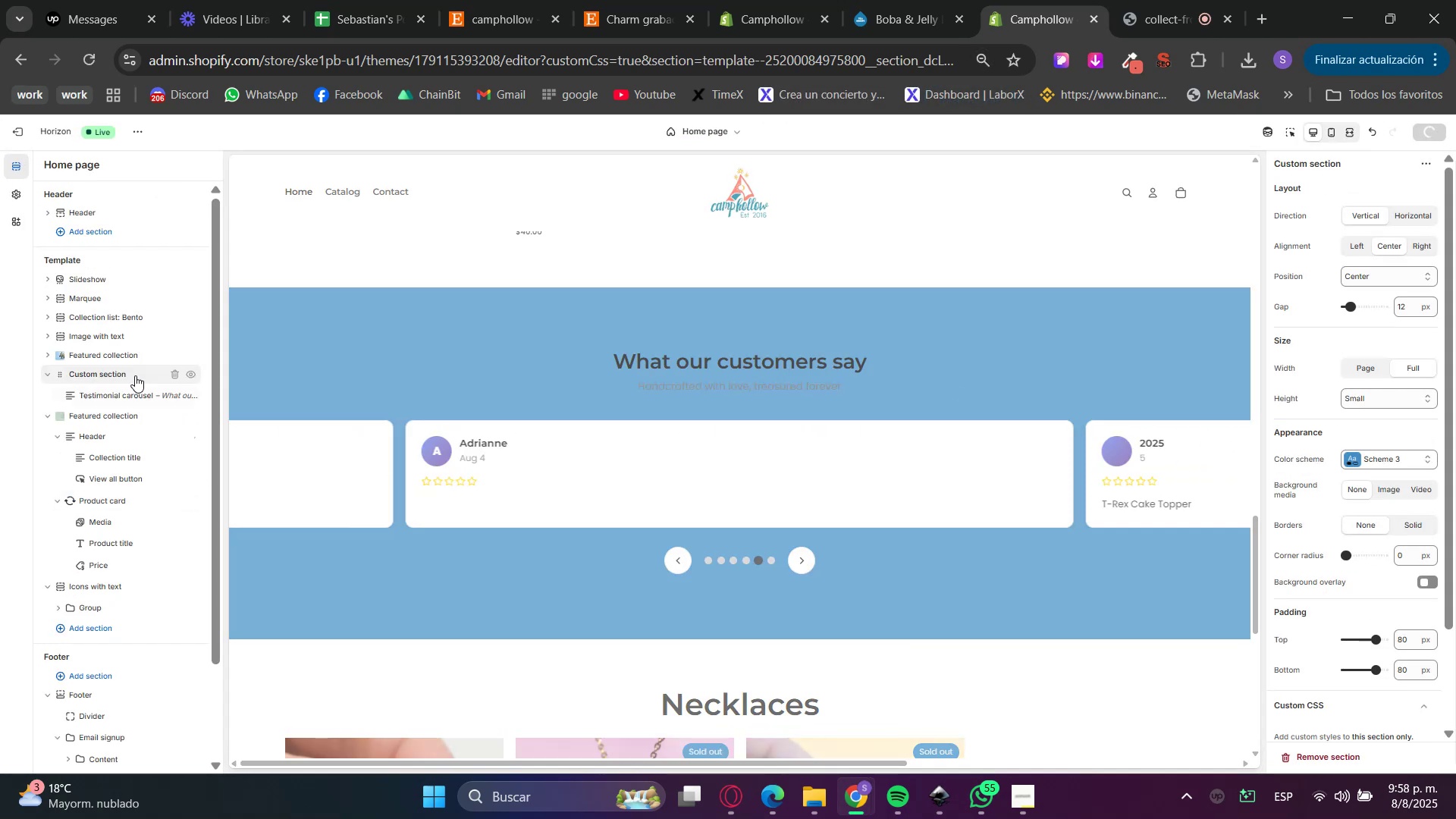 
left_click([118, 395])
 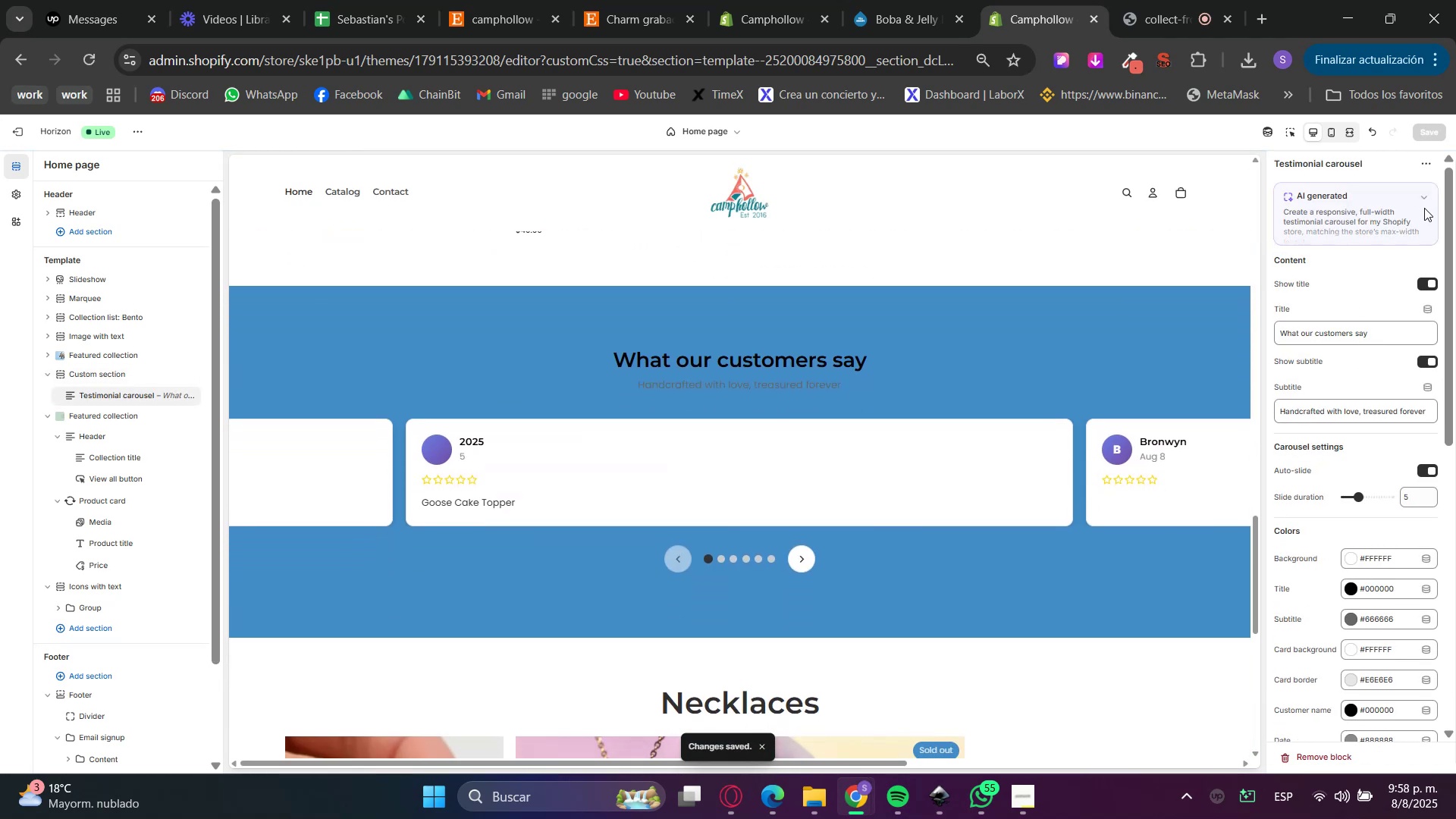 
scroll: coordinate [1340, 548], scroll_direction: down, amount: 7.0
 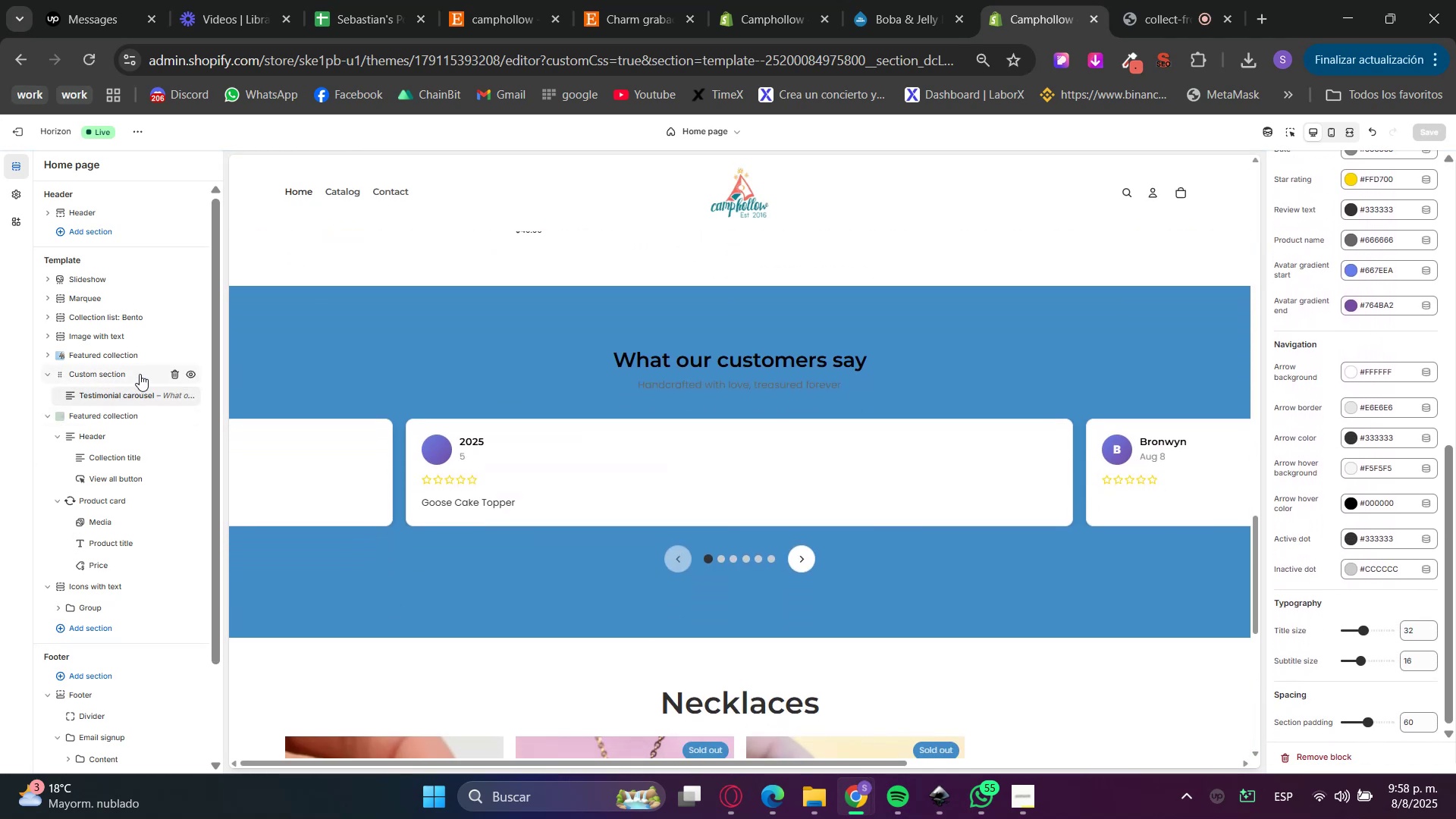 
scroll: coordinate [1213, 488], scroll_direction: up, amount: 2.0
 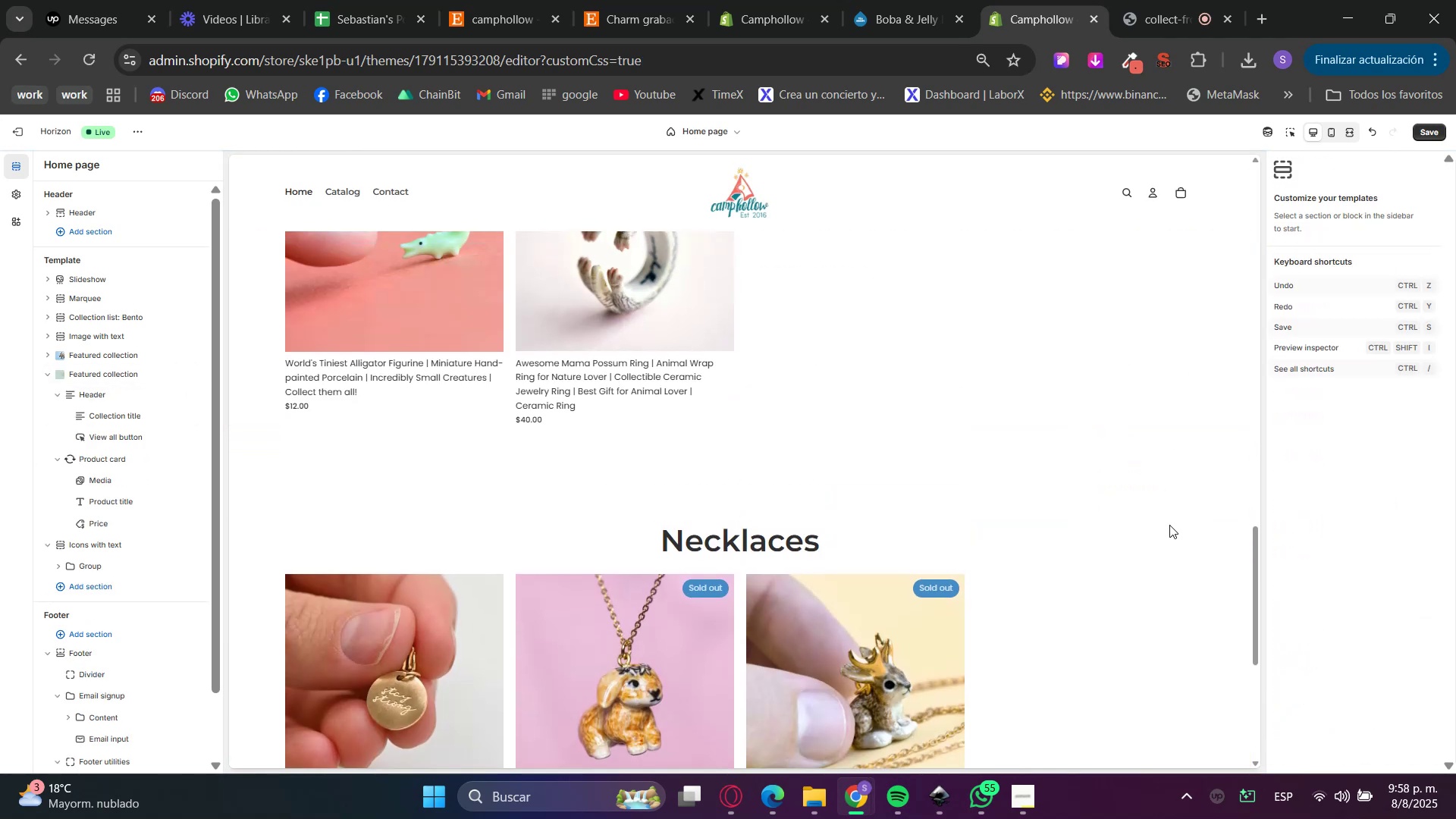 
key(Control+Z)
 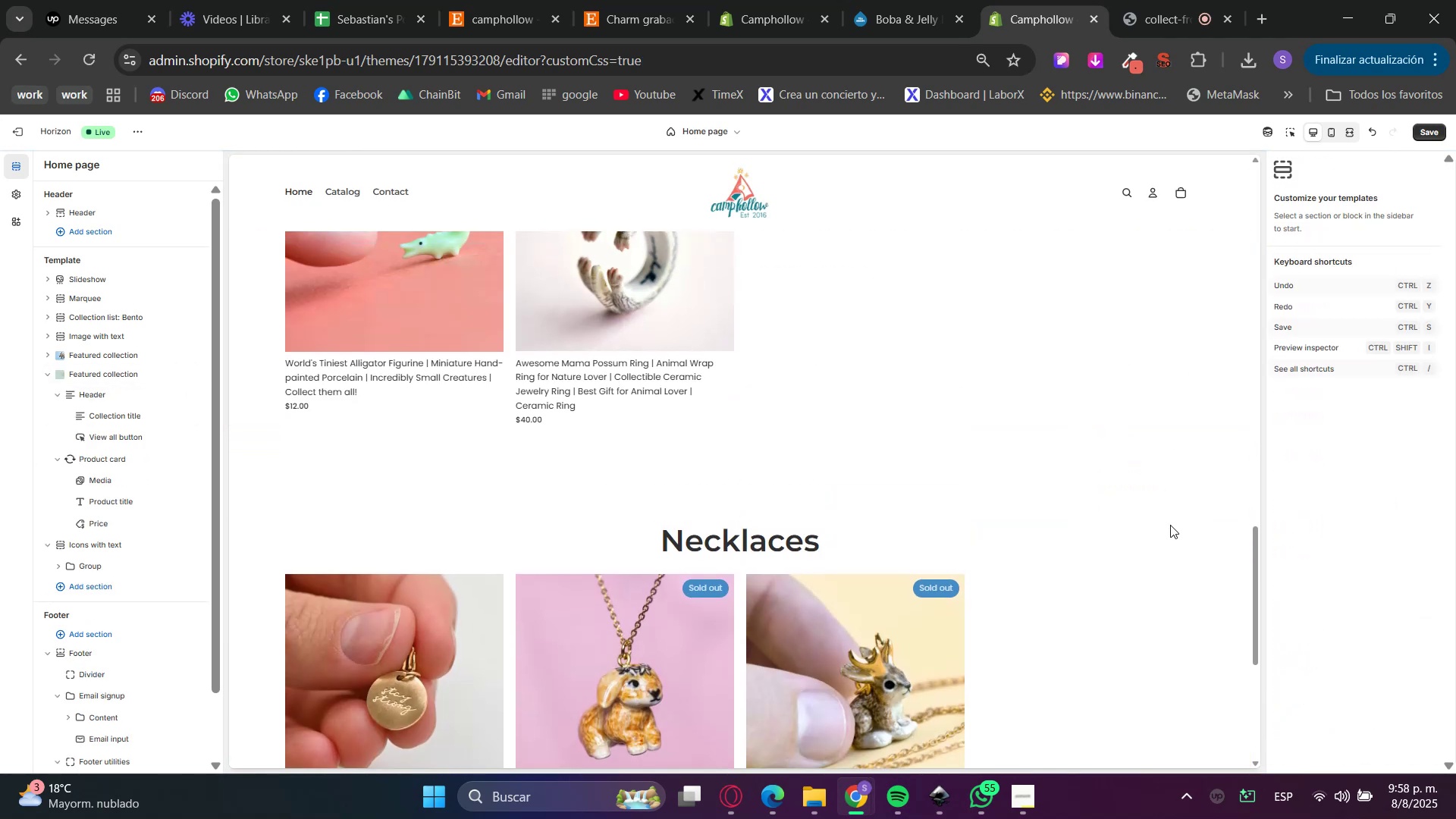 
key(Control+X)
 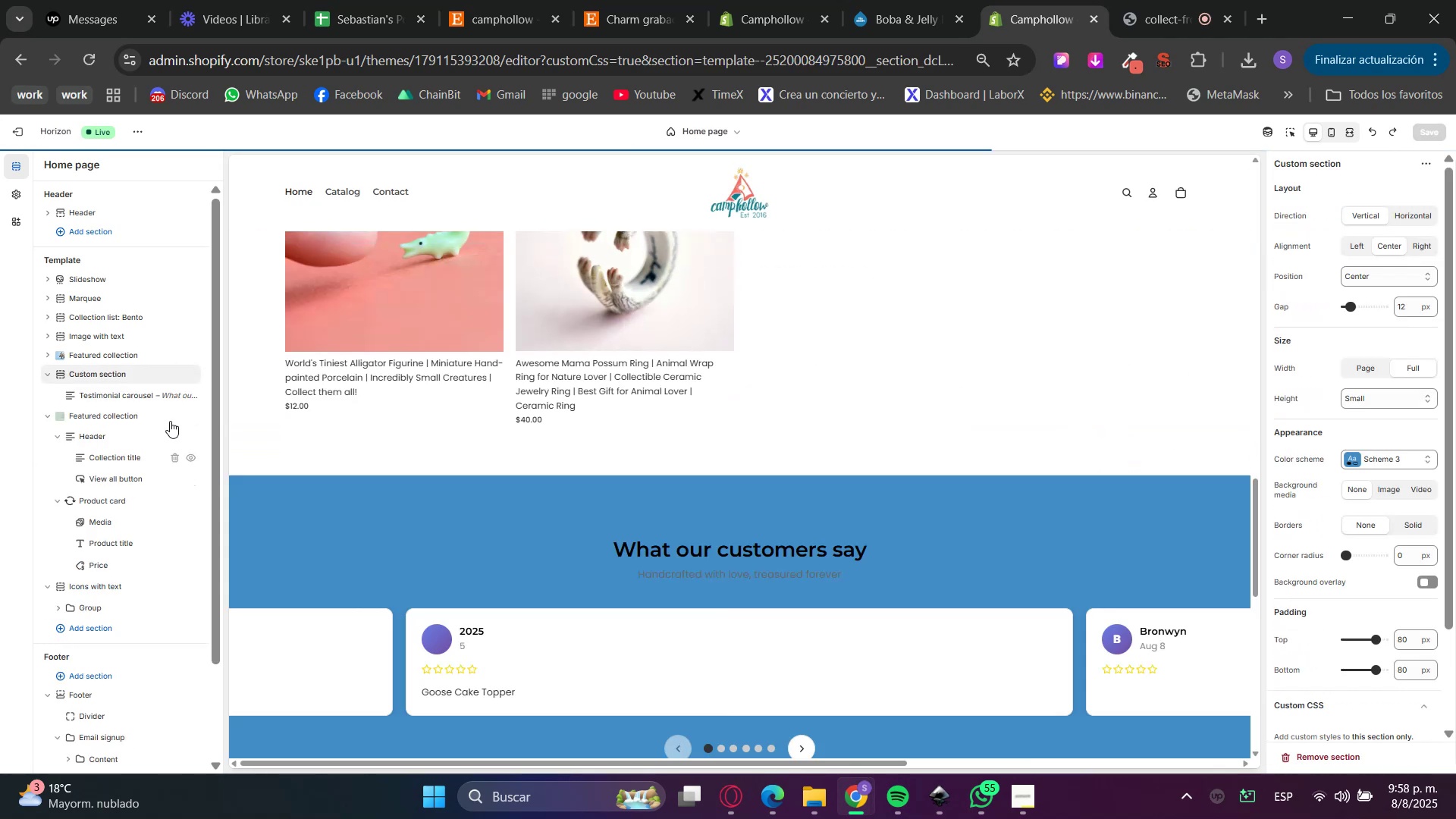 
left_click([120, 394])
 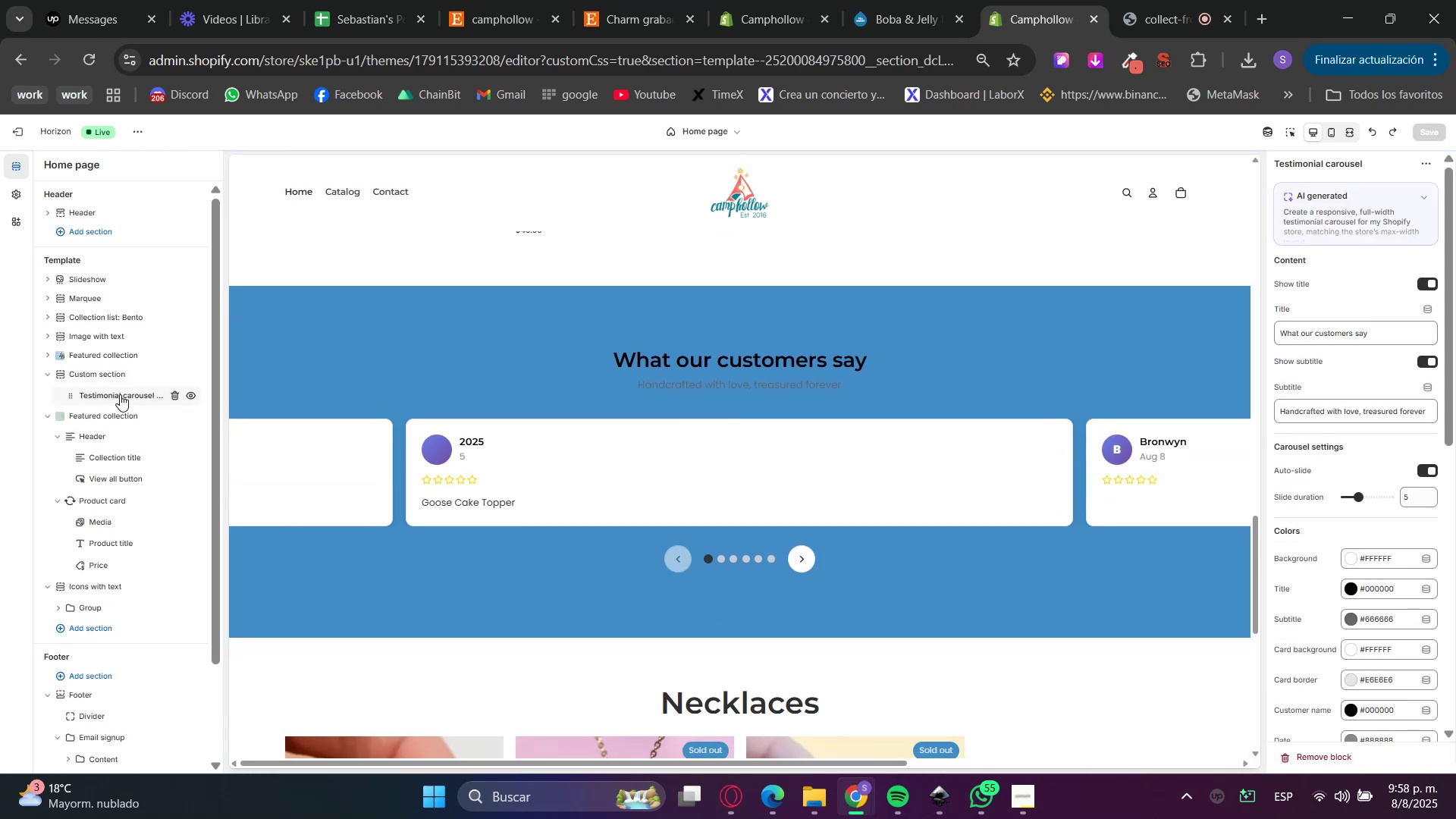 
right_click([120, 394])
 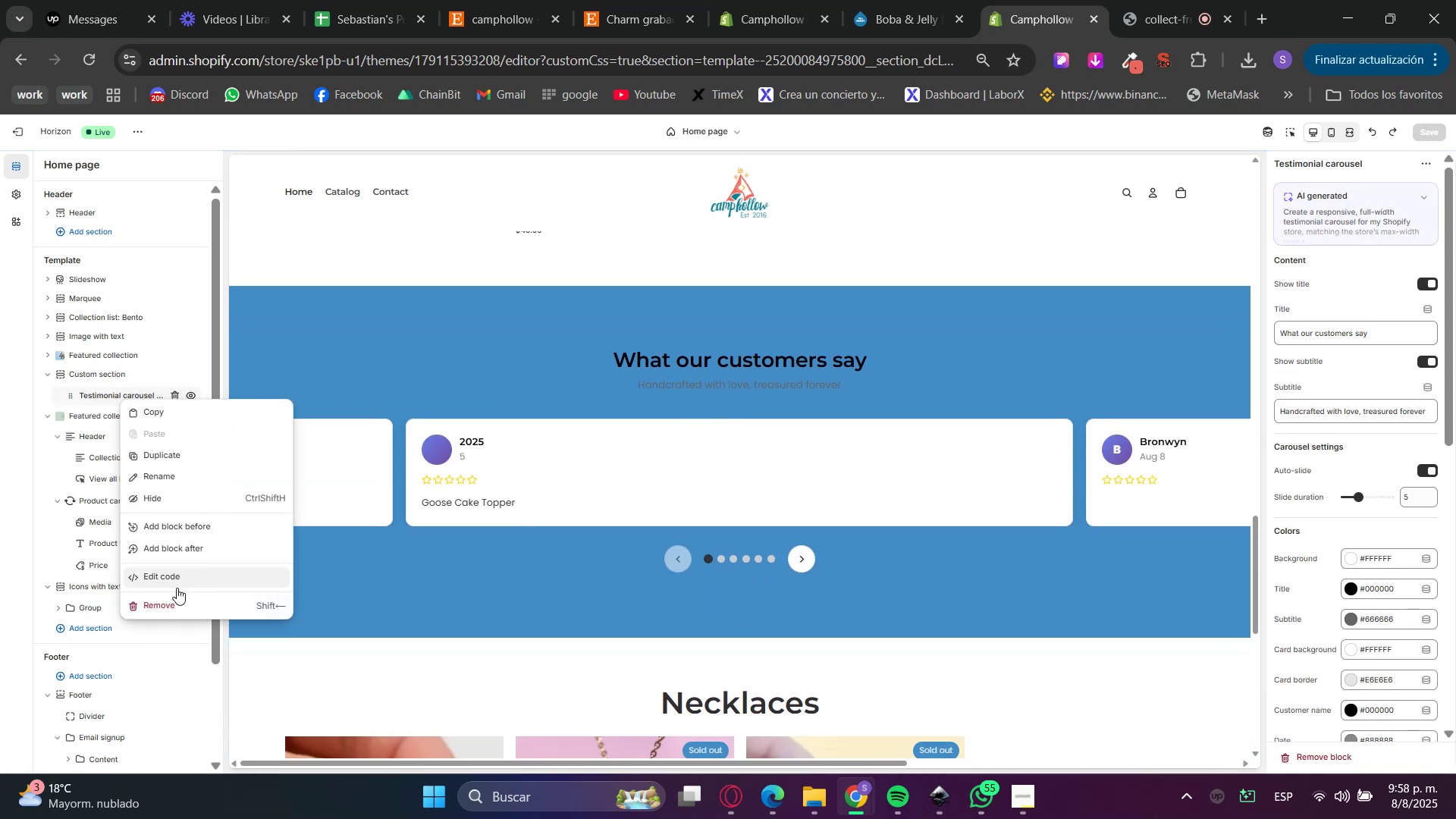 
left_click([178, 601])
 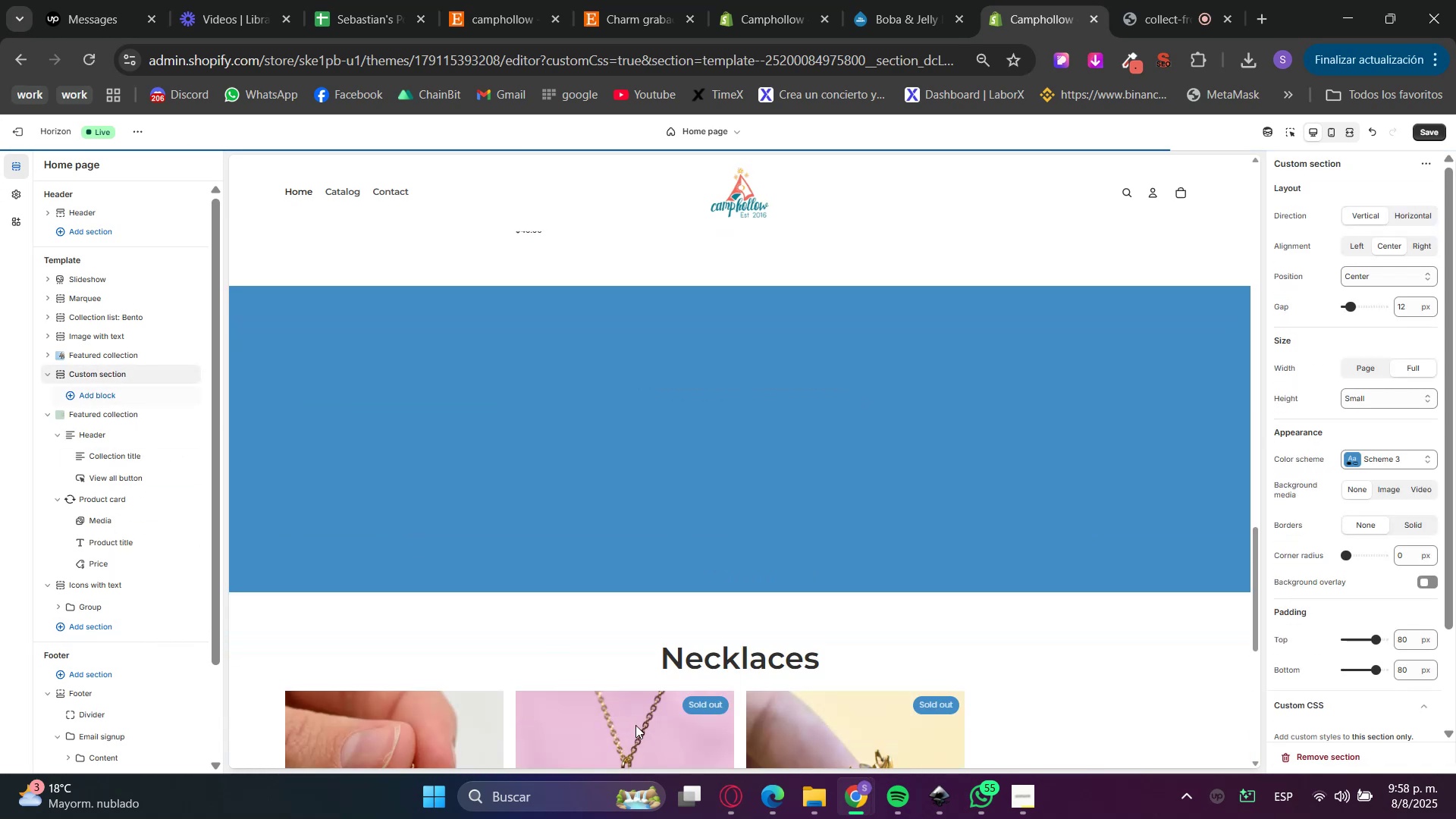 
left_click([749, 810])
 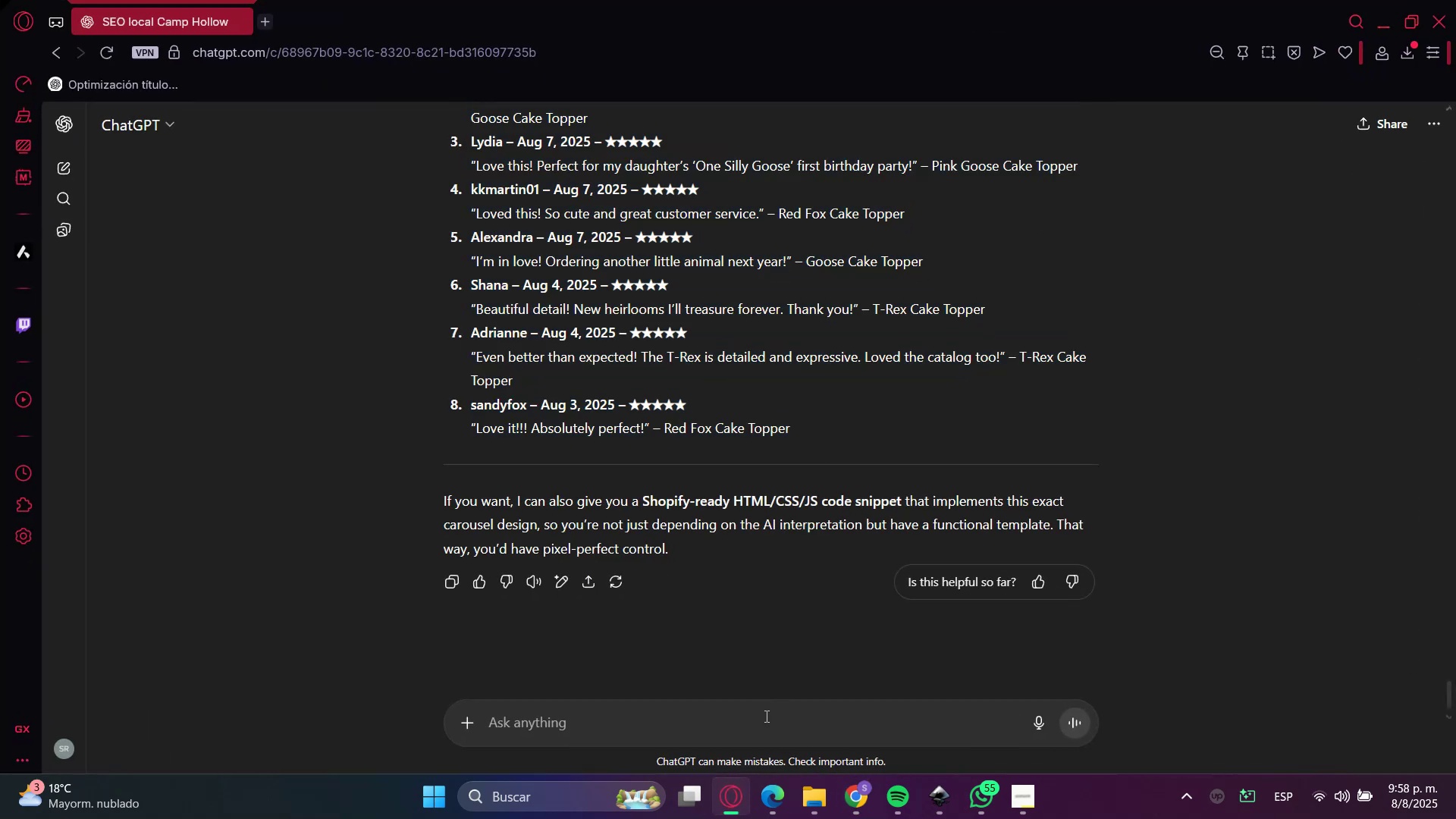 
scroll: coordinate [722, 490], scroll_direction: up, amount: 5.0
 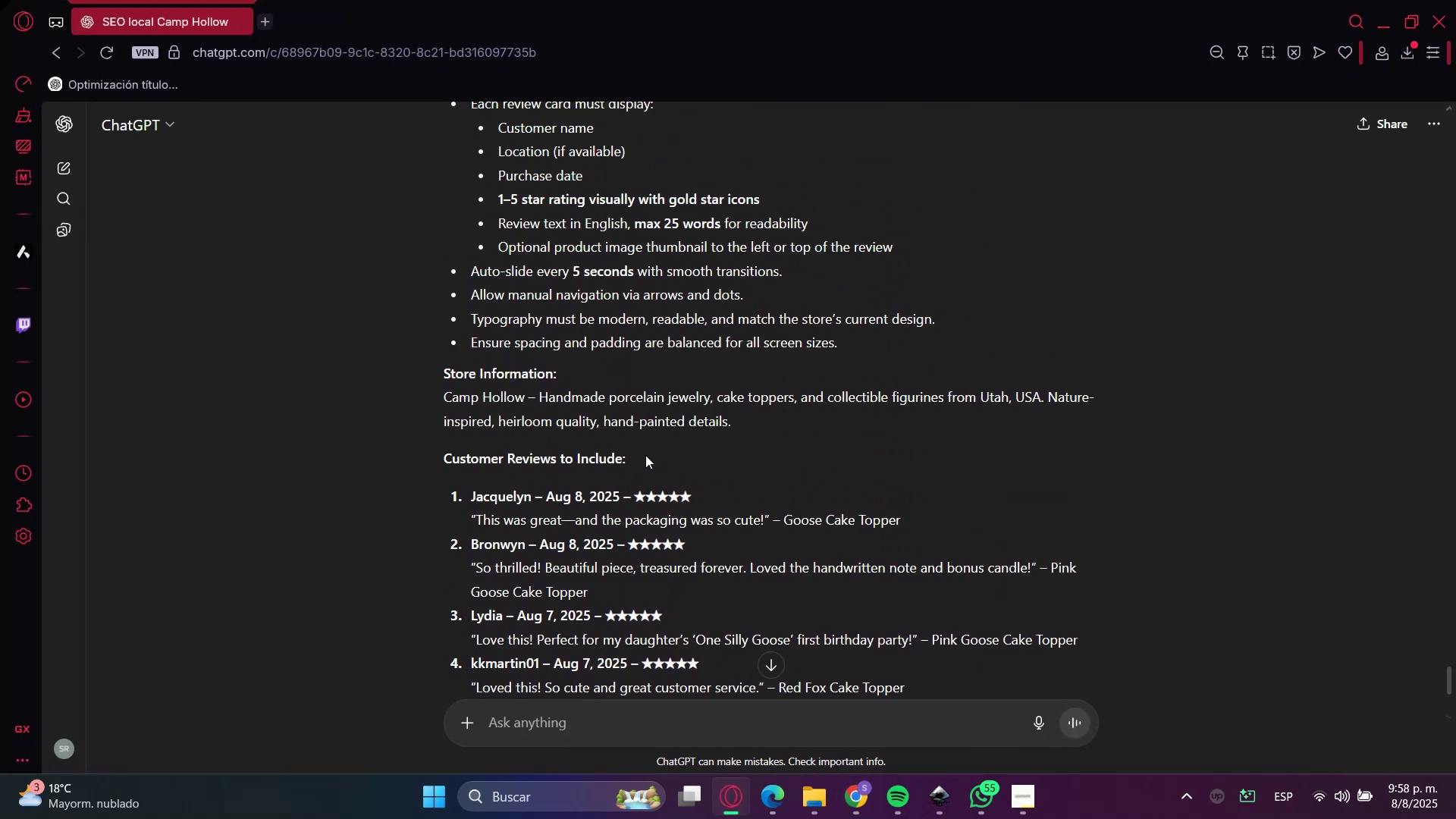 
left_click_drag(start_coordinate=[740, 417], to_coordinate=[447, 168])
 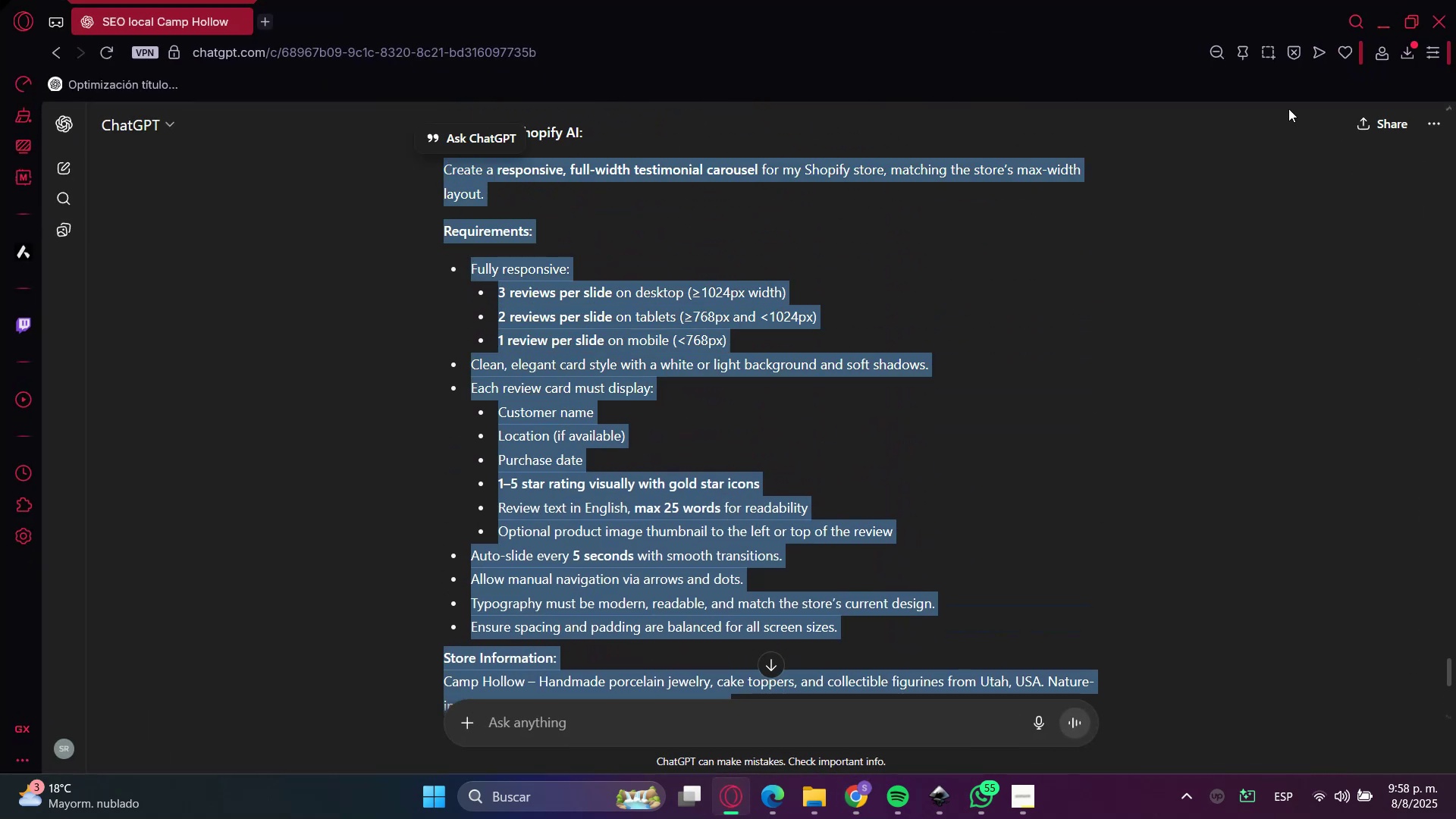 
scroll: coordinate [563, 379], scroll_direction: up, amount: 3.0
 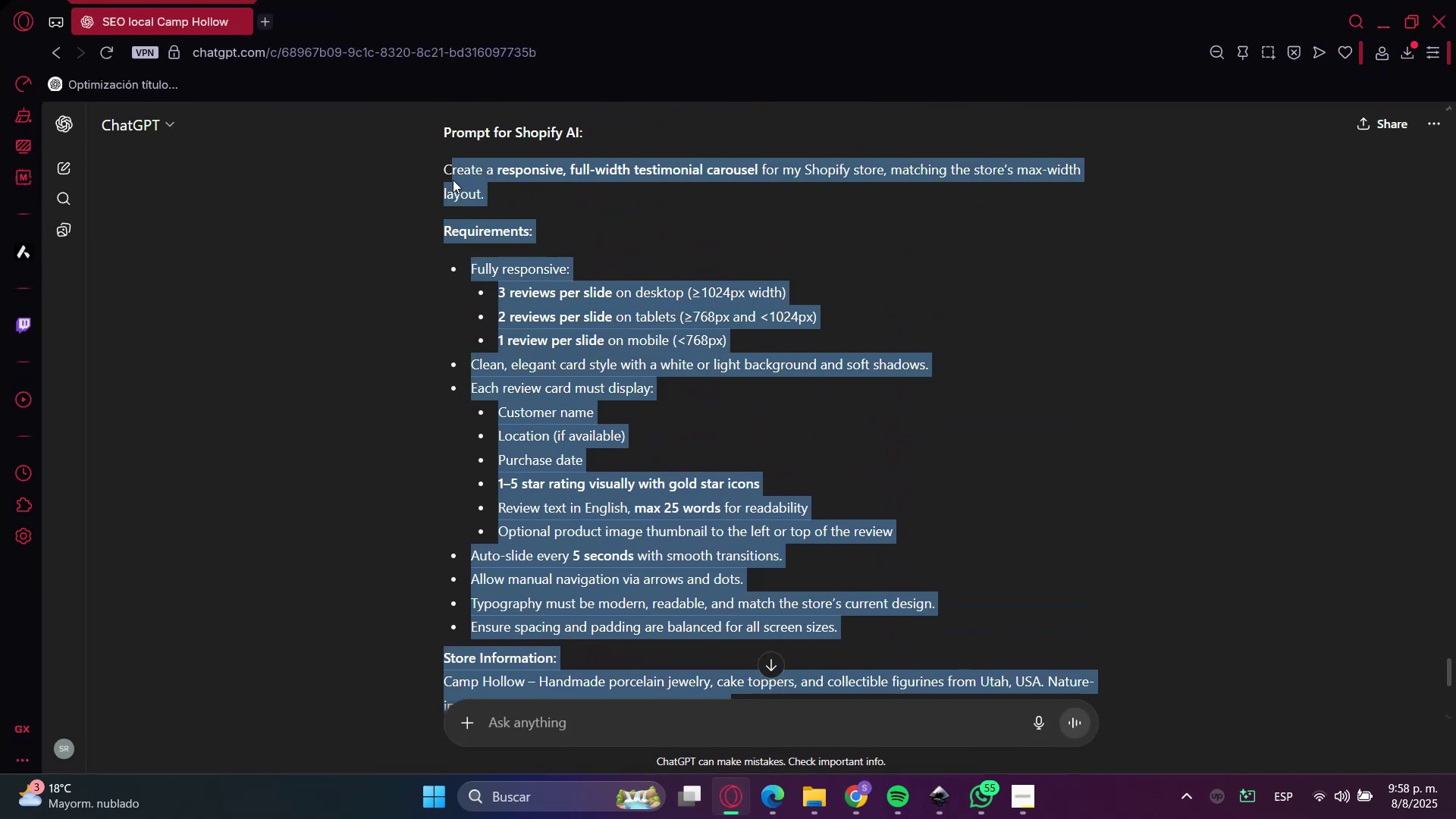 
key(Control+C)
 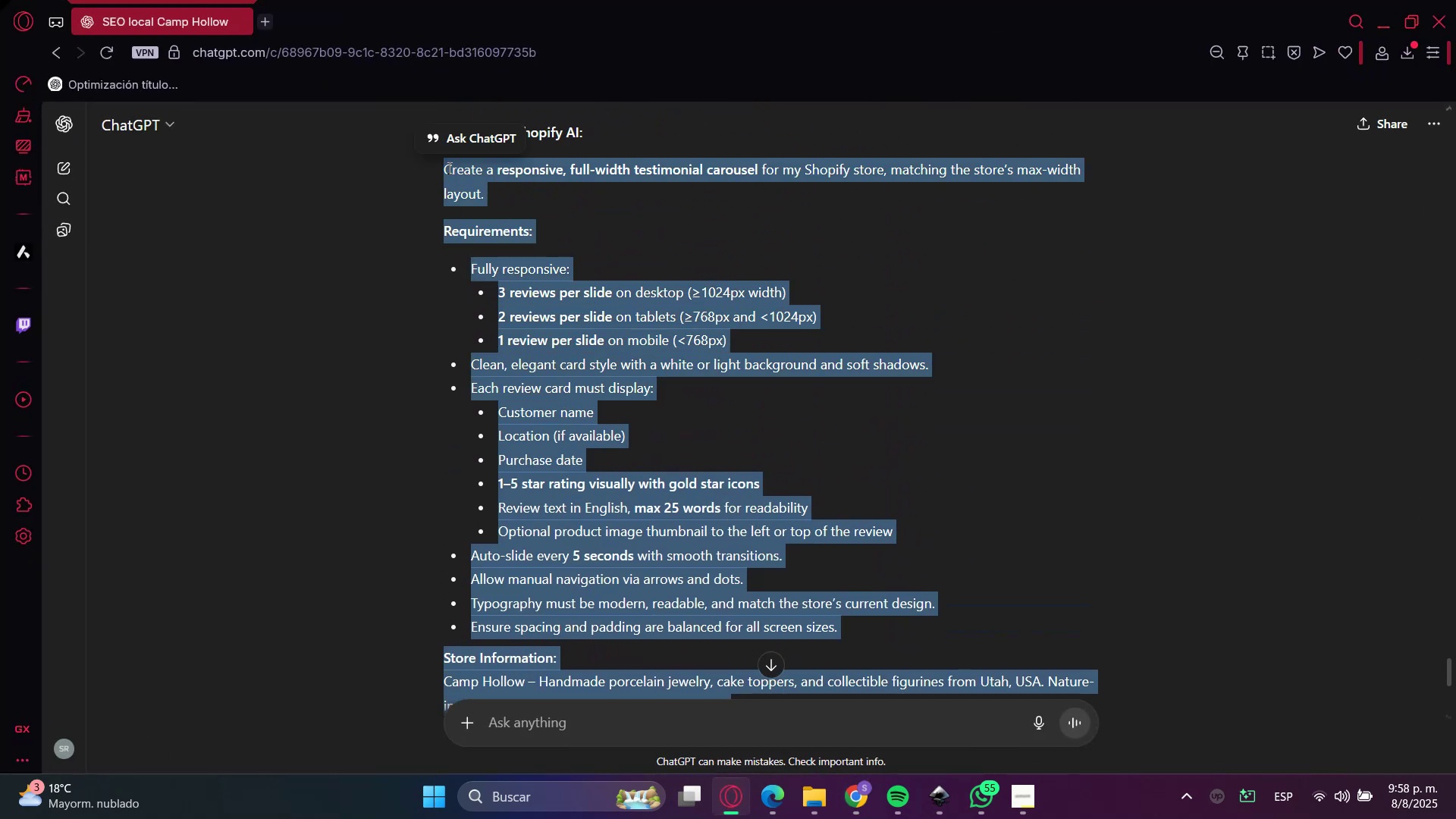 
key(Control+C)
 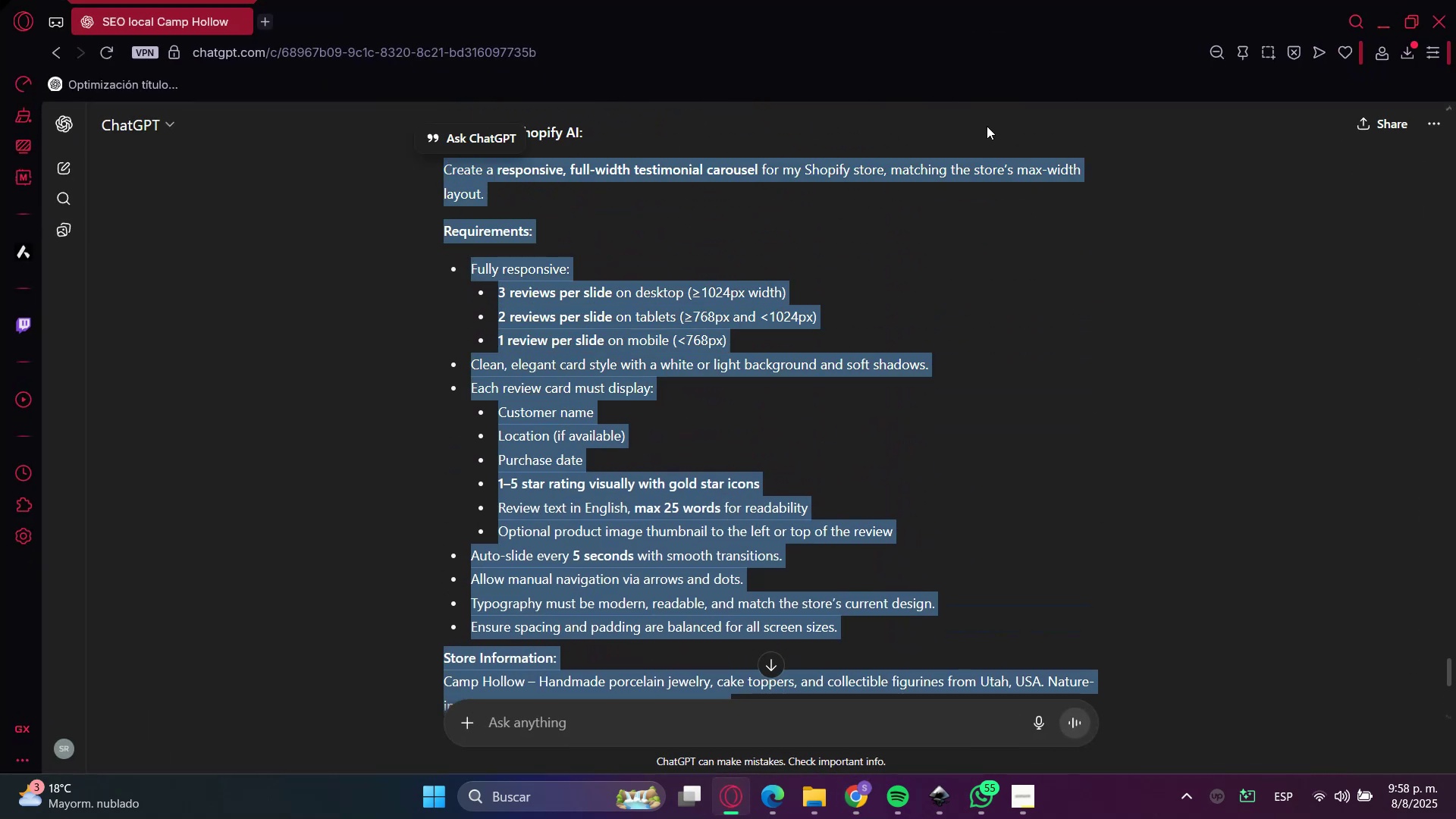 
key(Control+C)
 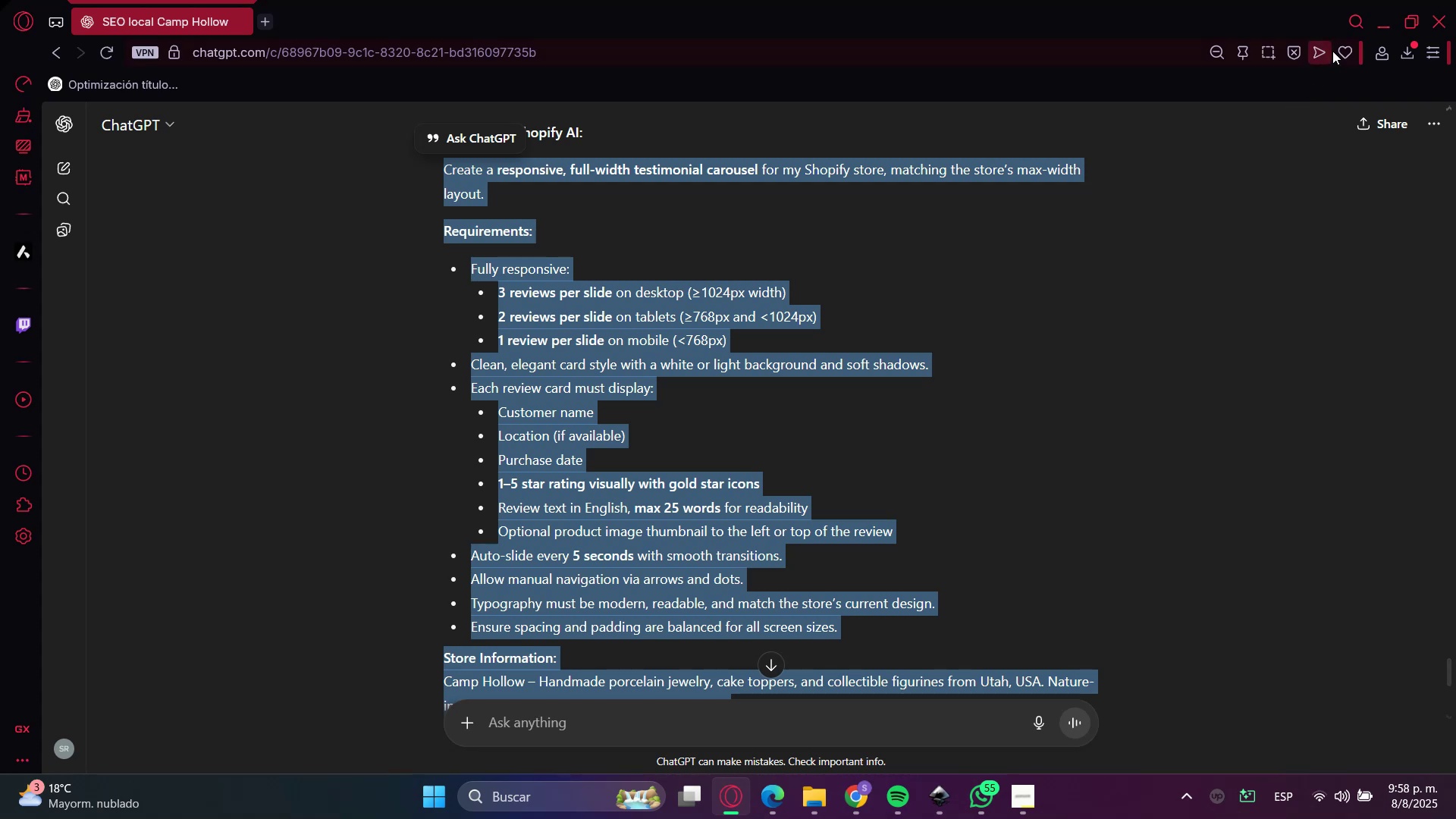 
left_click_drag(start_coordinate=[1365, 21], to_coordinate=[1369, 20])
 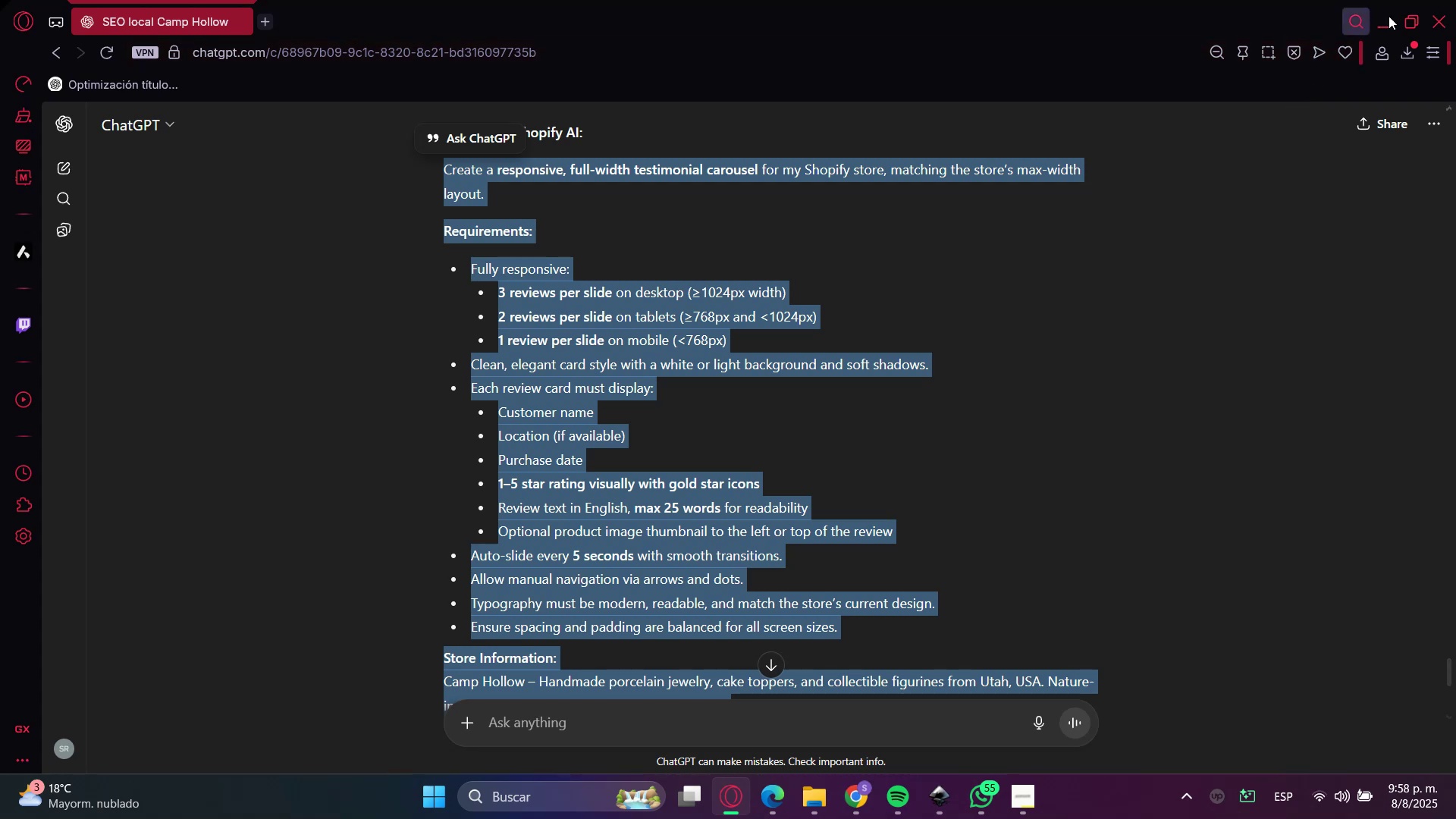 
double_click([1389, 16])
 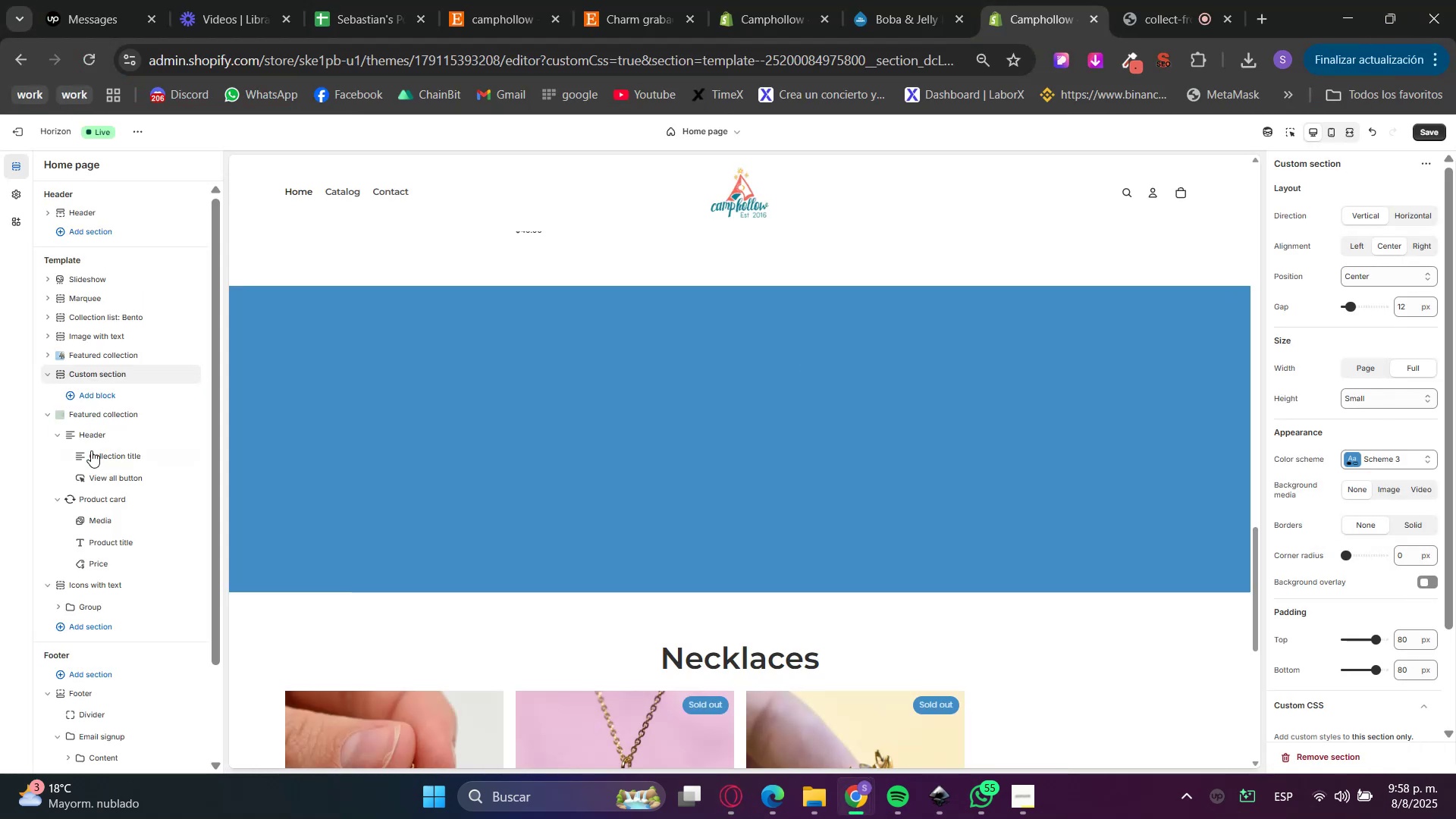 
left_click([92, 395])
 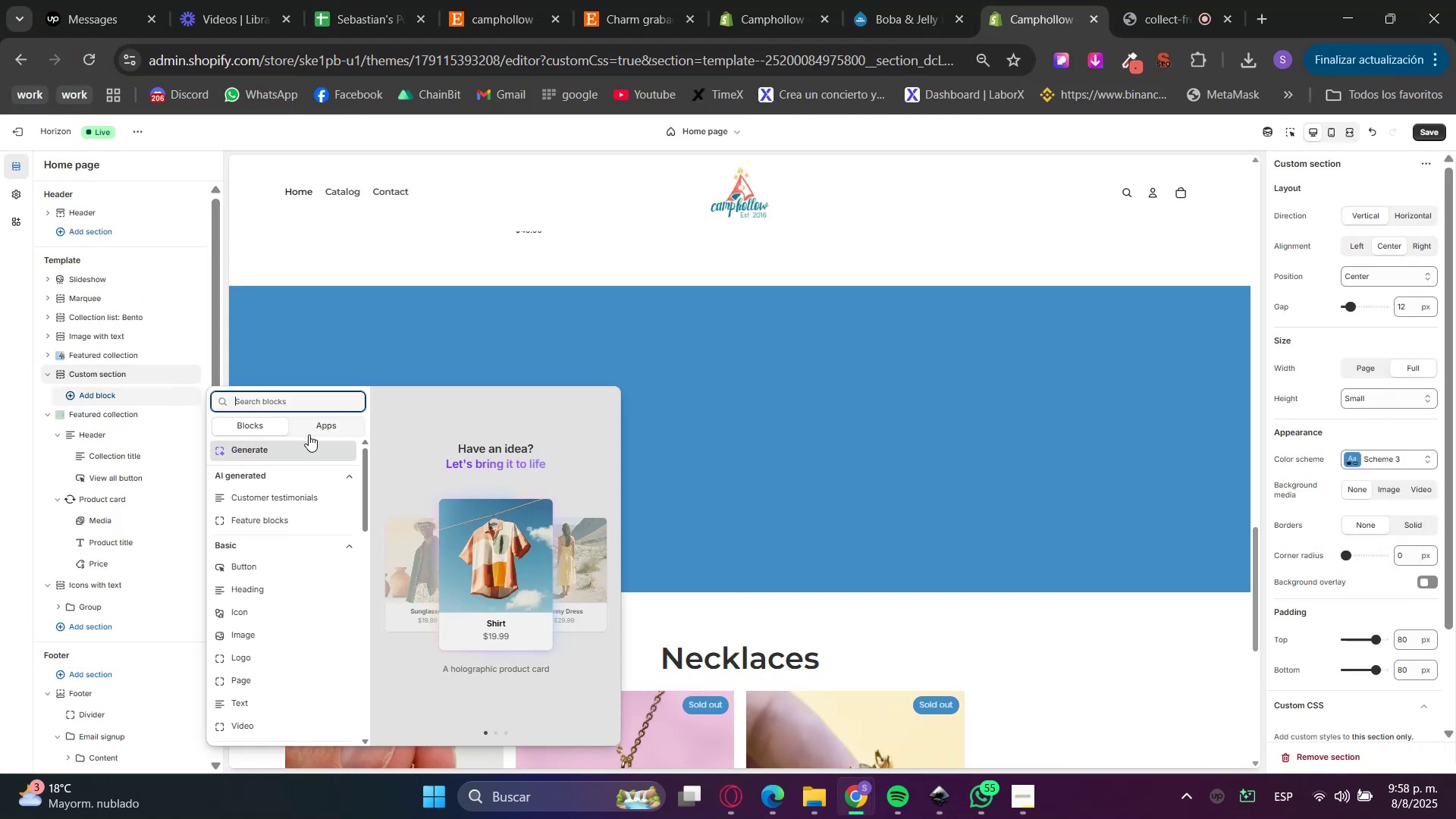 
left_click([303, 457])
 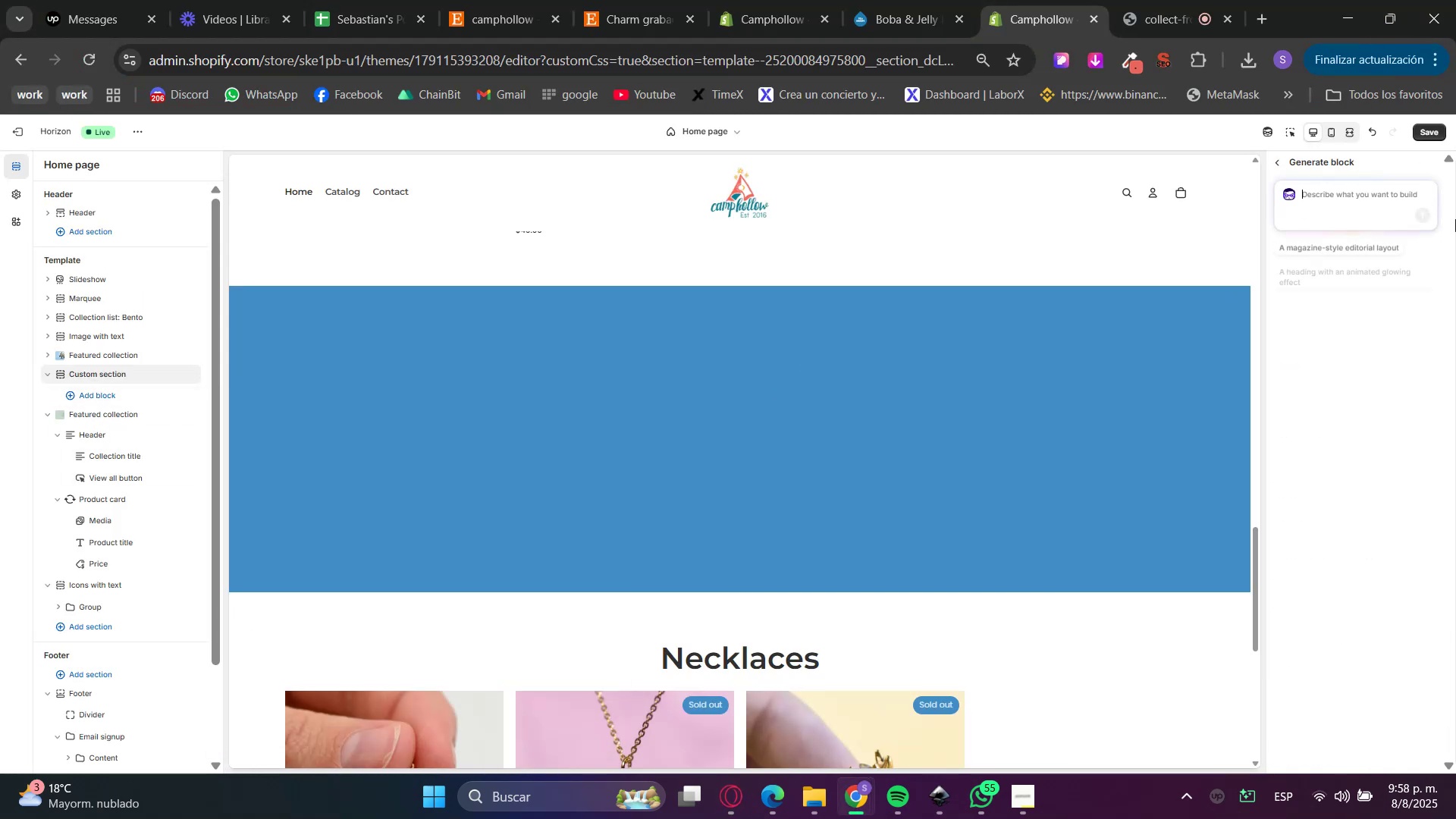 
key(Control+ControlLeft)
 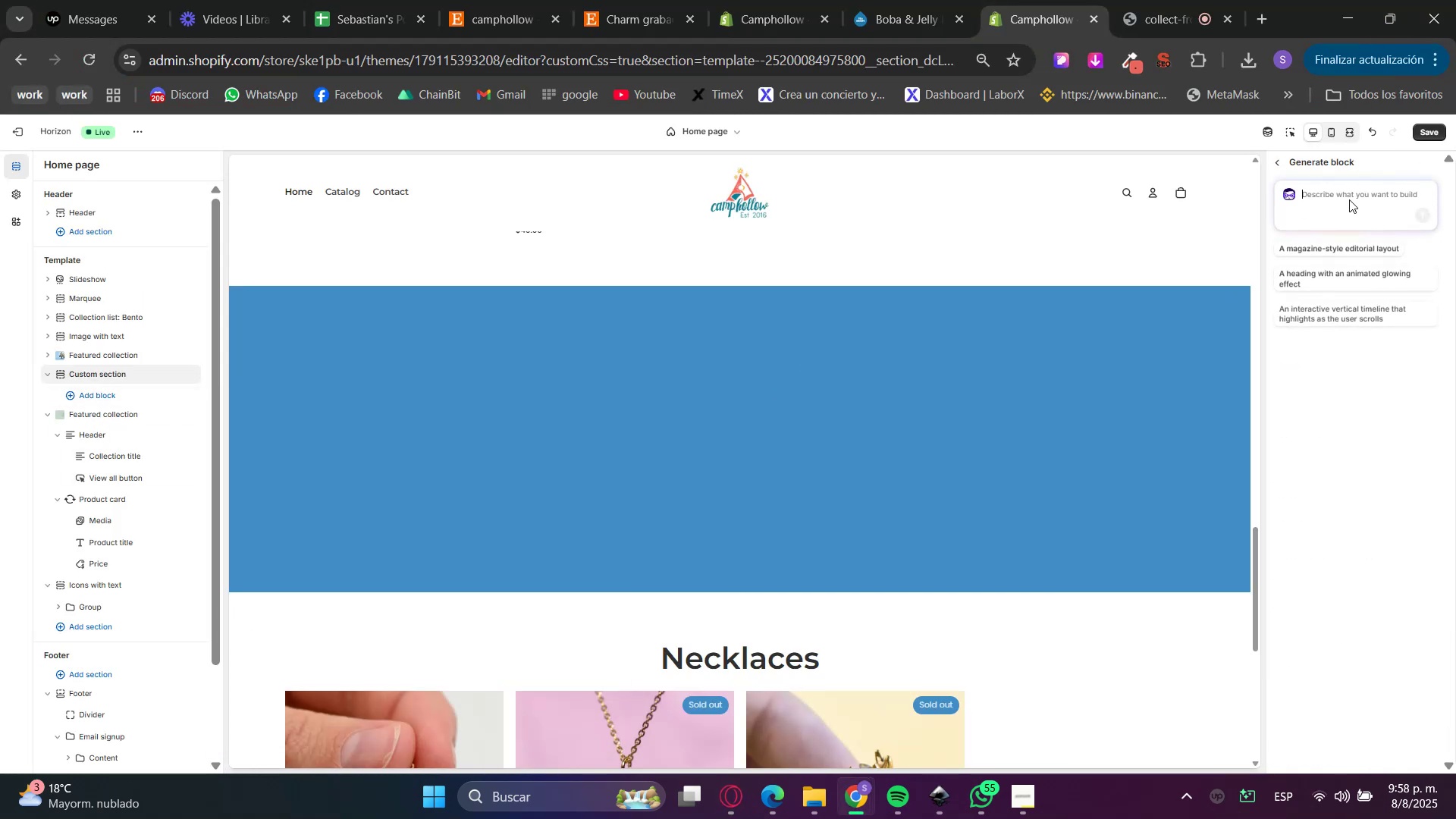 
key(Control+V)
 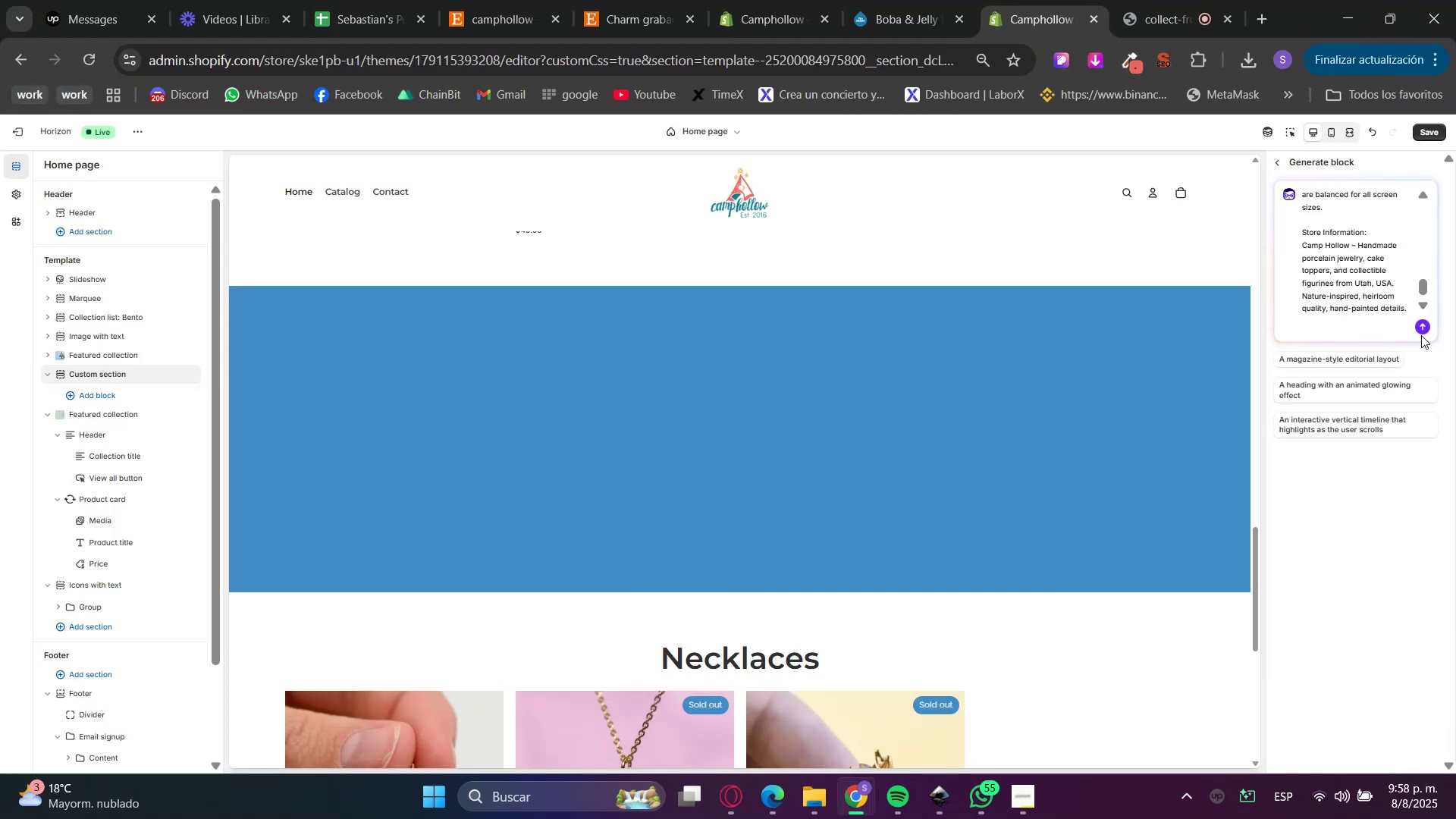 
double_click([1427, 331])
 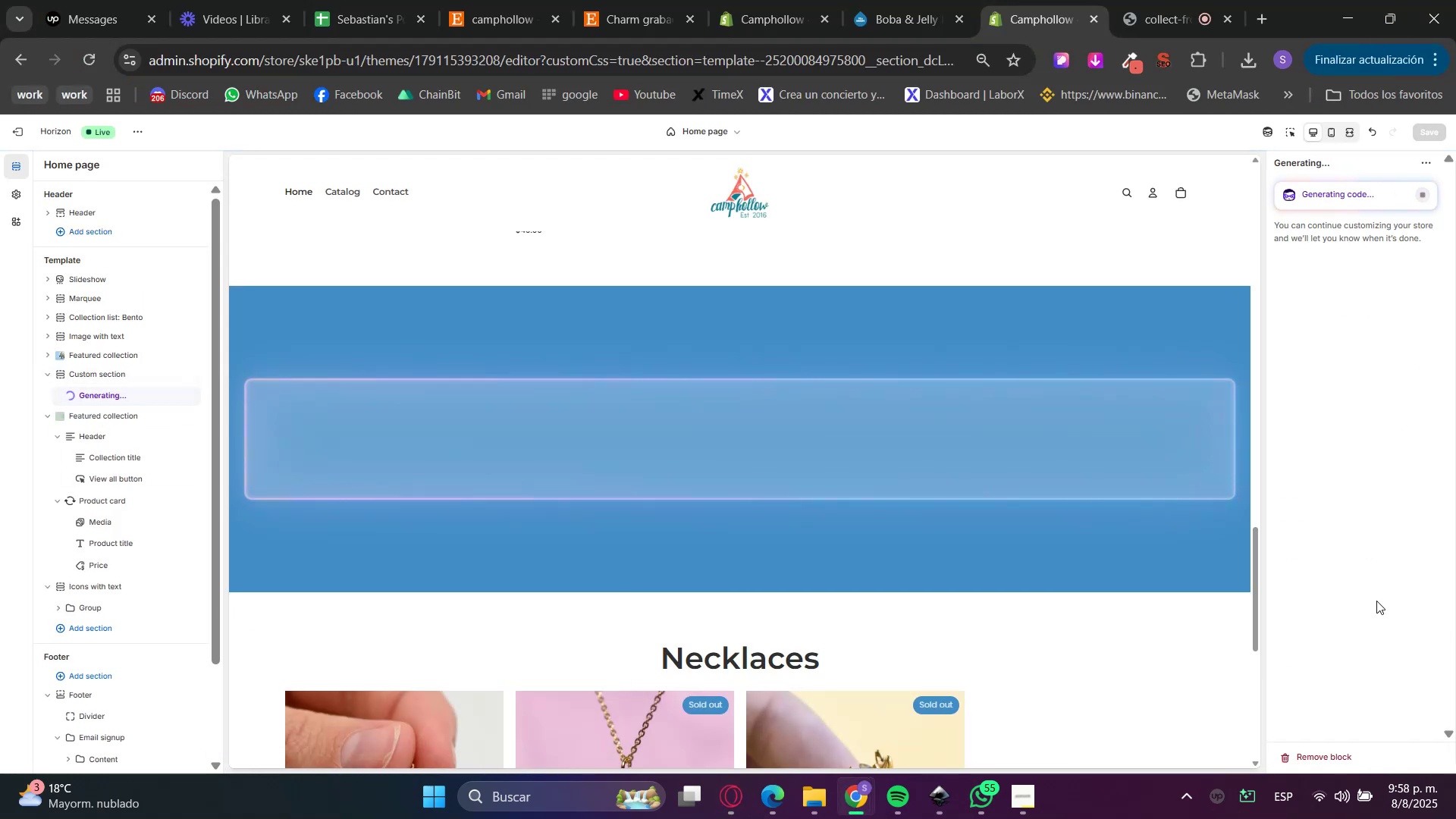 
scroll: coordinate [1194, 493], scroll_direction: down, amount: 7.0
 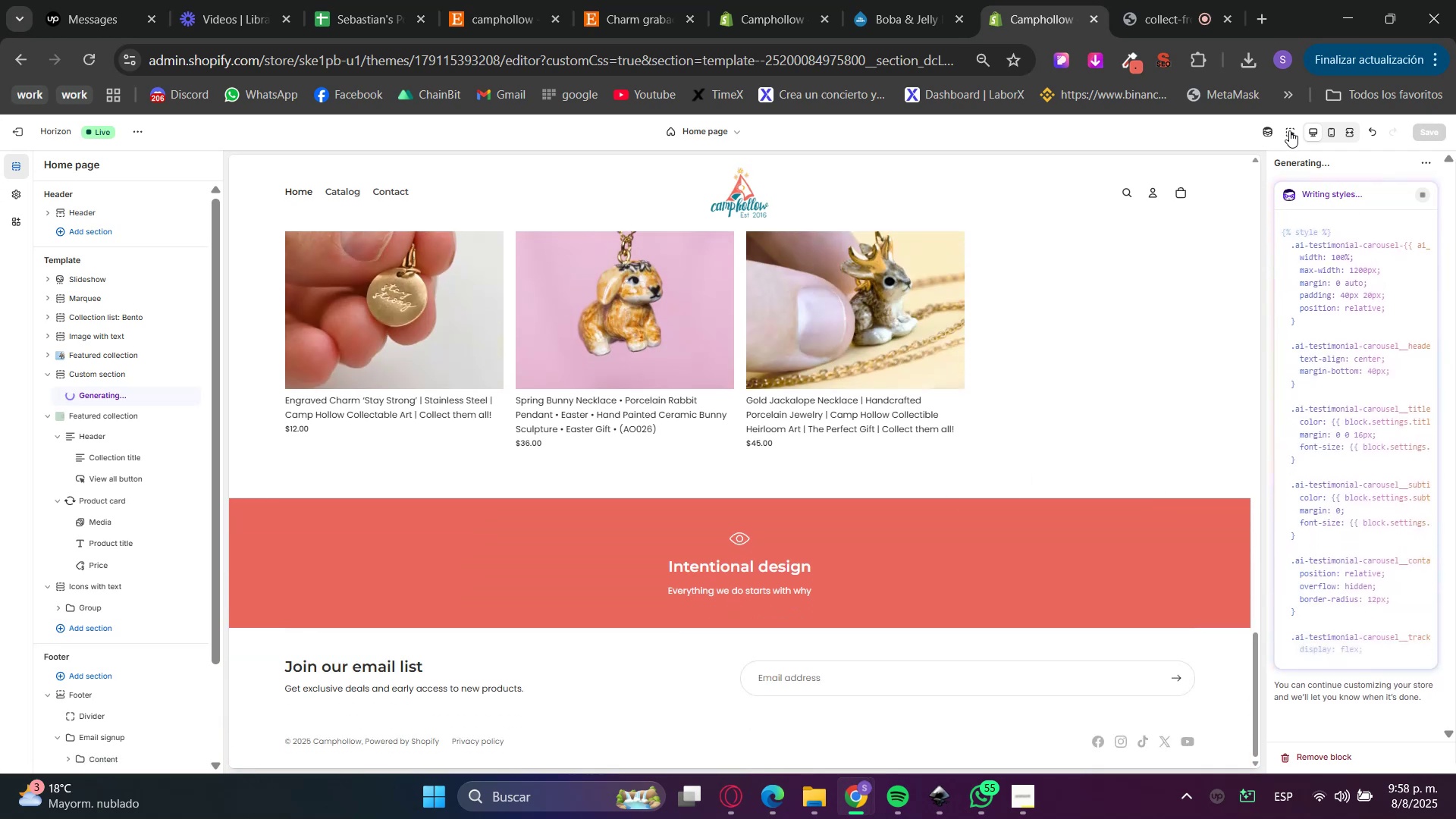 
double_click([1114, 582])
 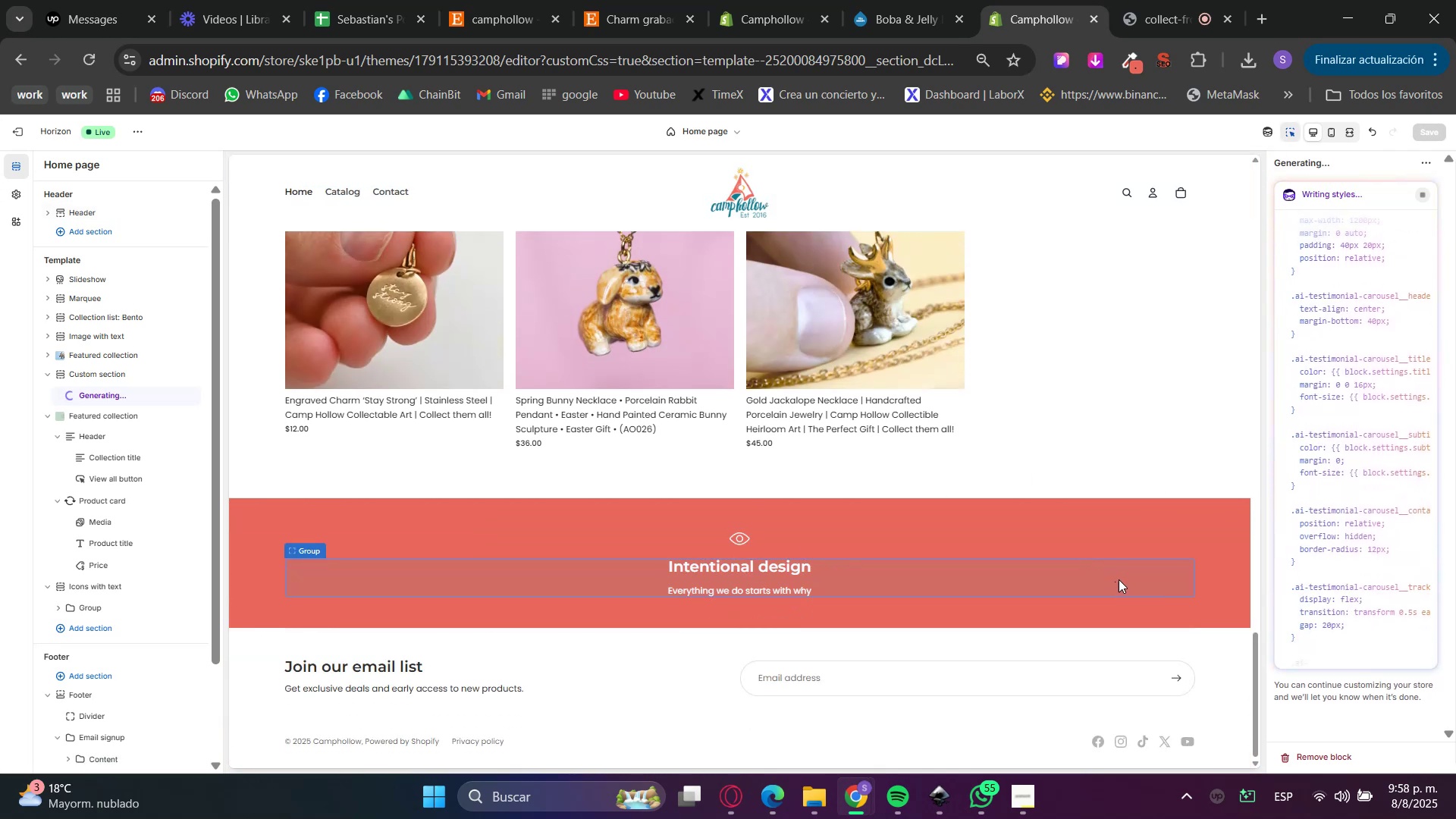 
triple_click([1141, 538])
 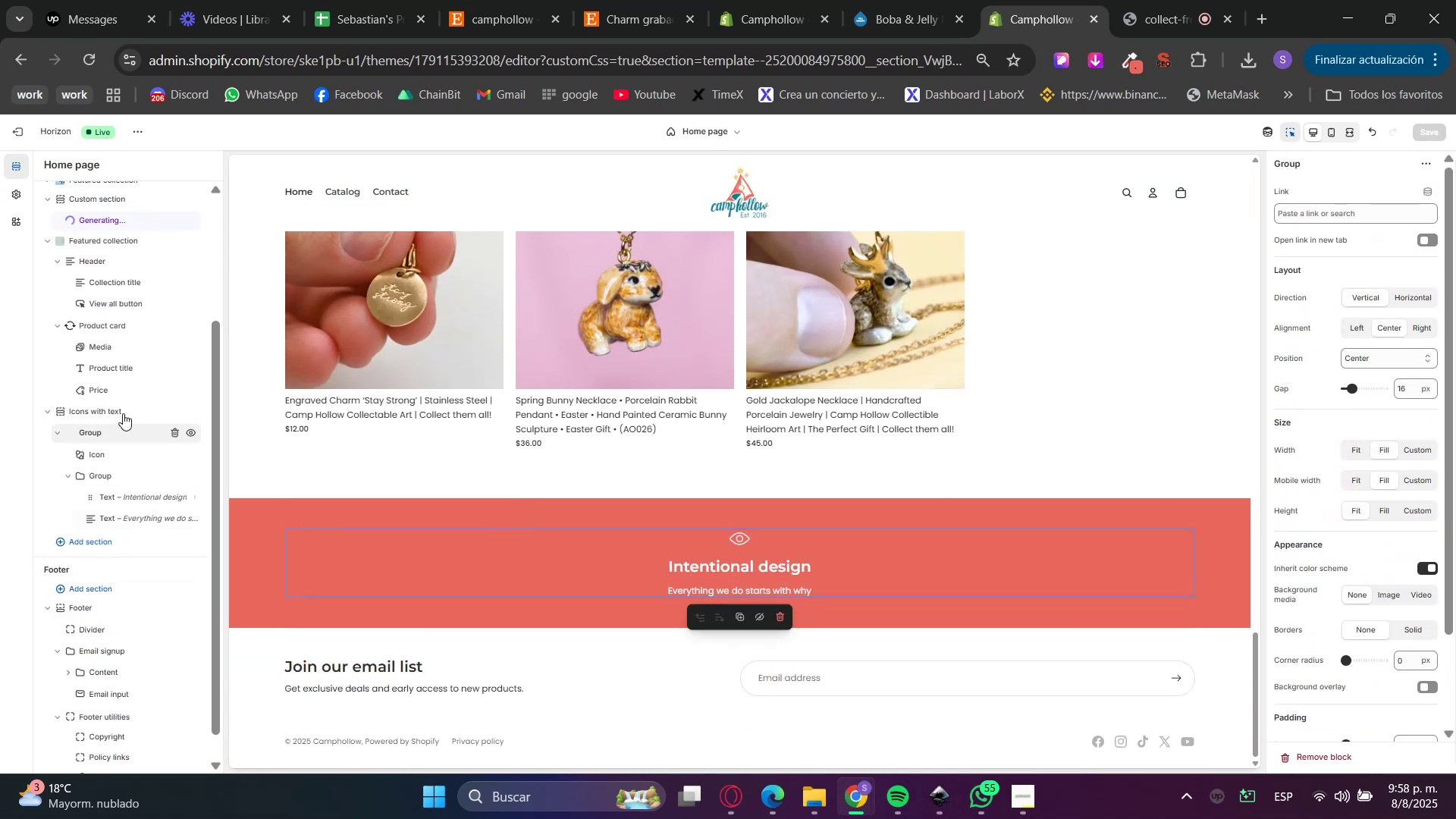 
left_click([58, 432])
 